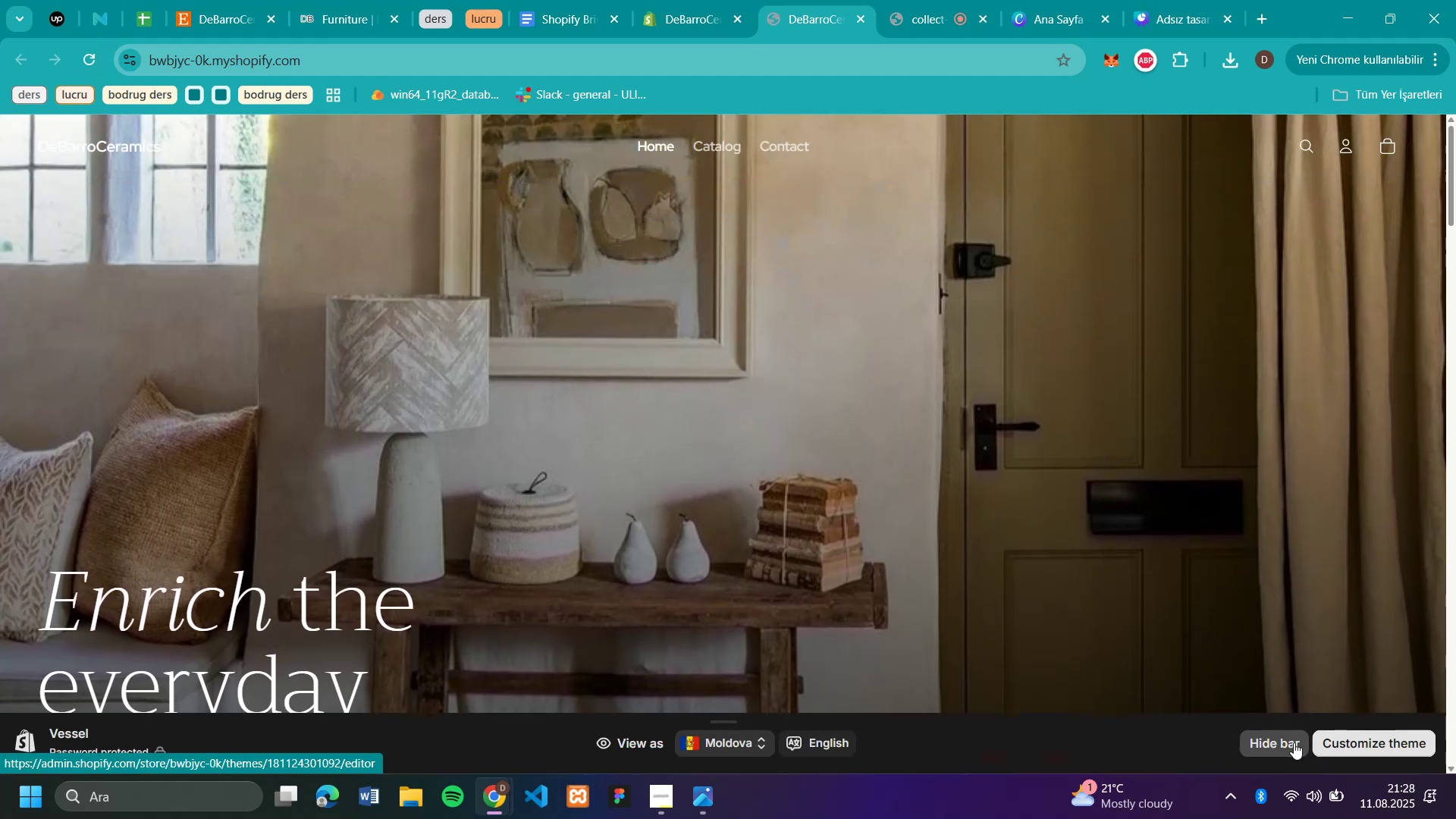 
left_click([1272, 741])
 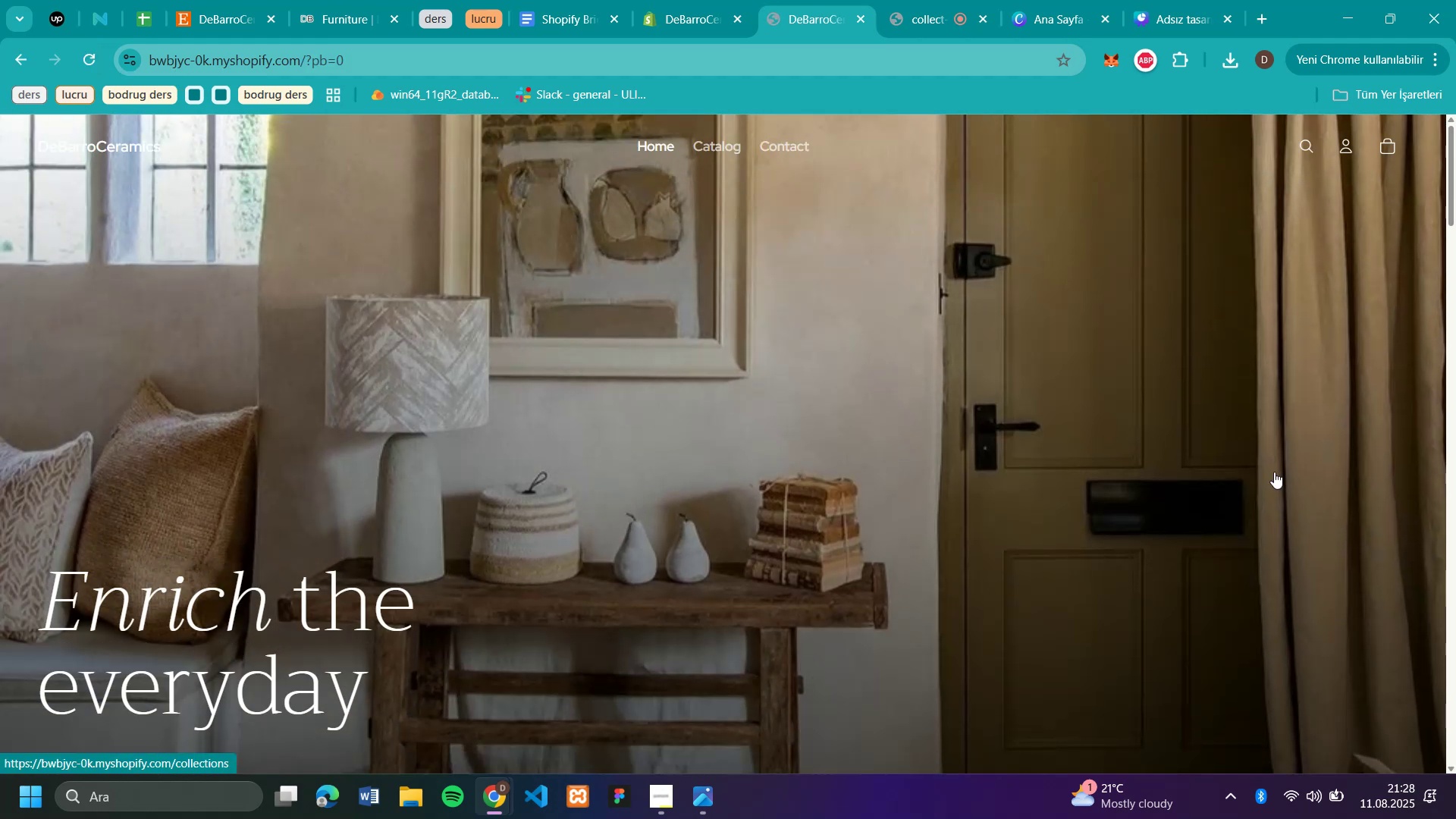 
wait(9.55)
 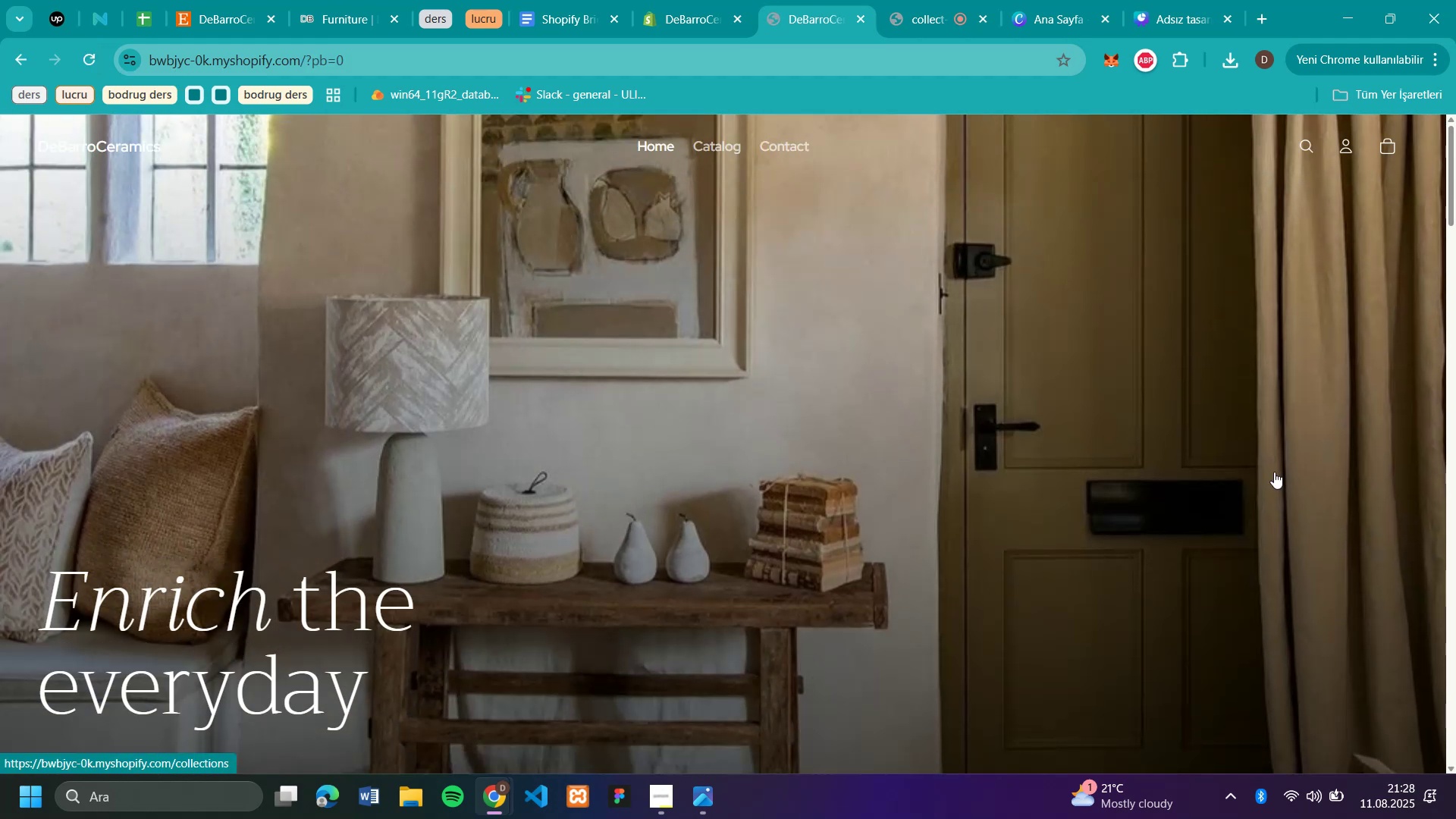 
left_click([1186, 27])
 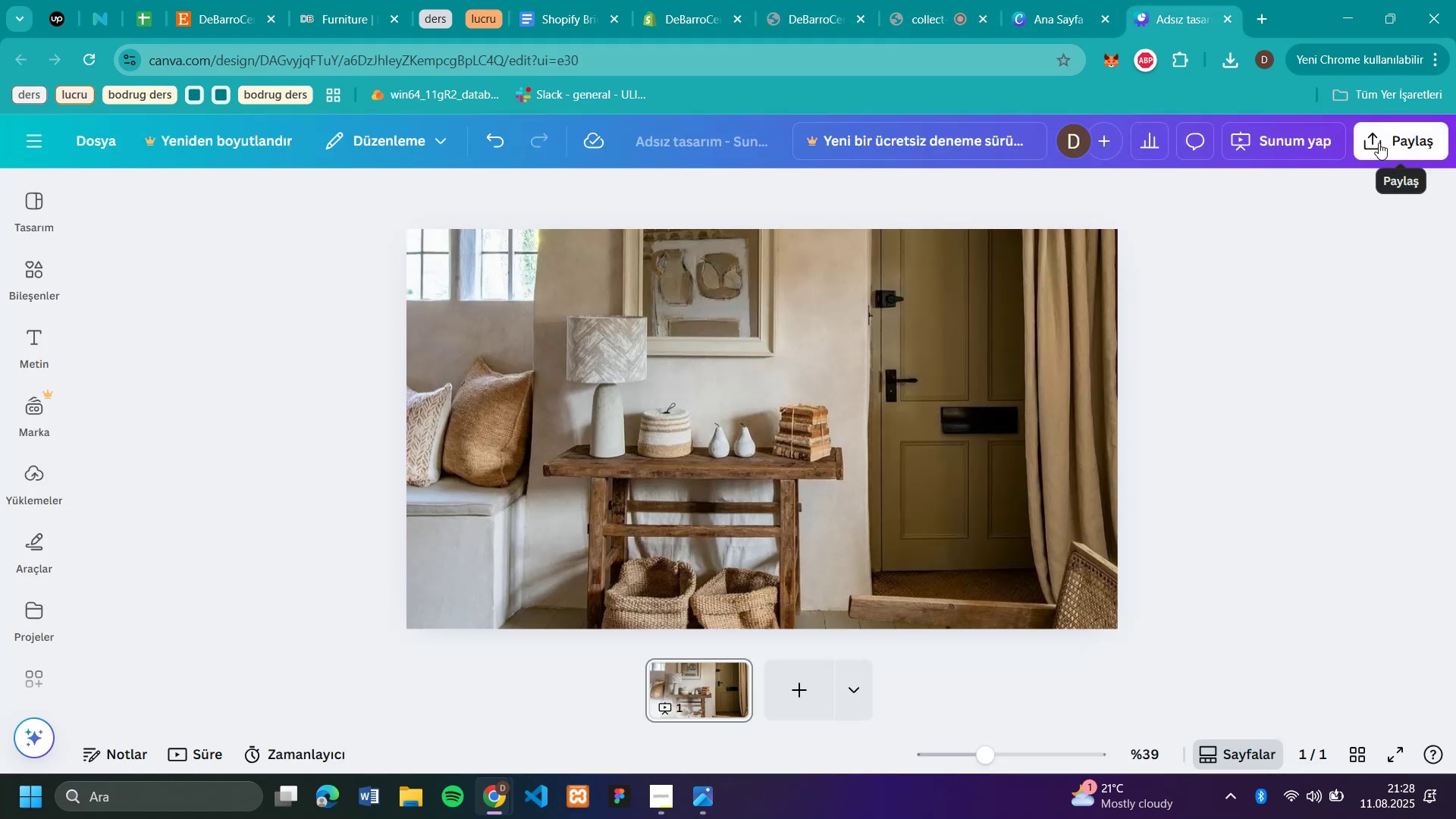 
wait(5.73)
 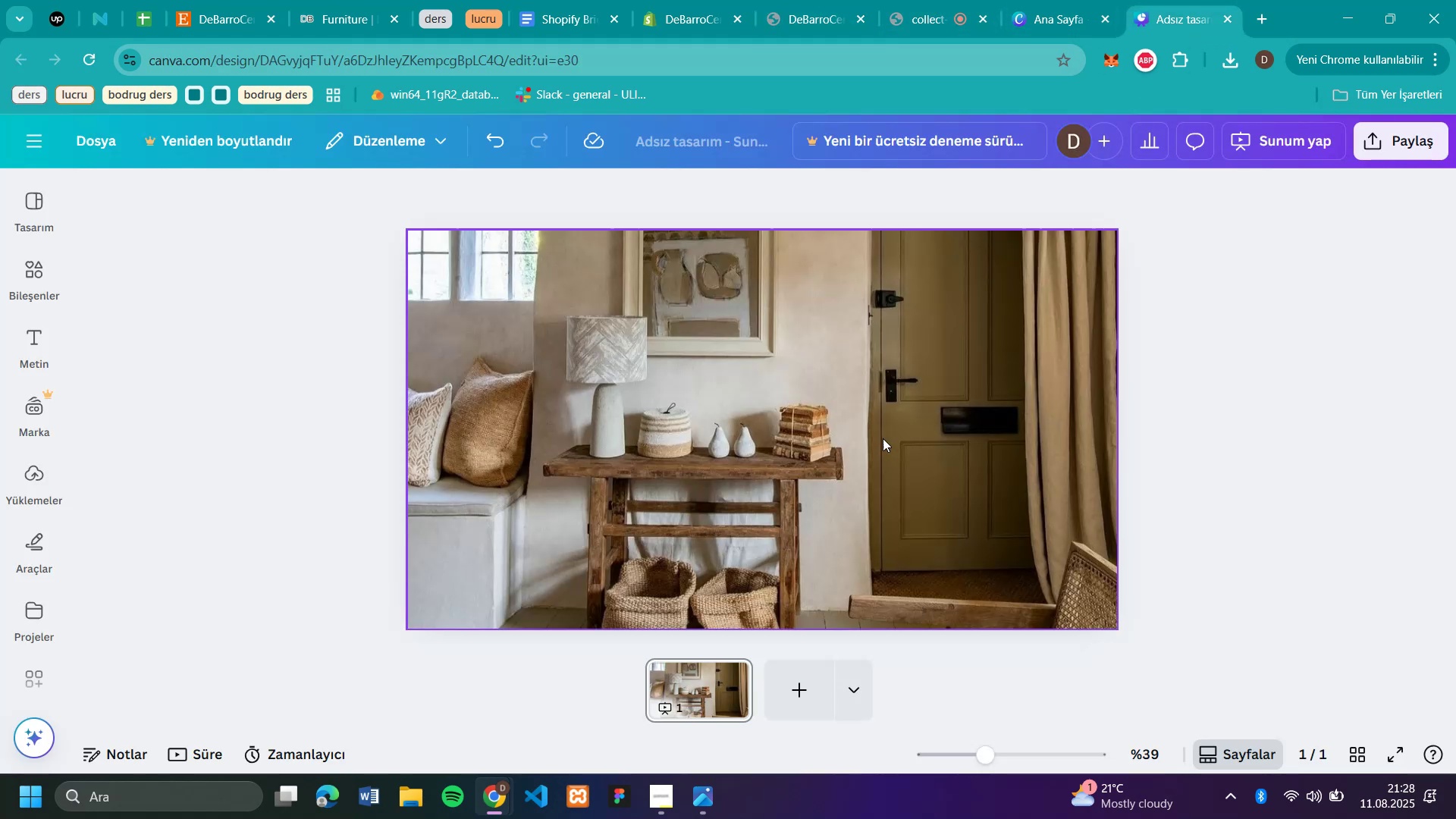 
left_click([1379, 143])
 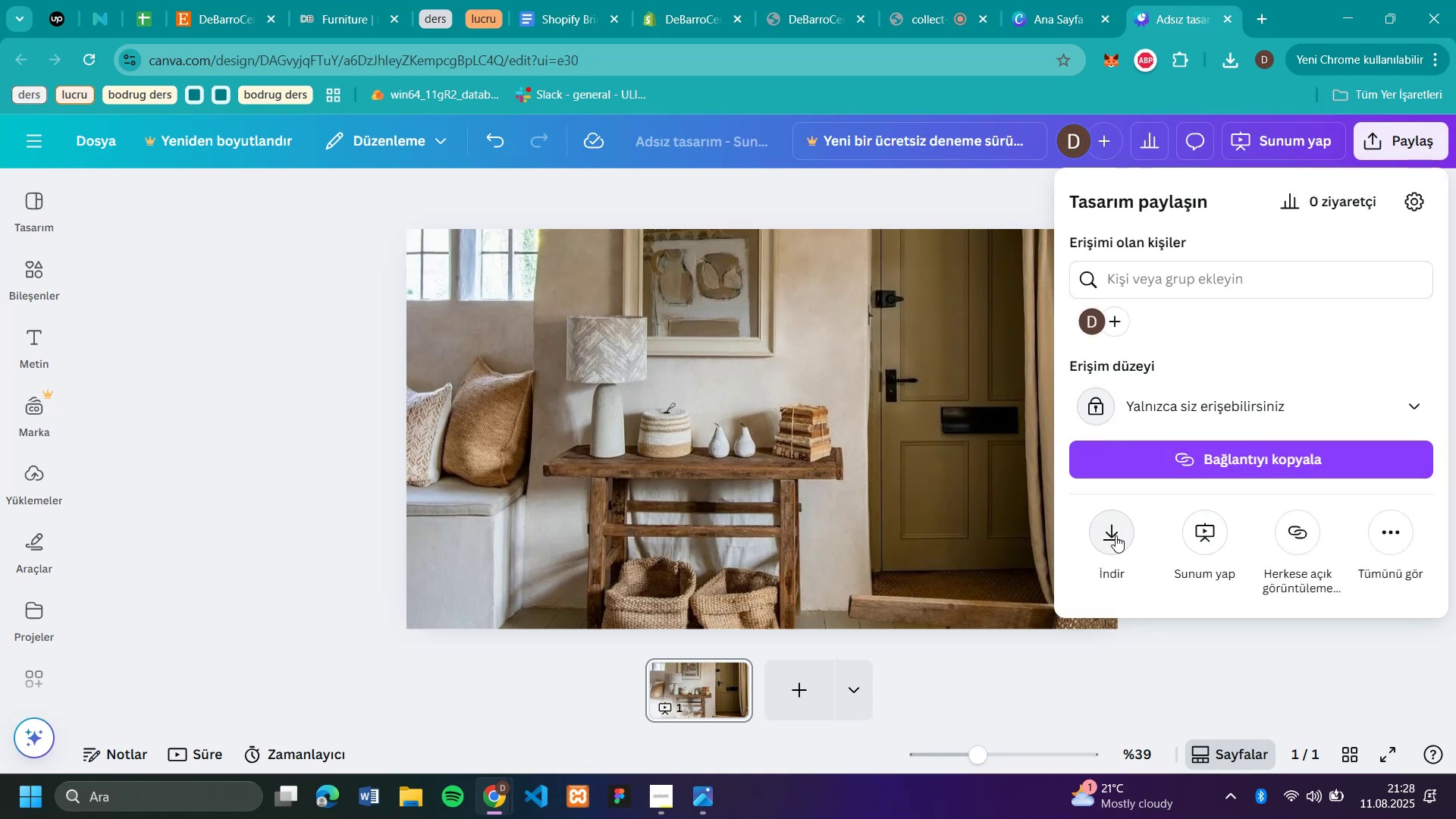 
left_click([1104, 538])
 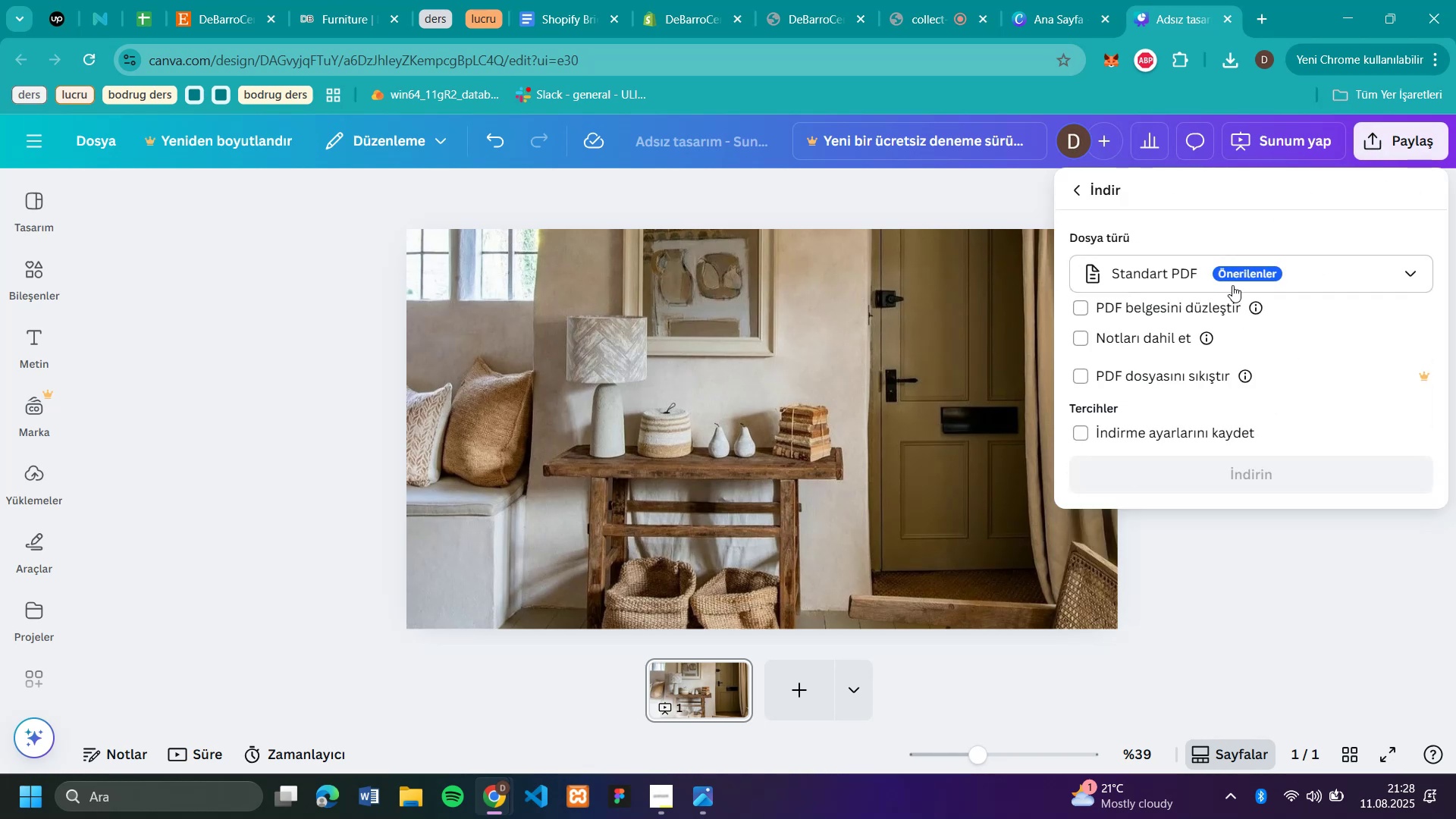 
left_click([1232, 281])
 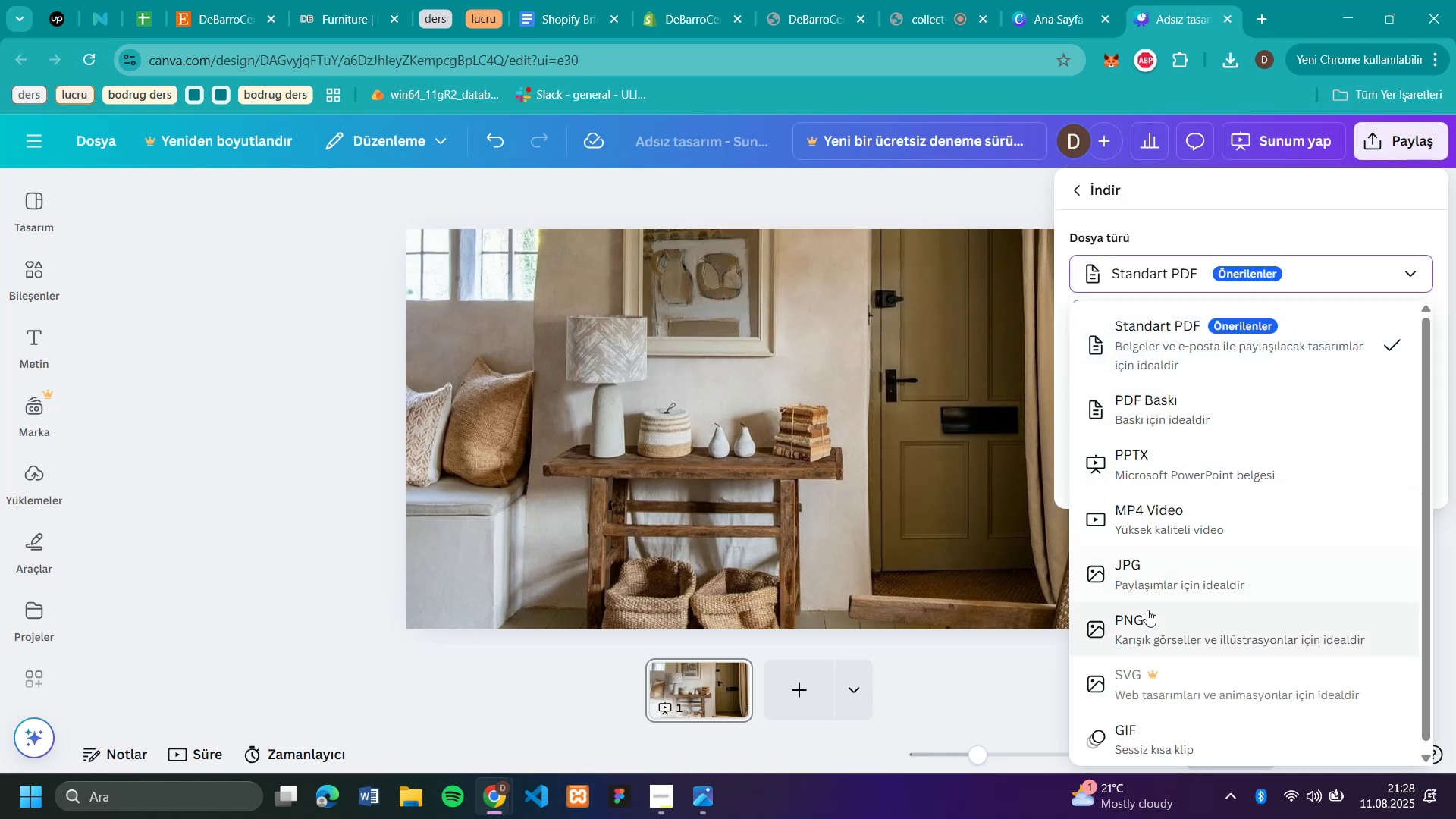 
left_click([1145, 632])
 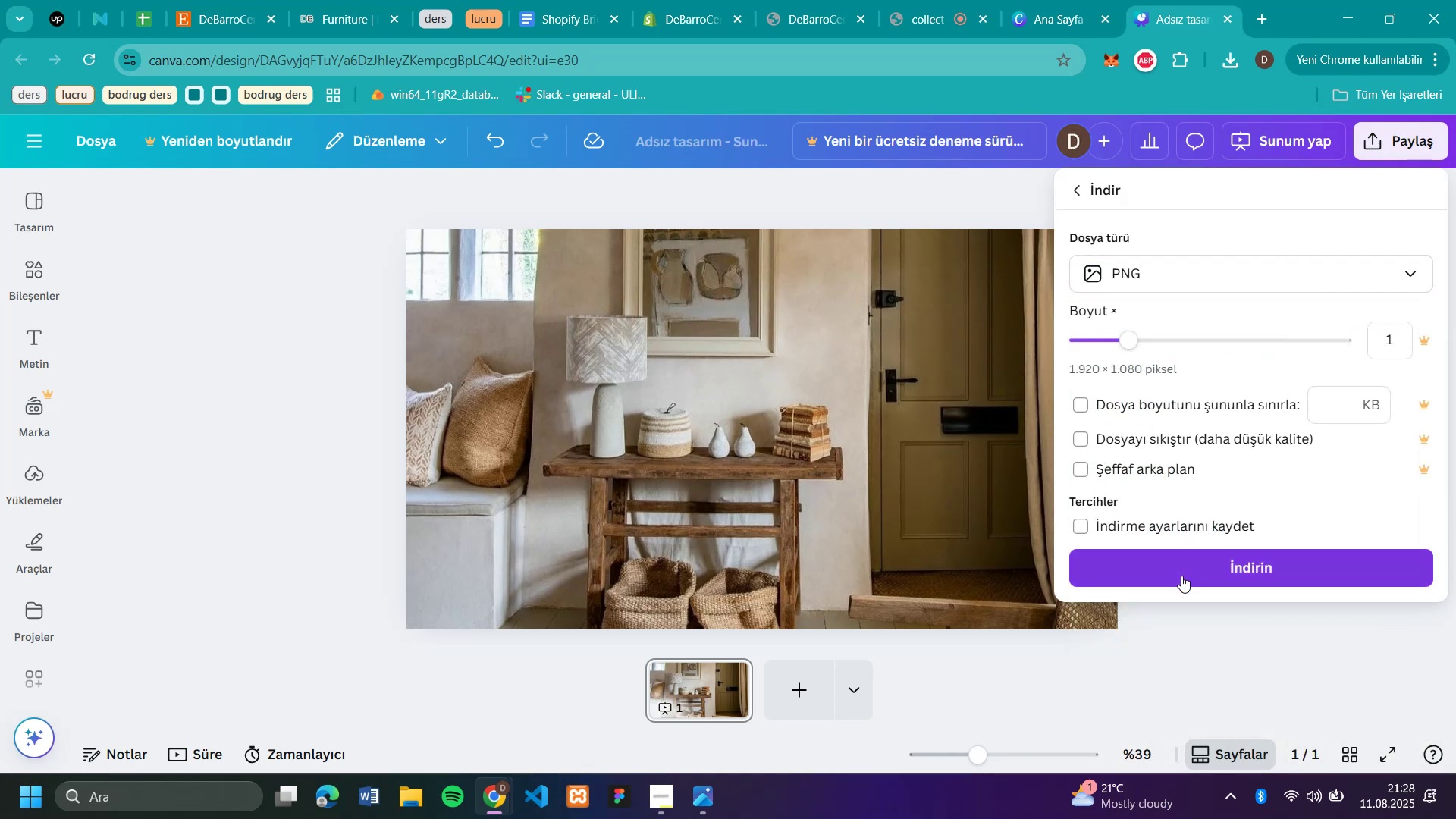 
left_click([1181, 579])
 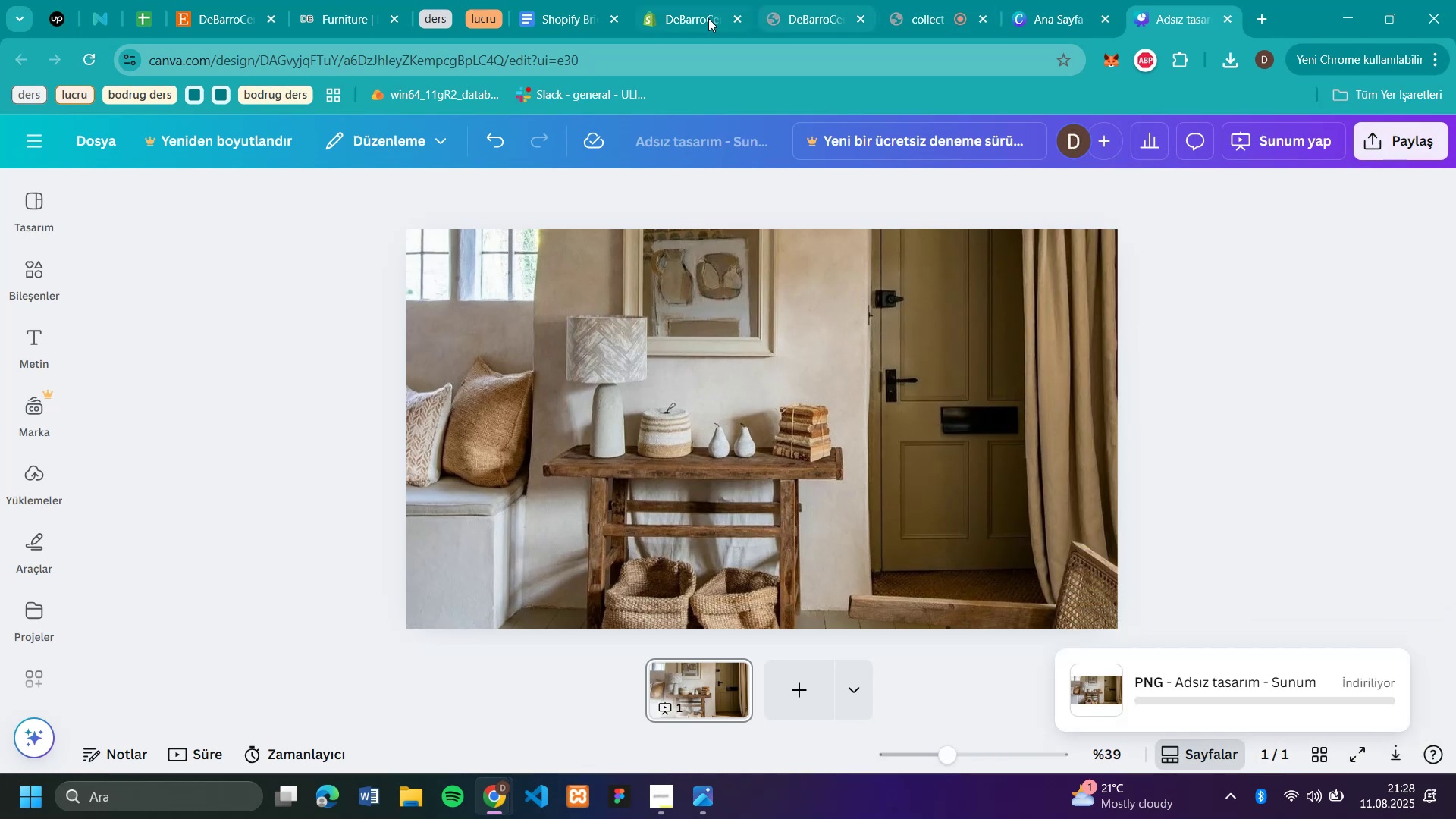 
left_click([693, 20])
 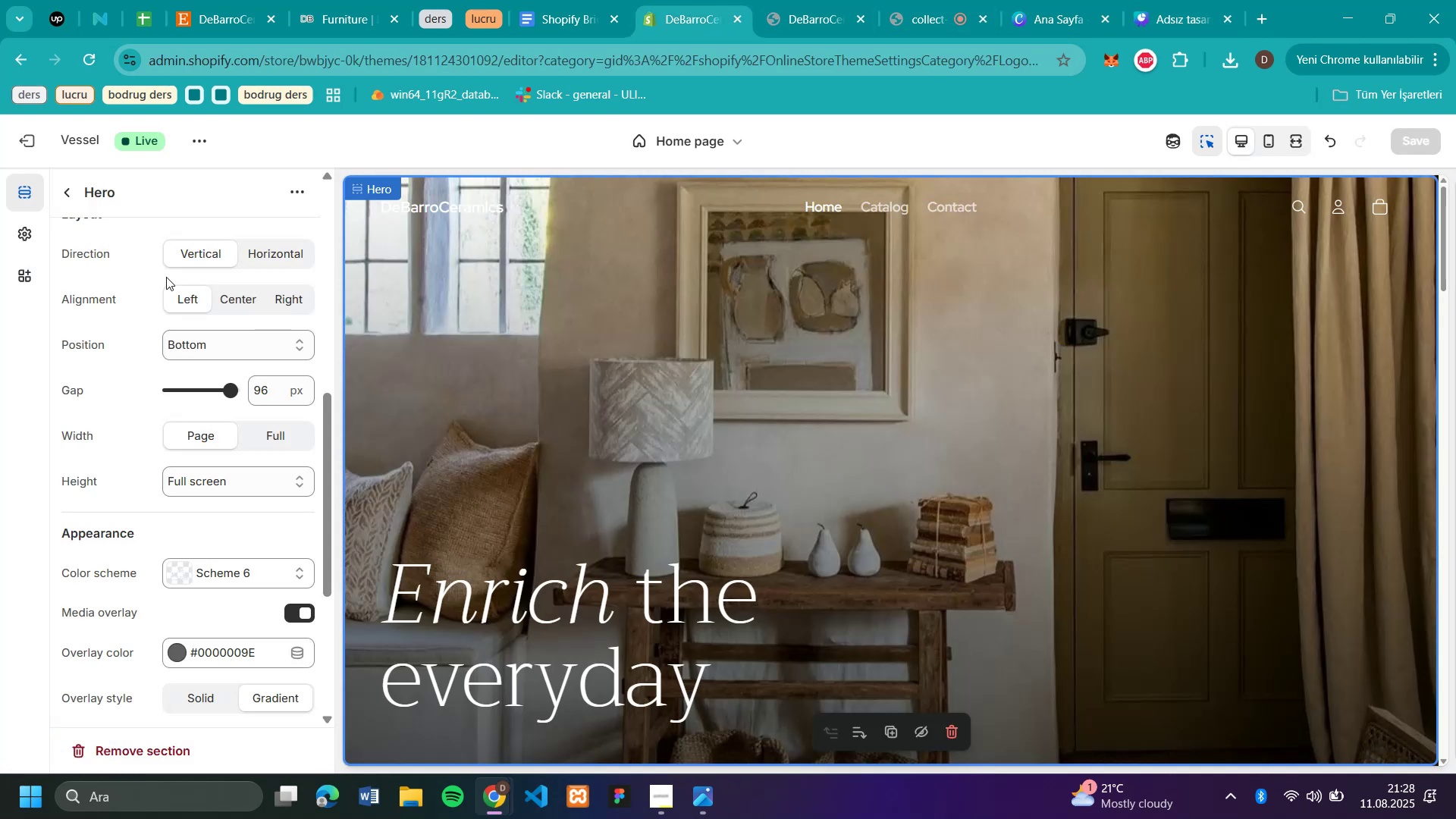 
scroll: coordinate [191, 351], scroll_direction: up, amount: 10.0
 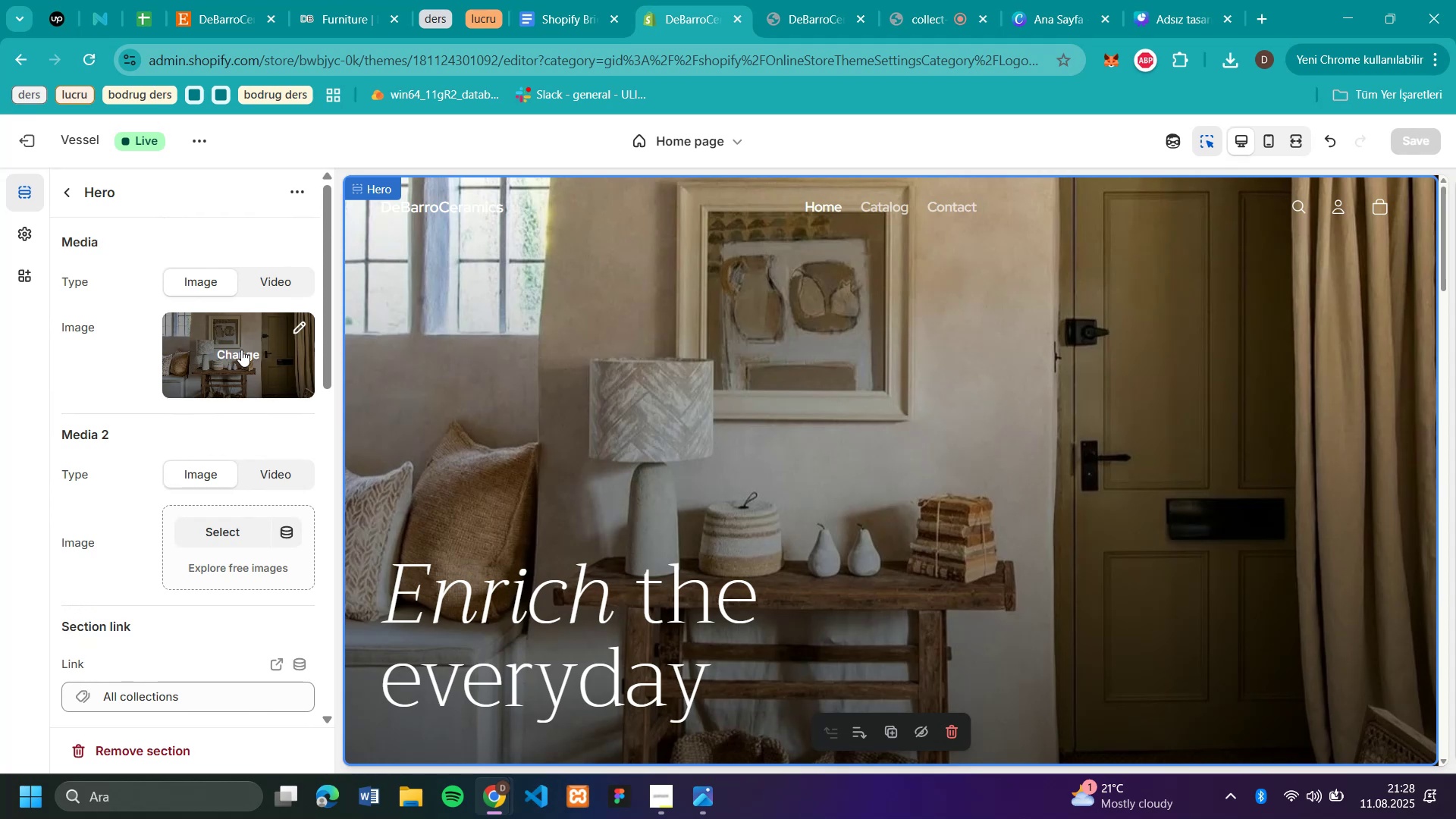 
left_click([241, 350])
 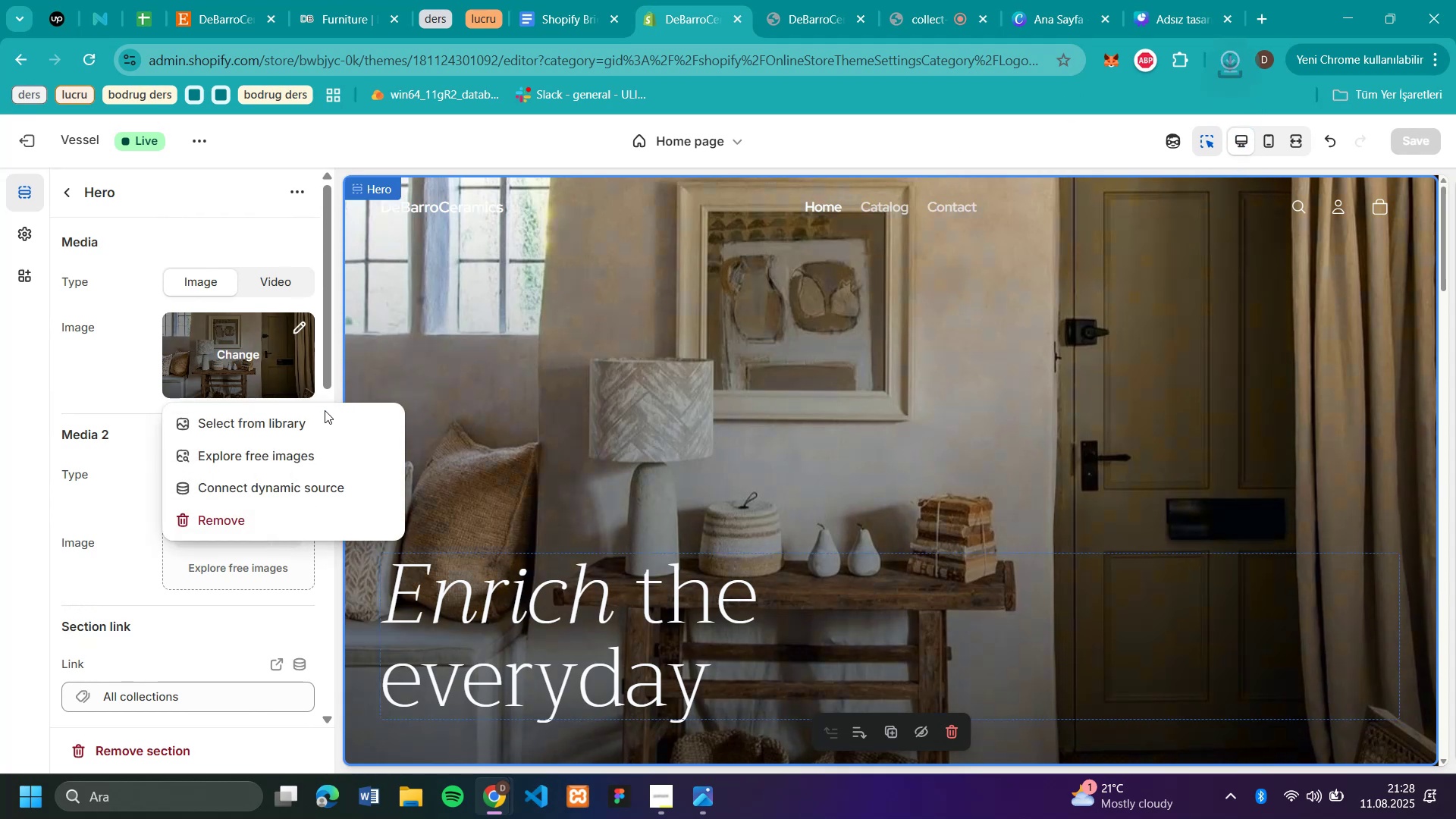 
left_click([298, 420])
 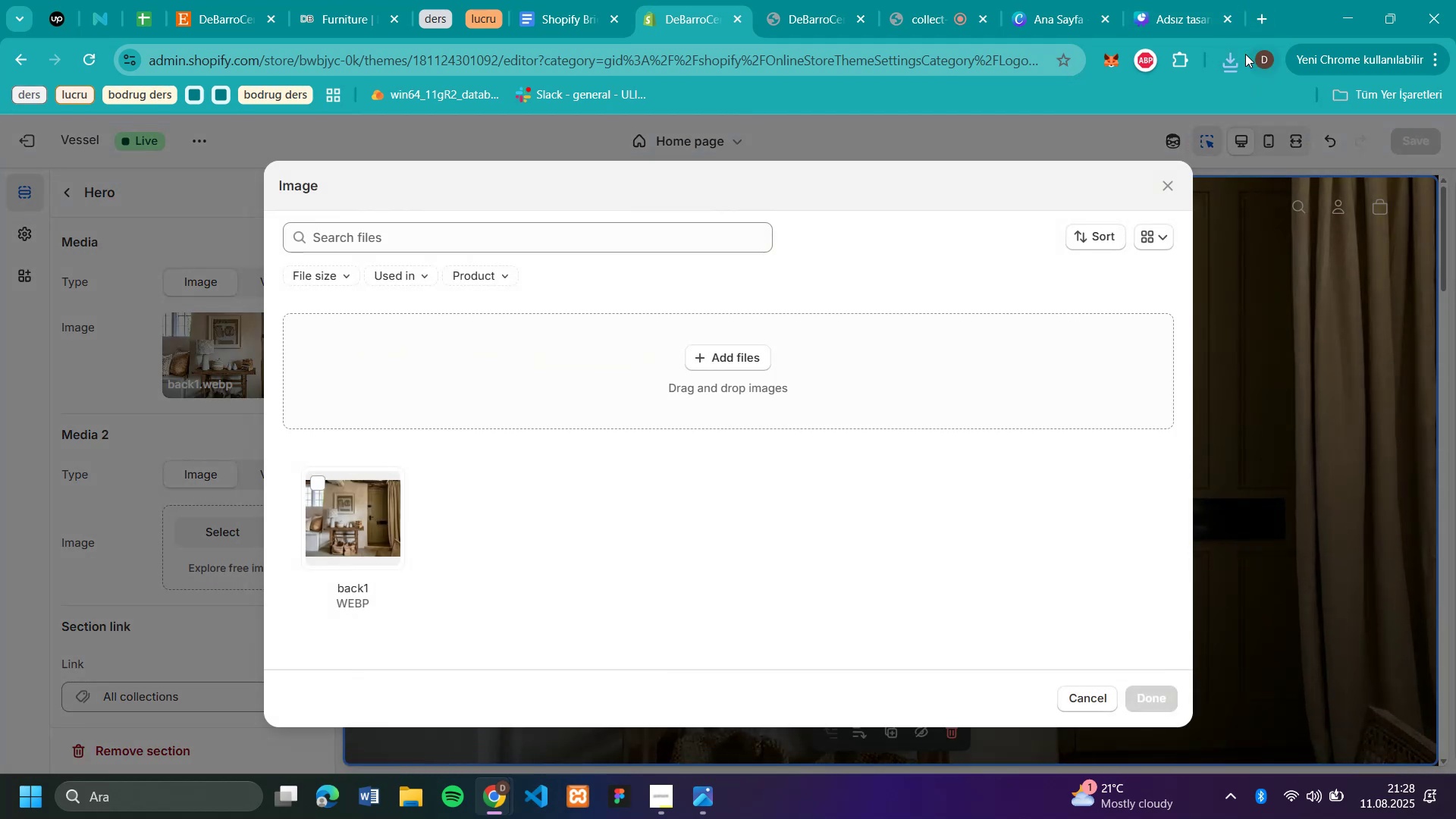 
left_click([1234, 58])
 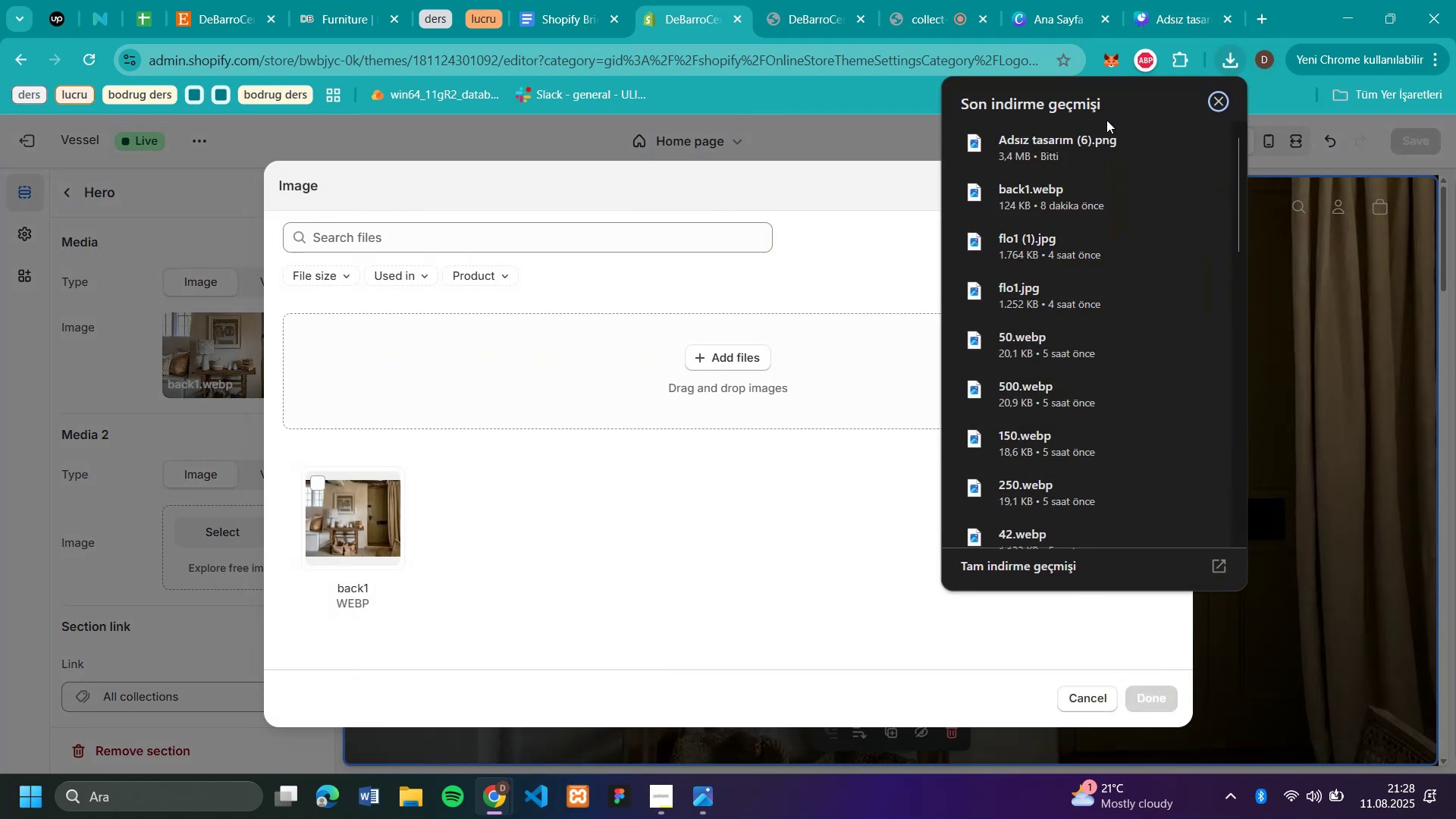 
left_click_drag(start_coordinate=[1062, 140], to_coordinate=[598, 526])
 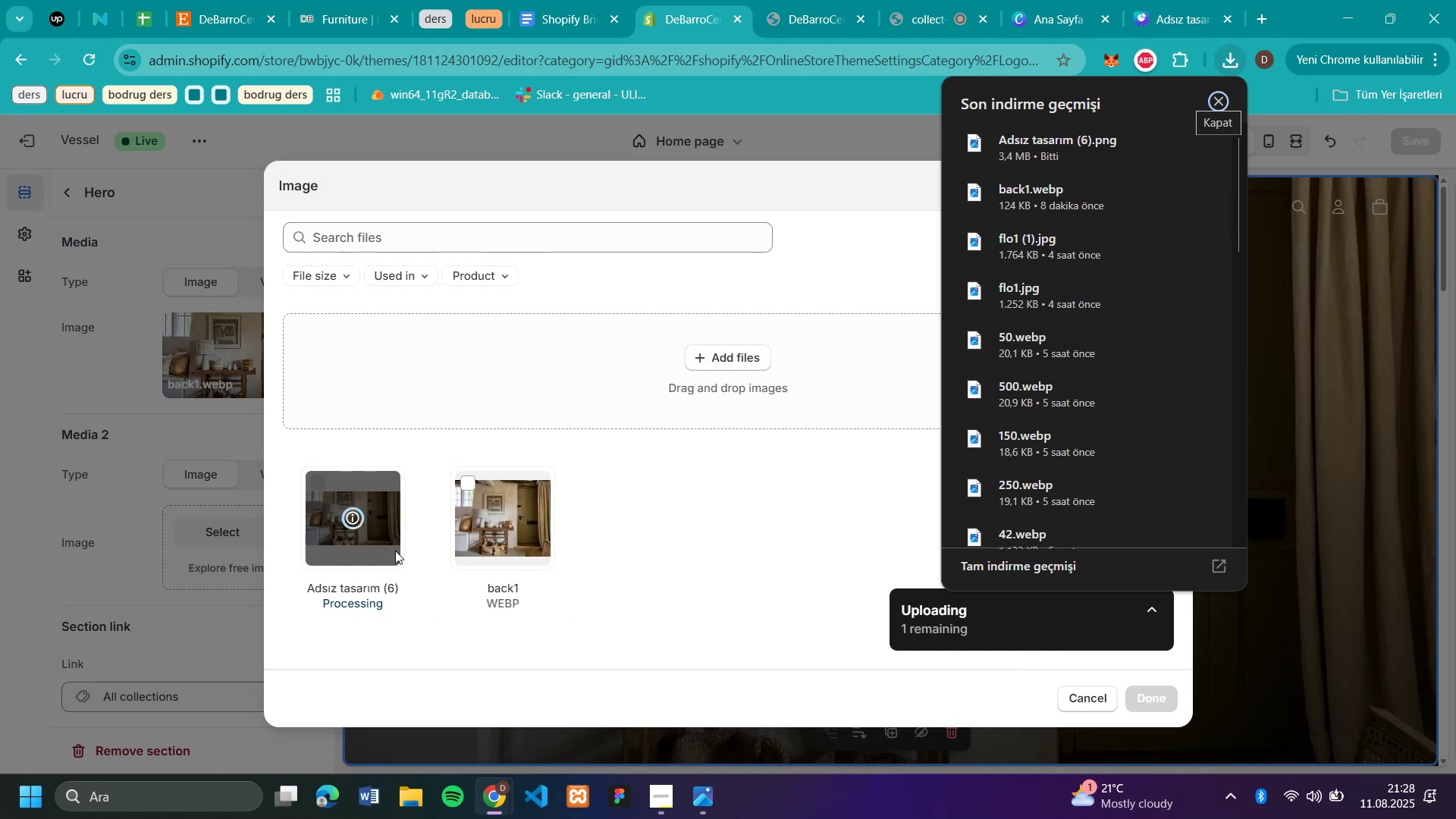 
wait(7.14)
 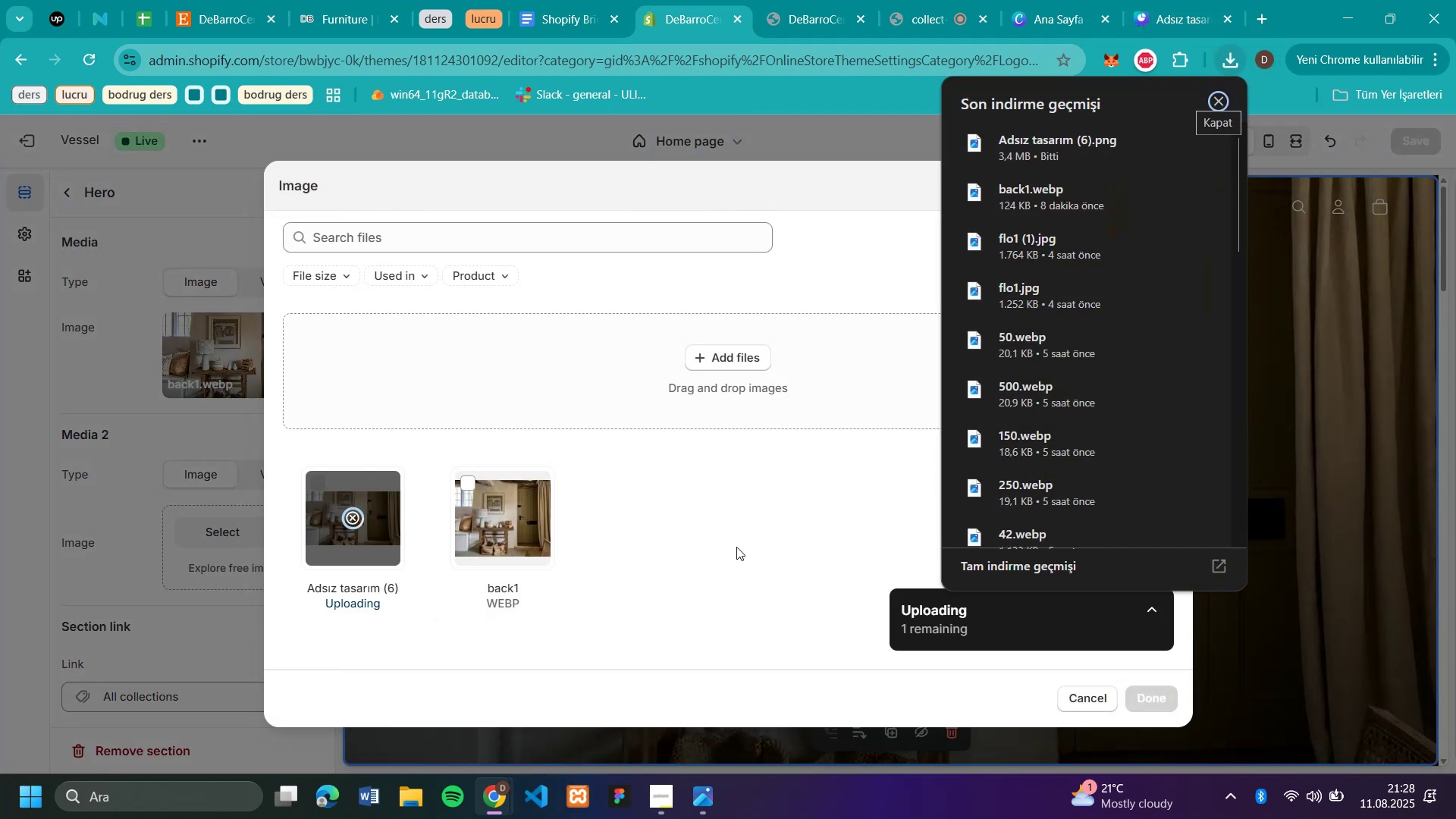 
left_click([1147, 697])
 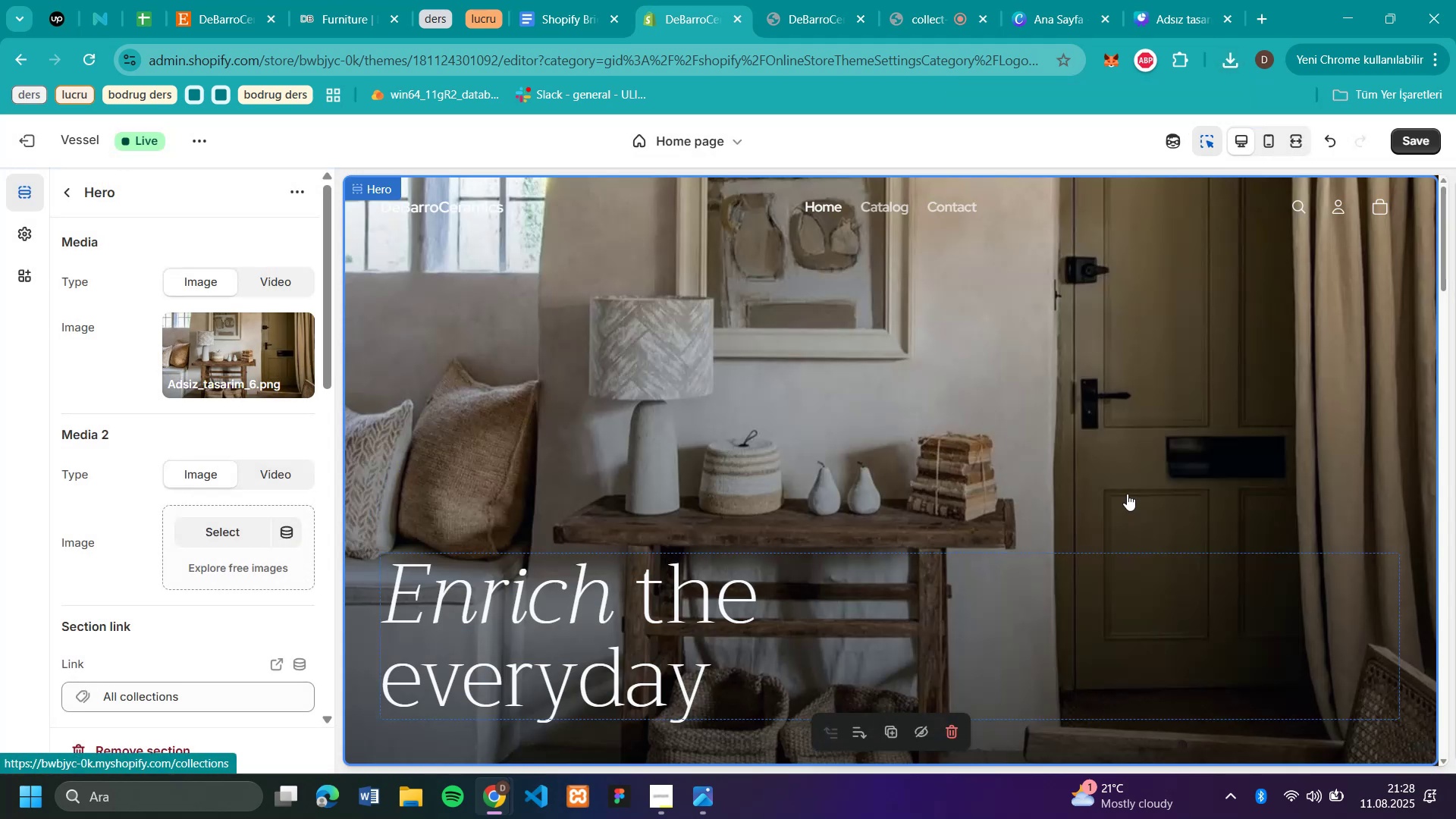 
scroll: coordinate [1127, 494], scroll_direction: down, amount: 2.0
 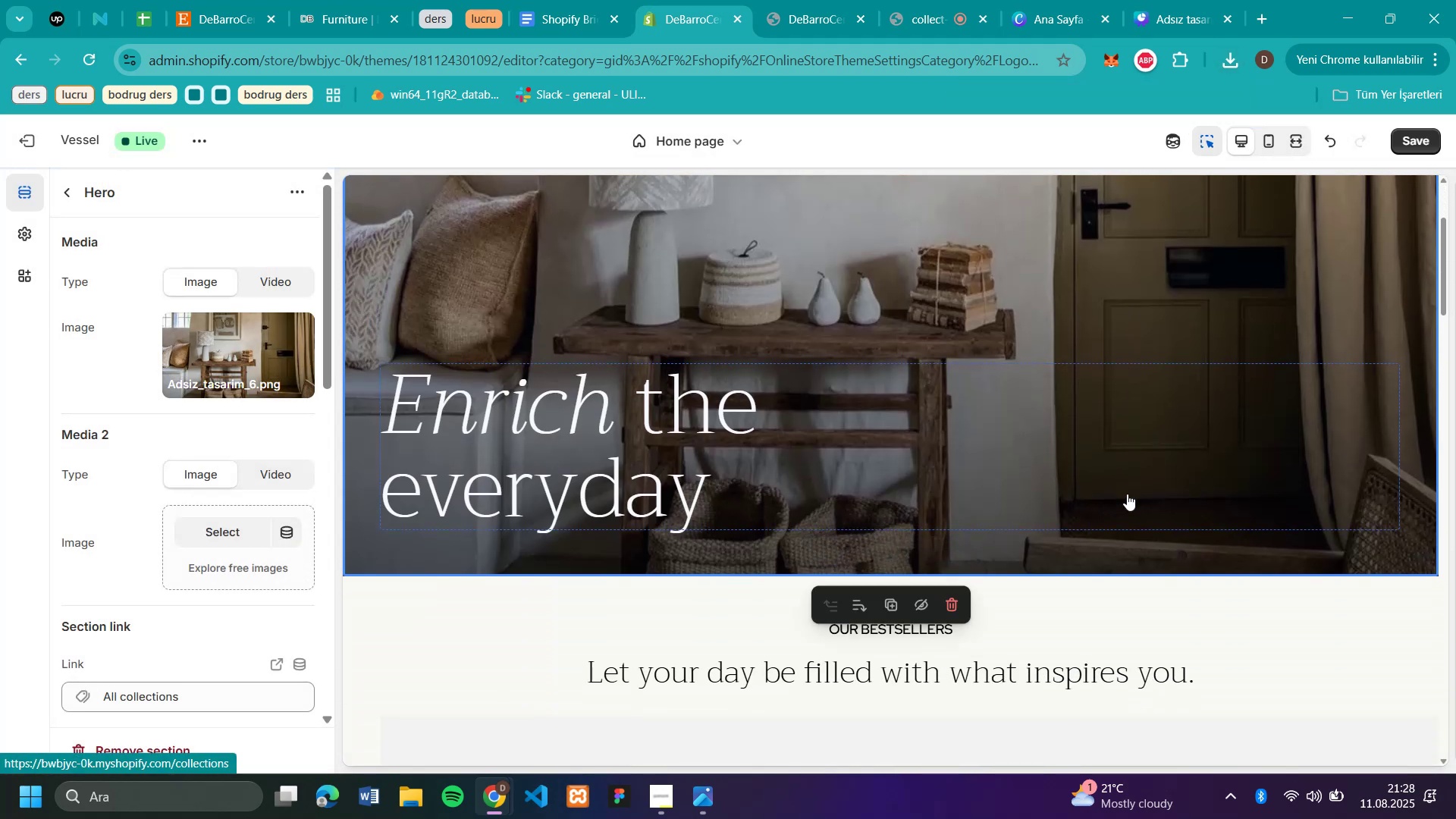 
scroll: coordinate [1127, 492], scroll_direction: up, amount: 4.0
 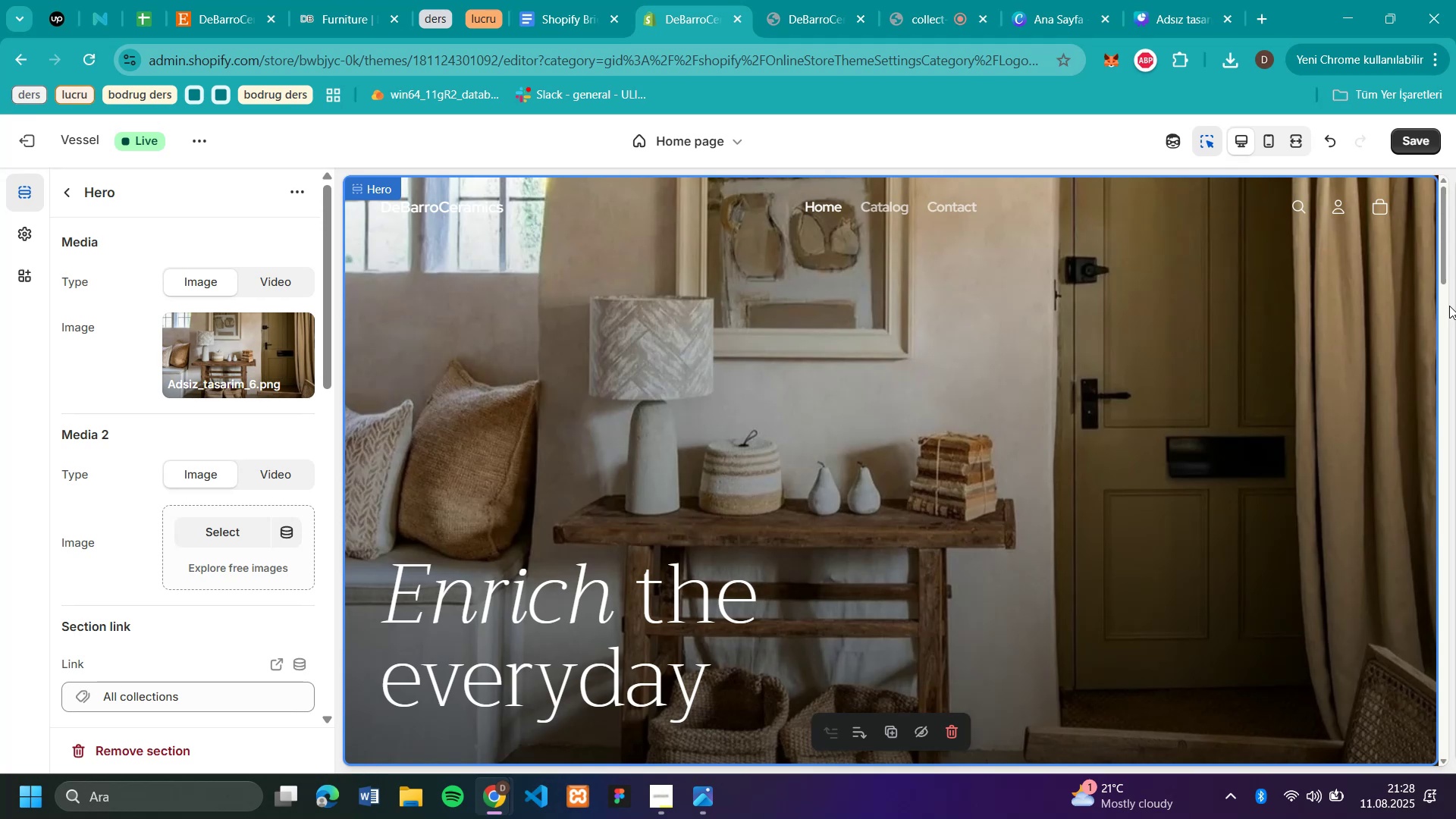 
wait(5.57)
 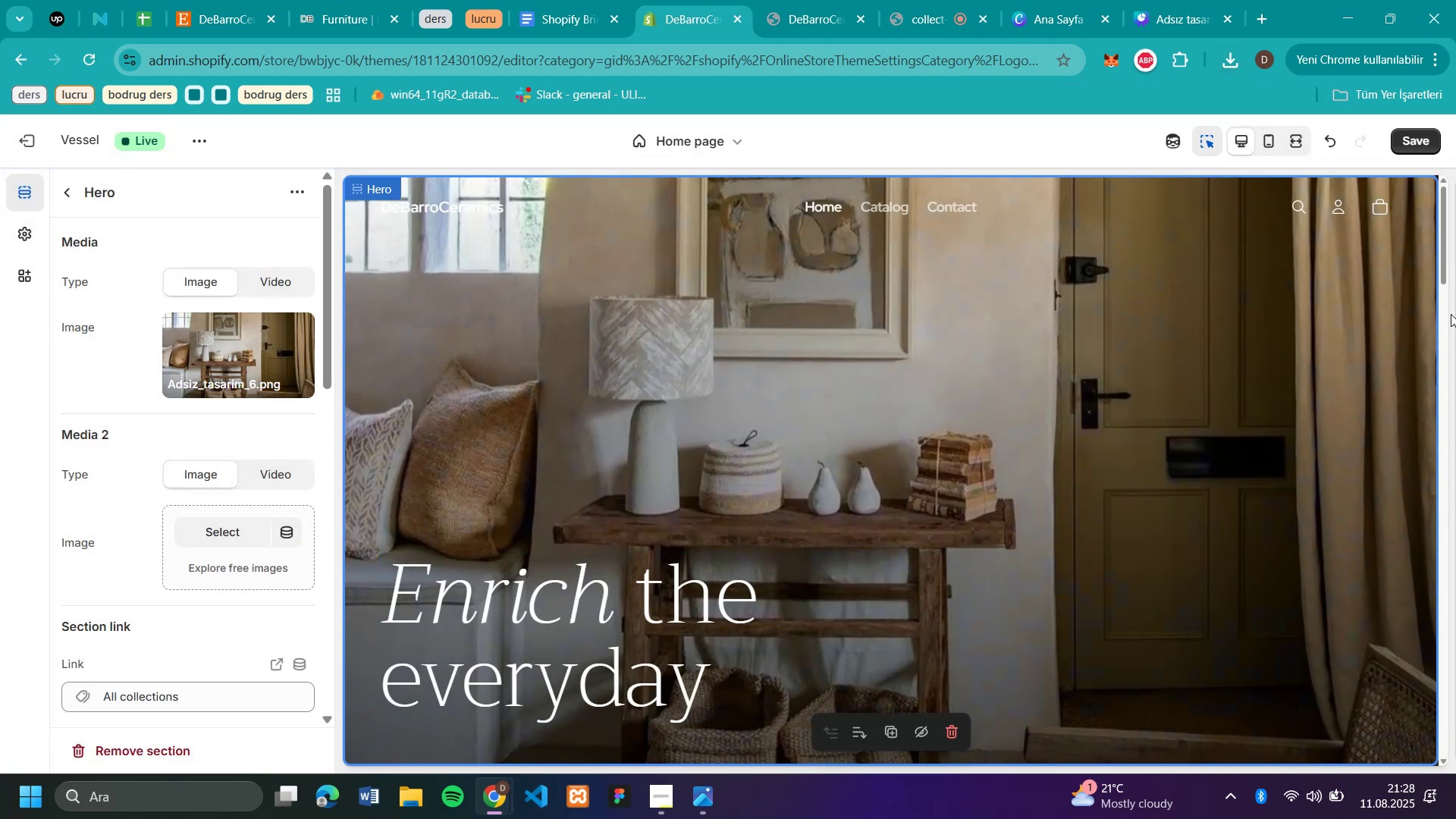 
left_click([55, 192])
 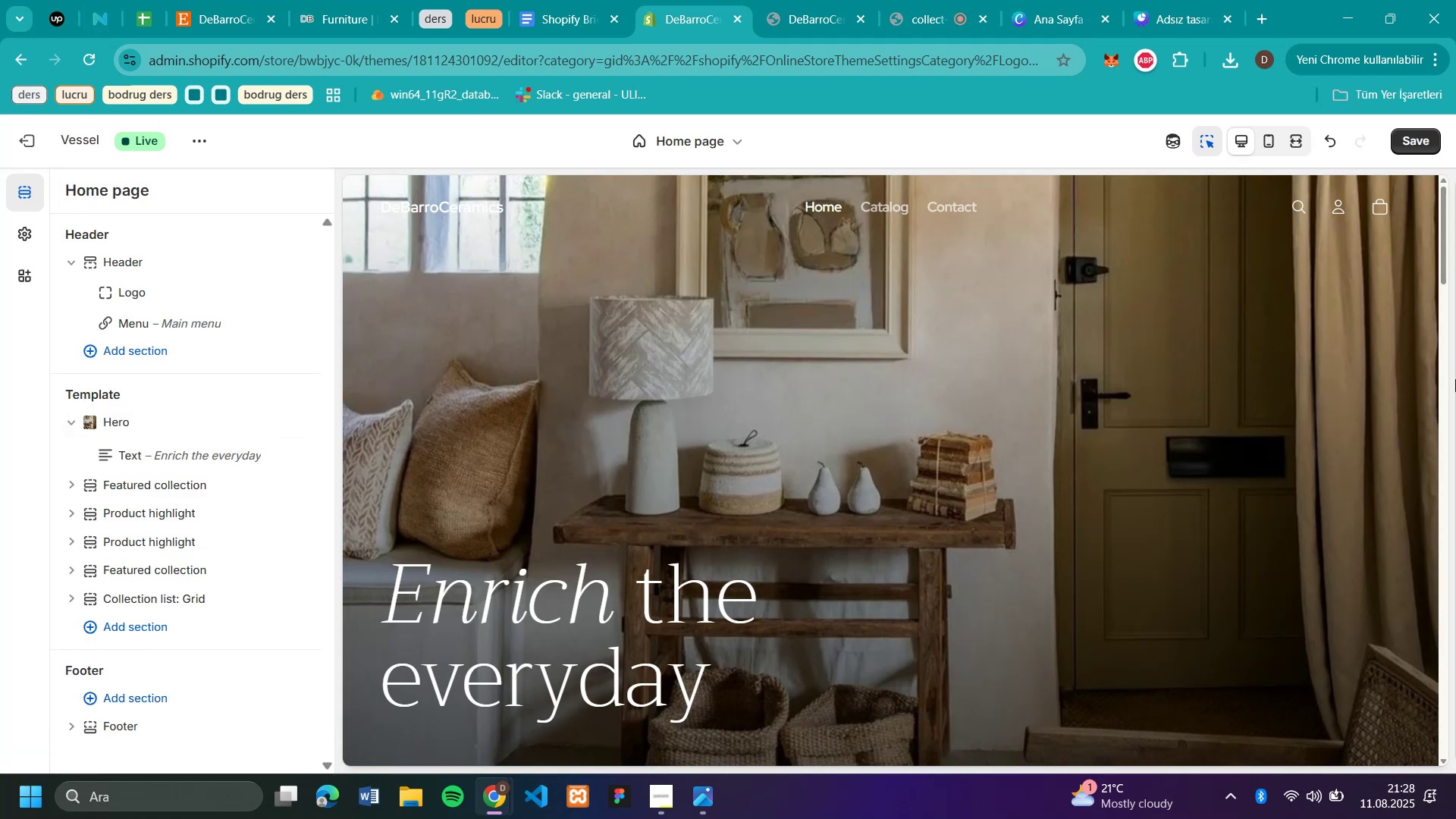 
scroll: coordinate [1287, 293], scroll_direction: down, amount: 1.0
 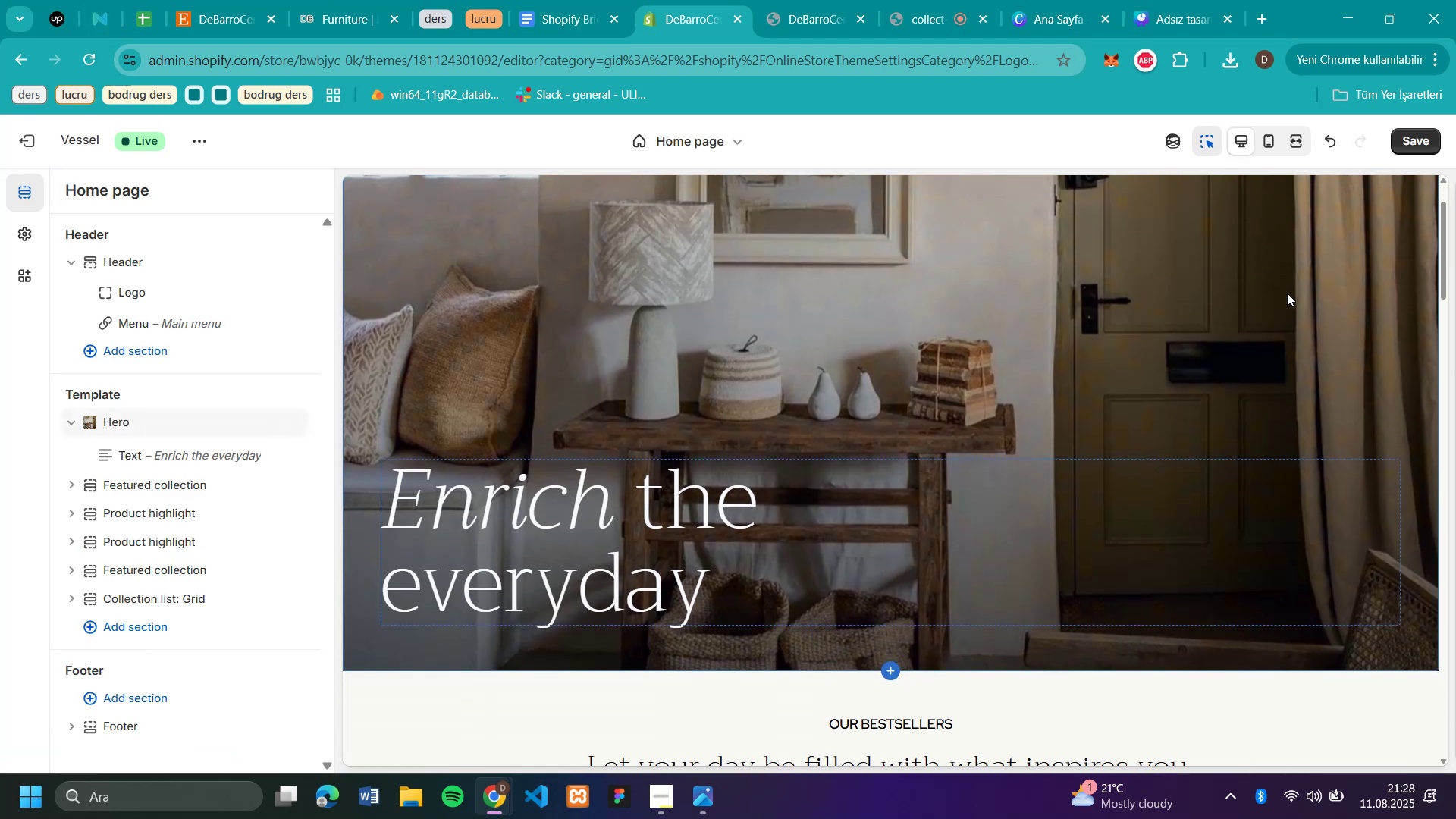 
scroll: coordinate [1285, 293], scroll_direction: up, amount: 2.0
 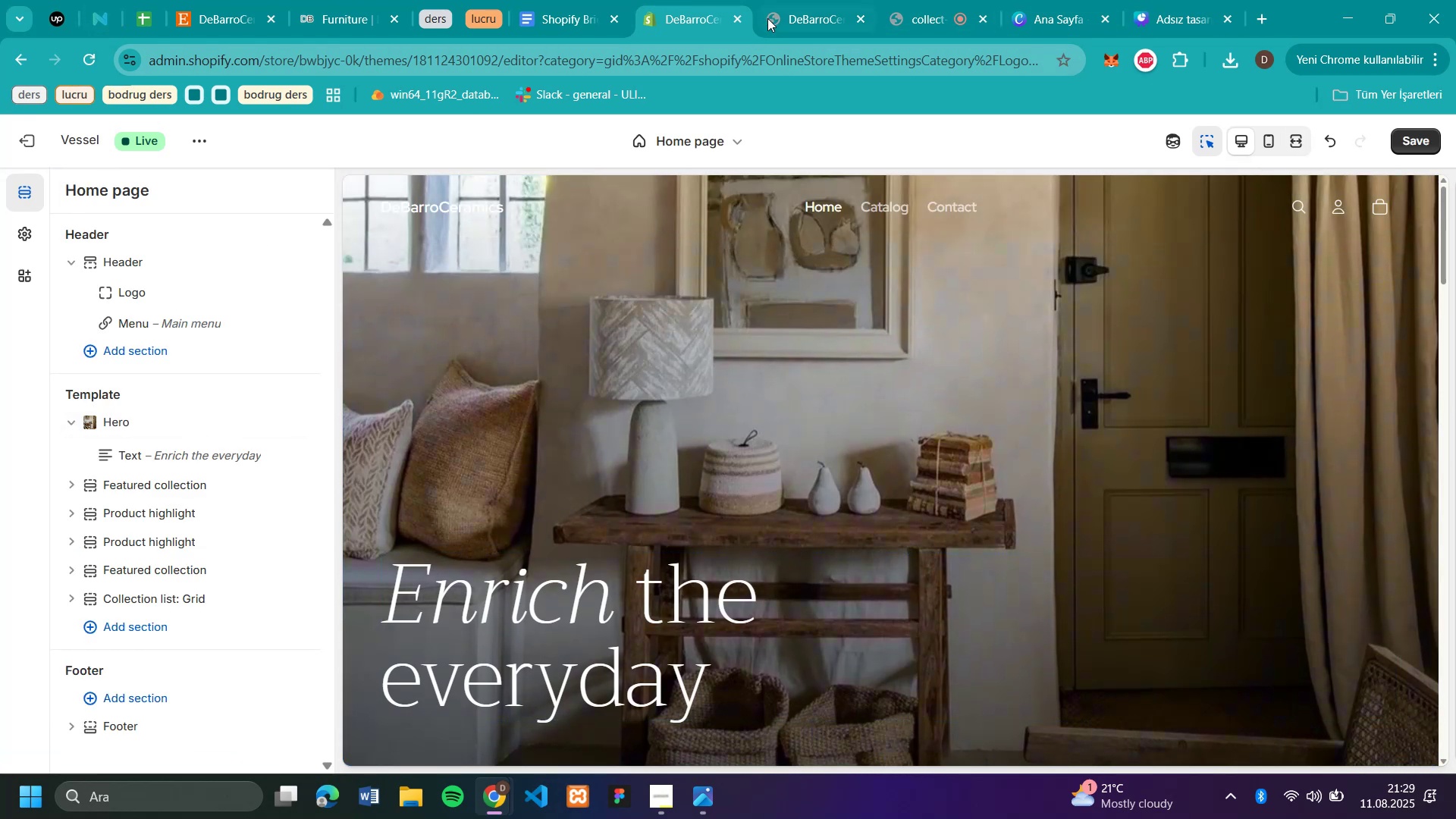 
left_click([796, 17])
 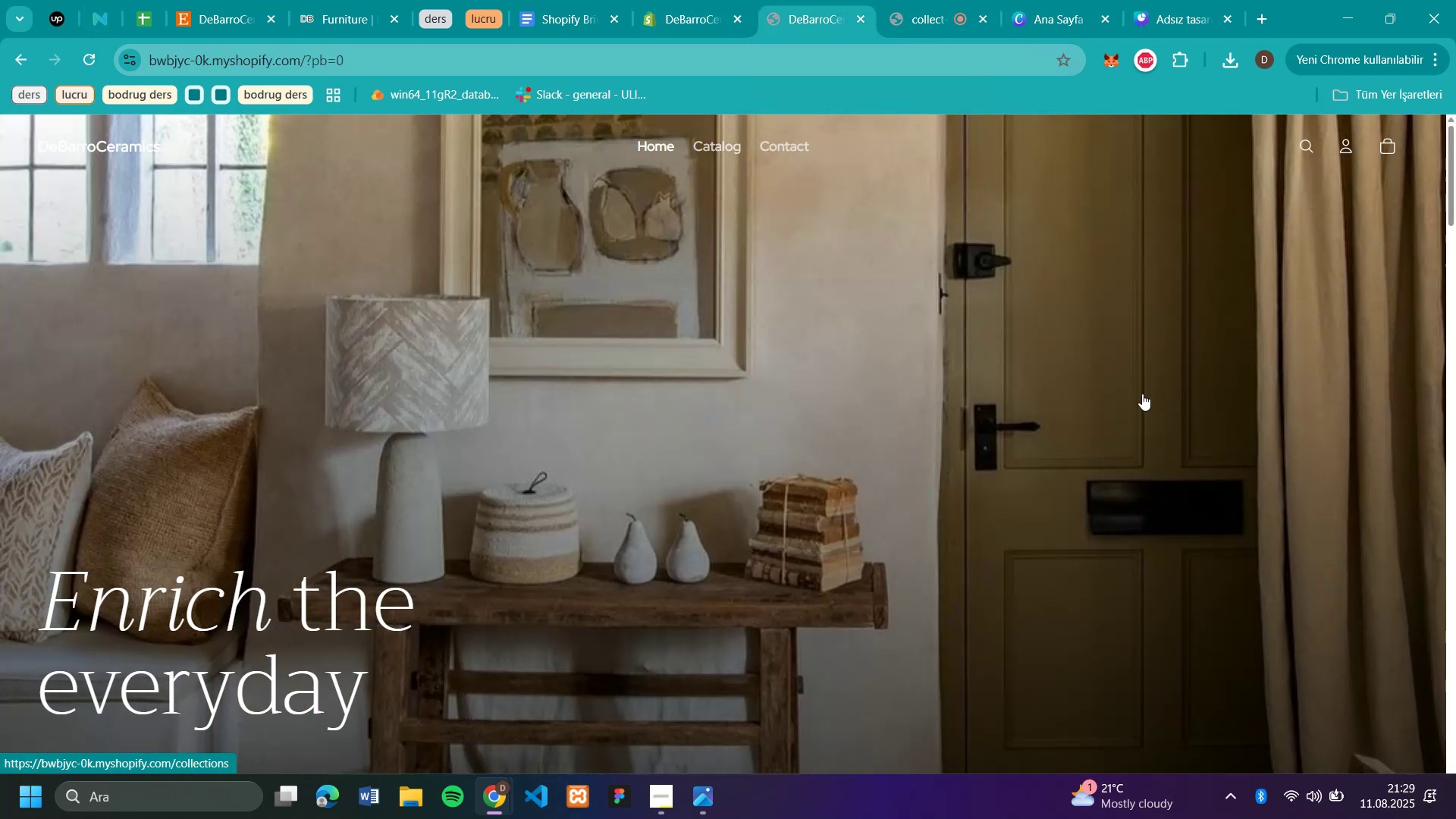 
scroll: coordinate [1142, 394], scroll_direction: up, amount: 1.0
 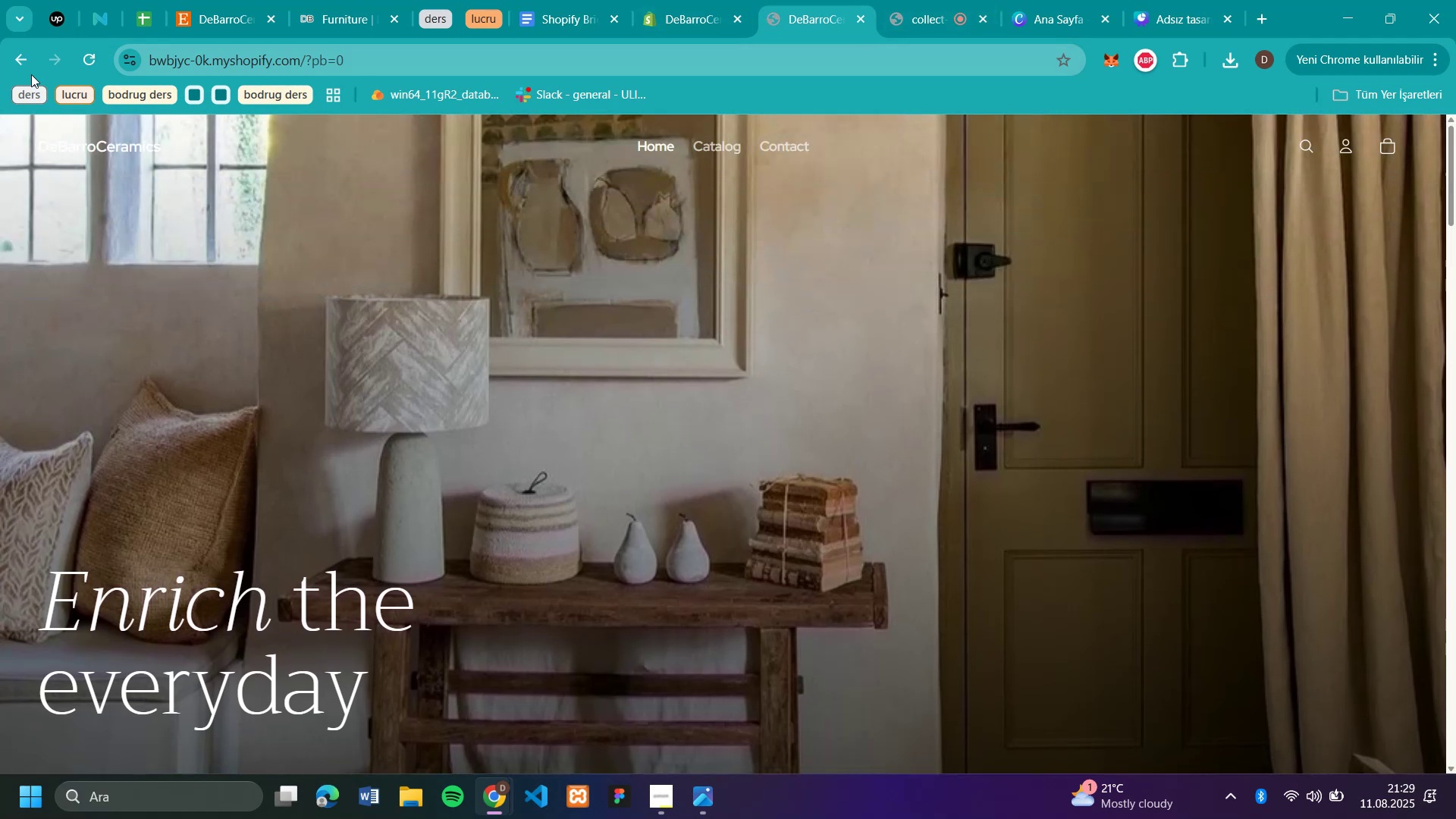 
left_click([94, 61])
 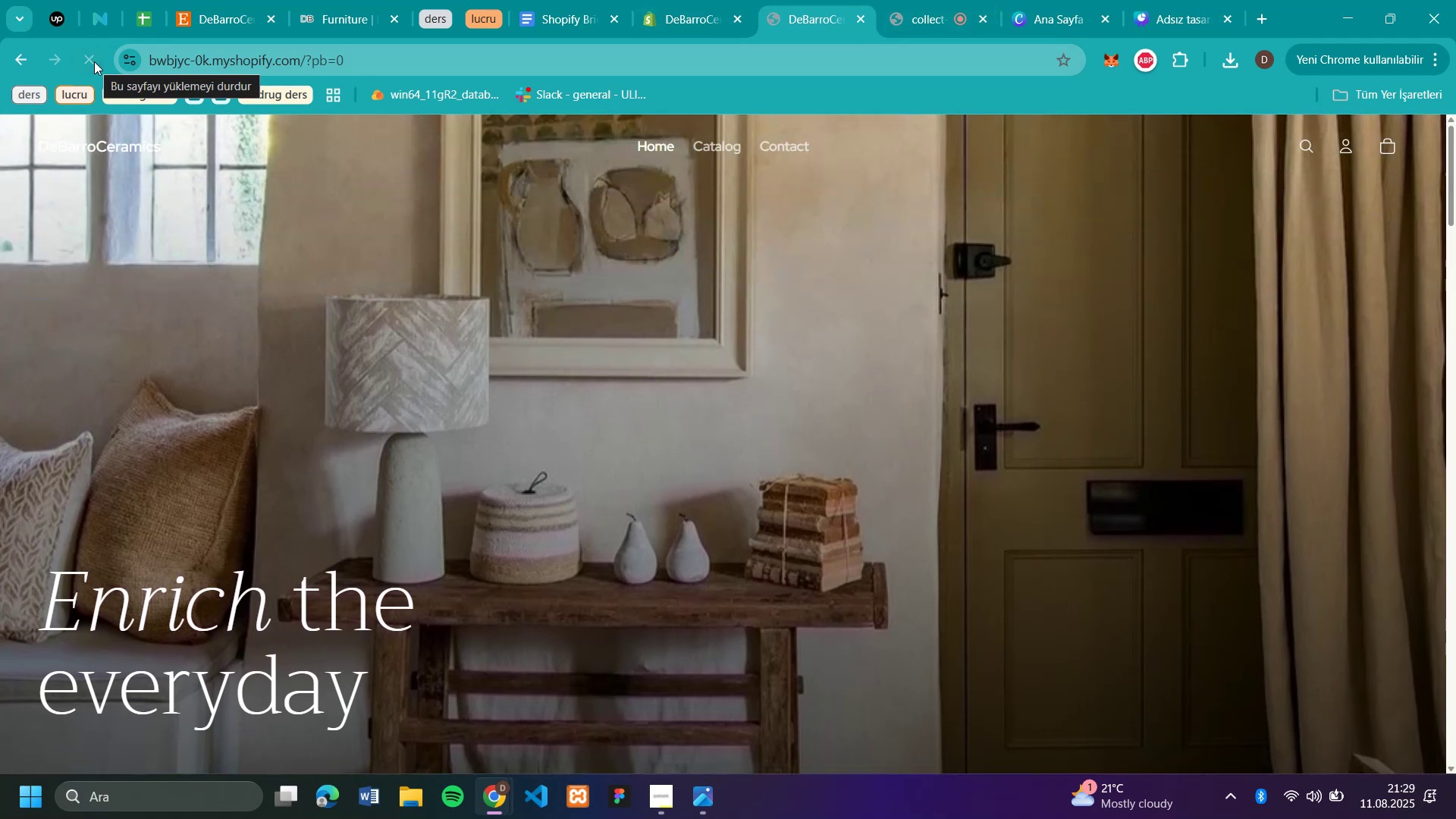 
scroll: coordinate [893, 314], scroll_direction: up, amount: 3.0
 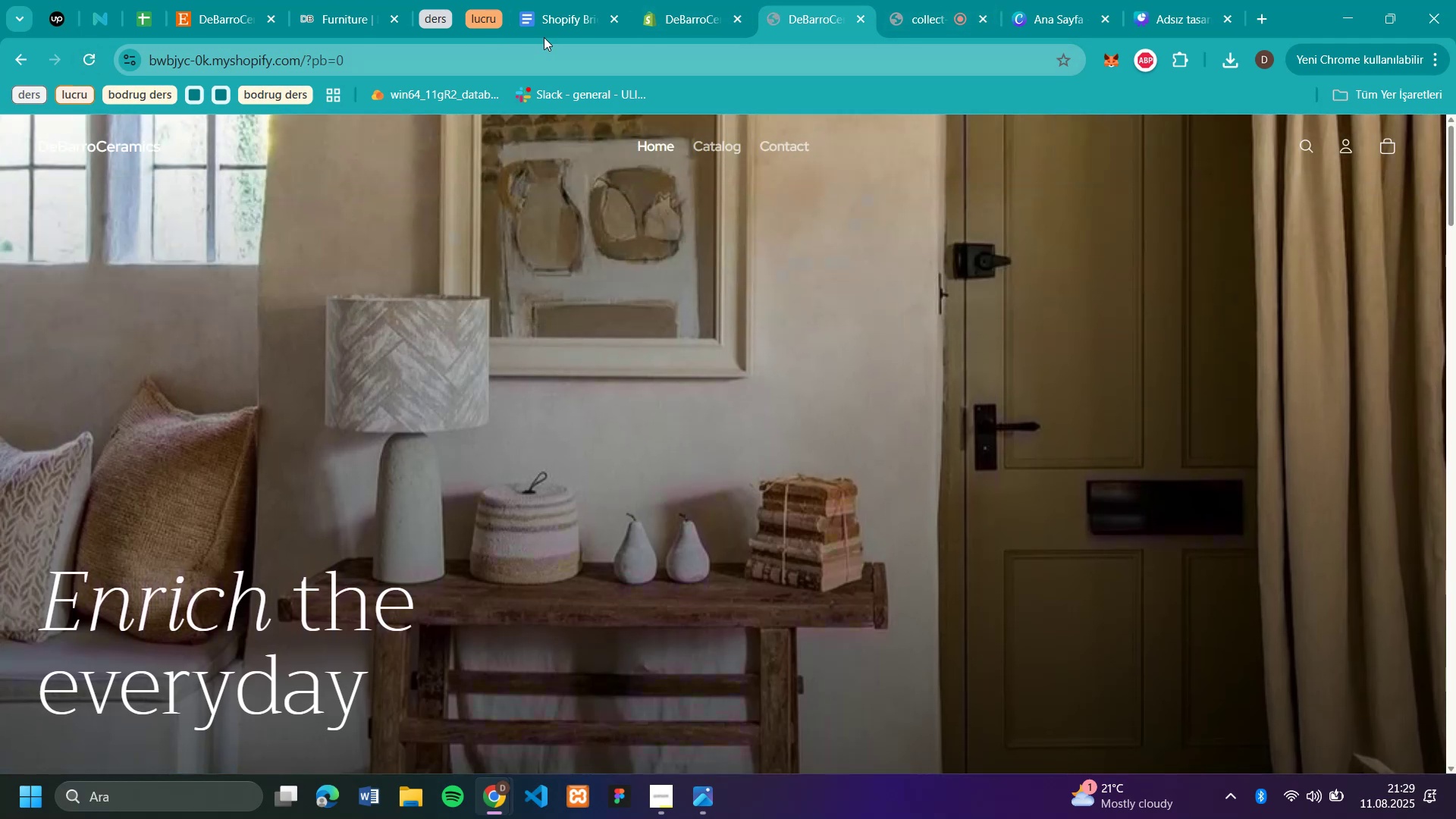 
left_click([689, 21])
 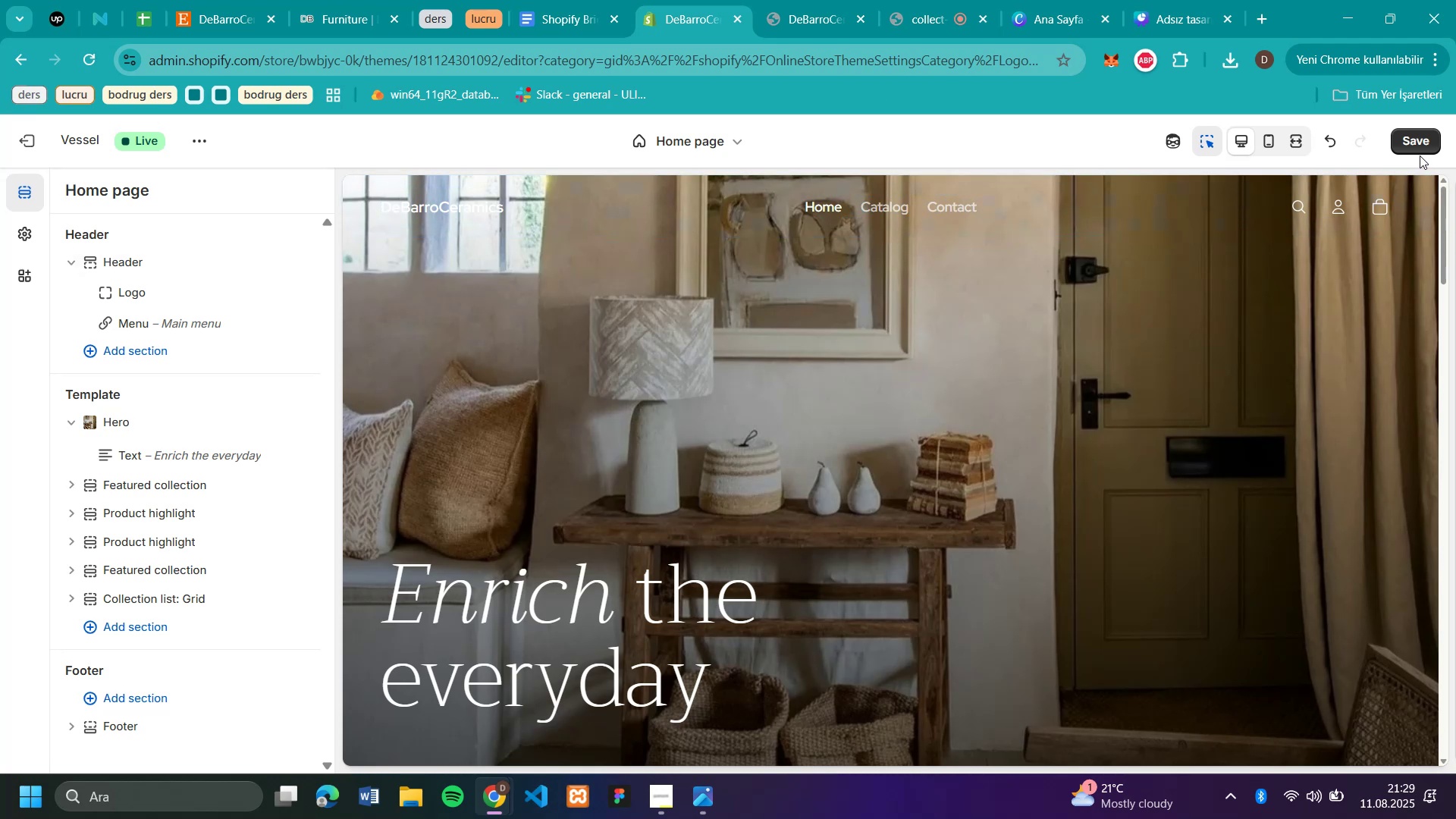 
left_click([1419, 146])
 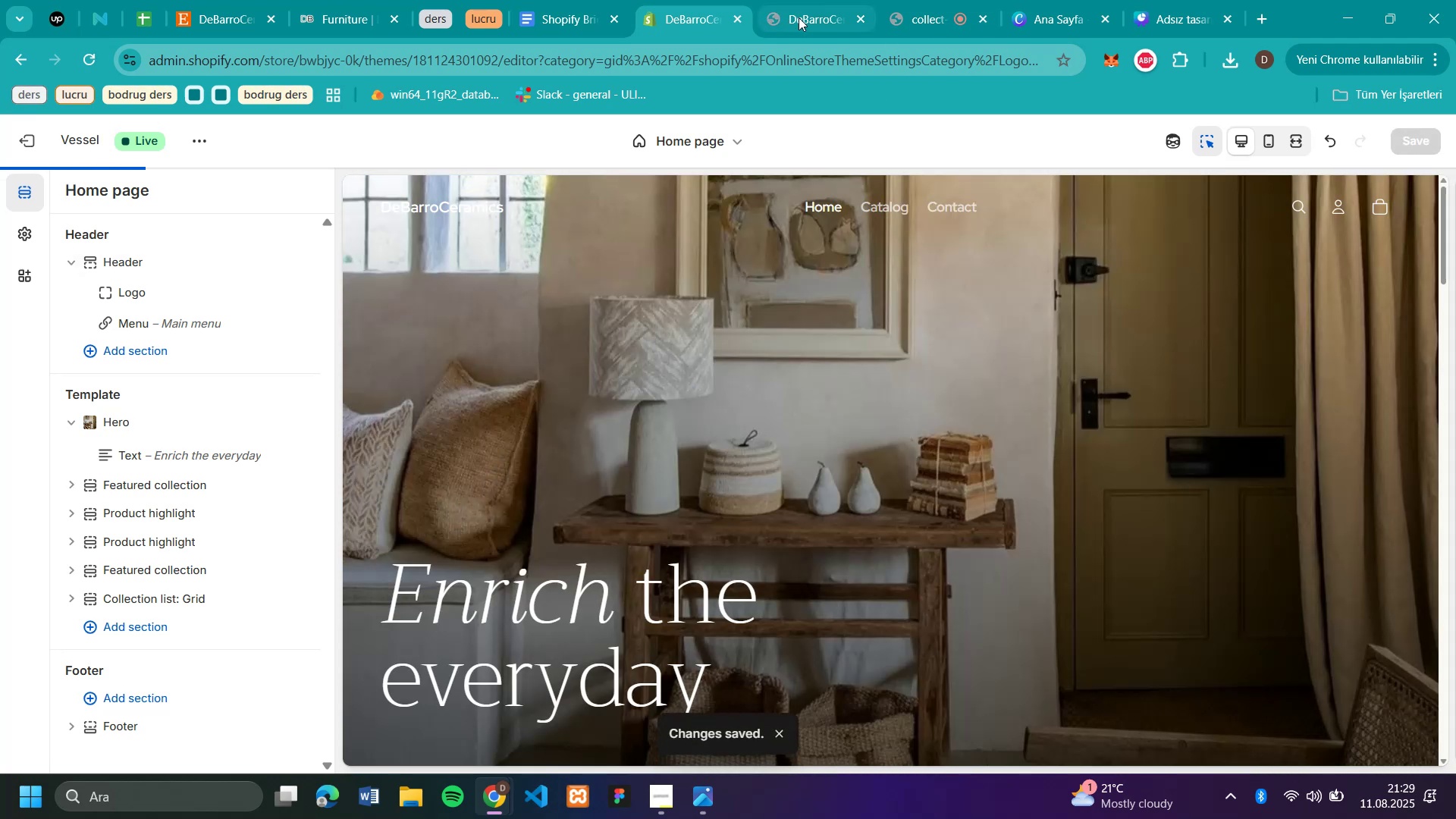 
left_click([799, 17])
 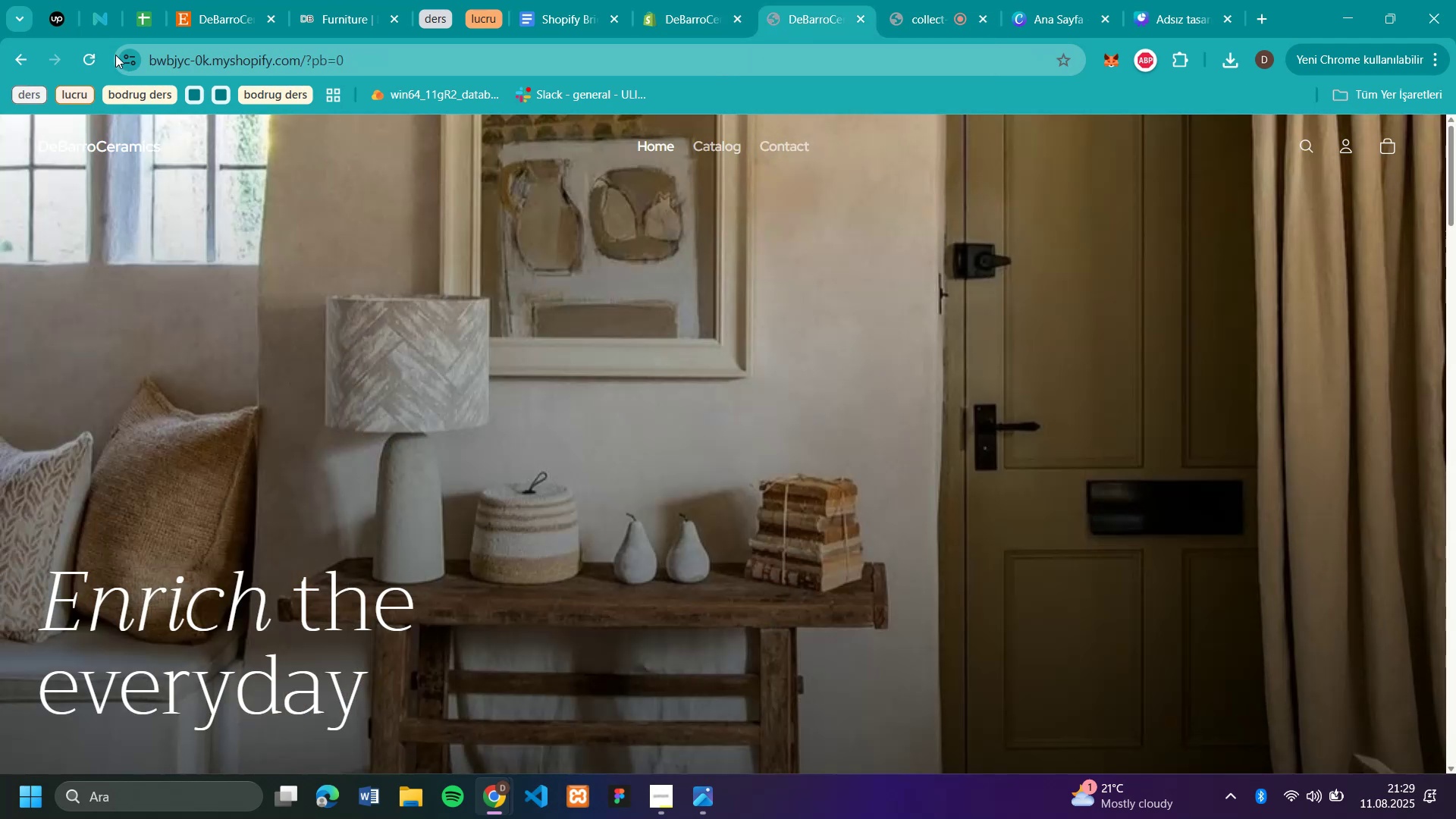 
left_click([89, 58])
 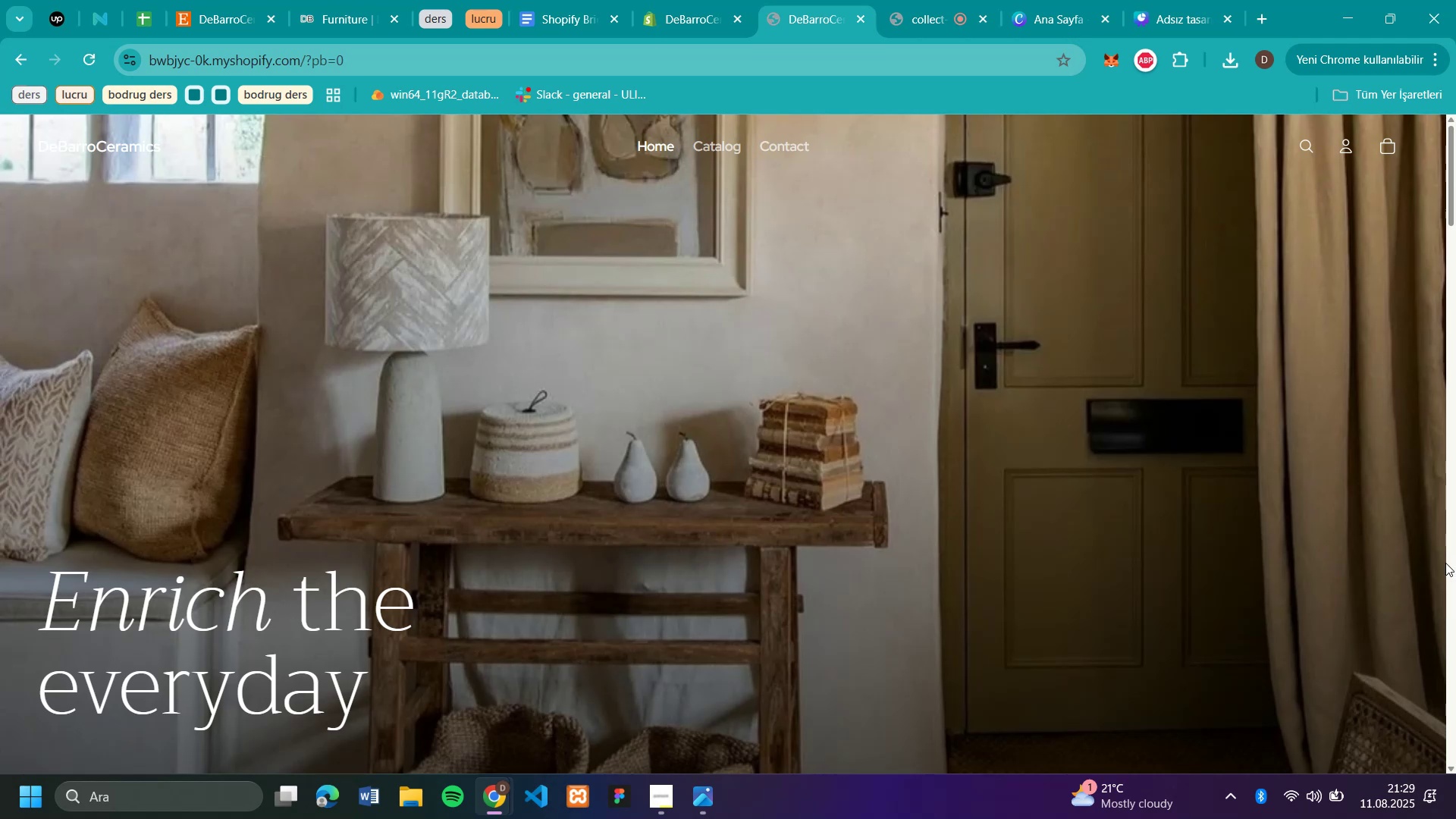 
wait(6.09)
 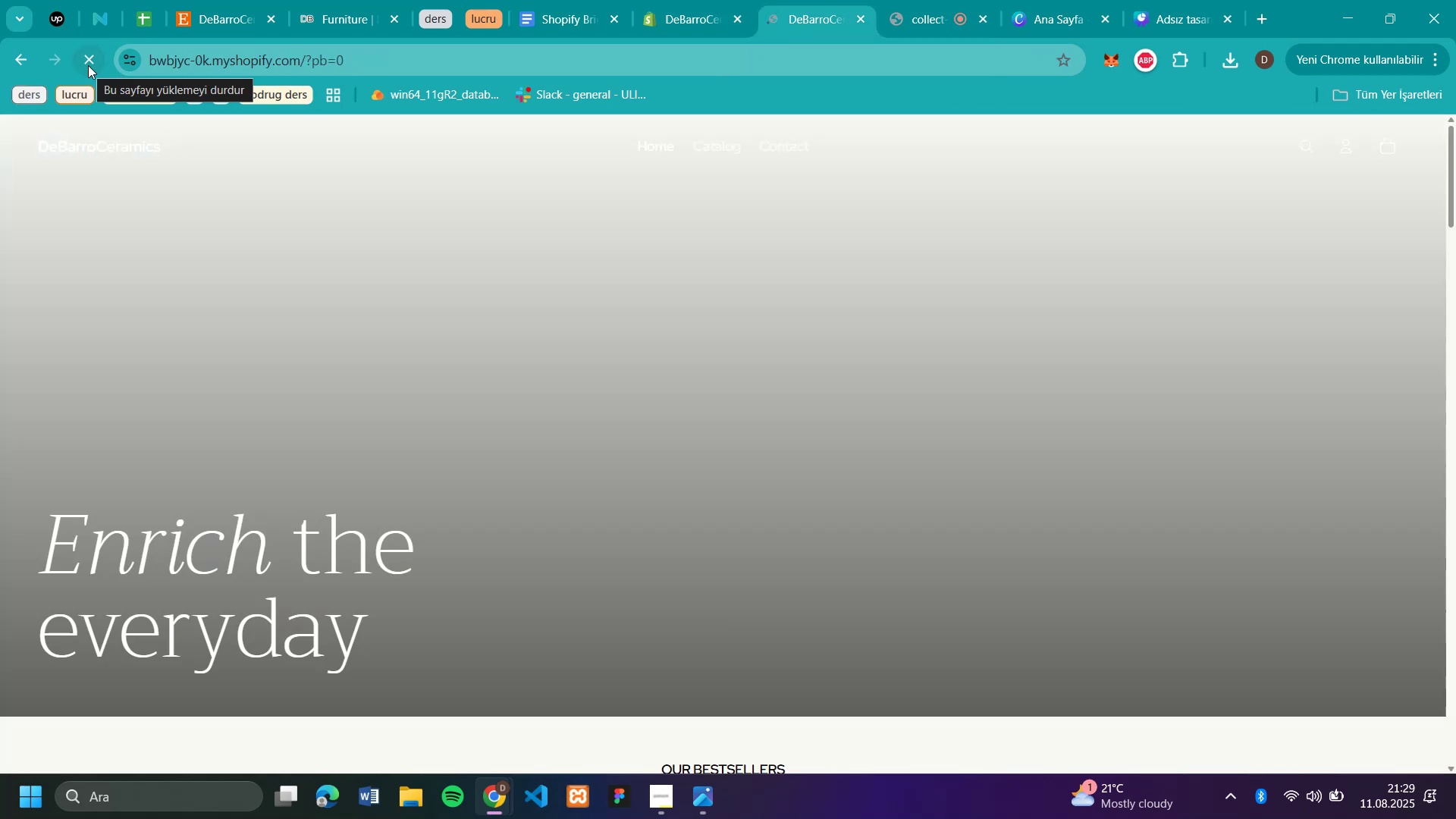 
left_click([701, 21])
 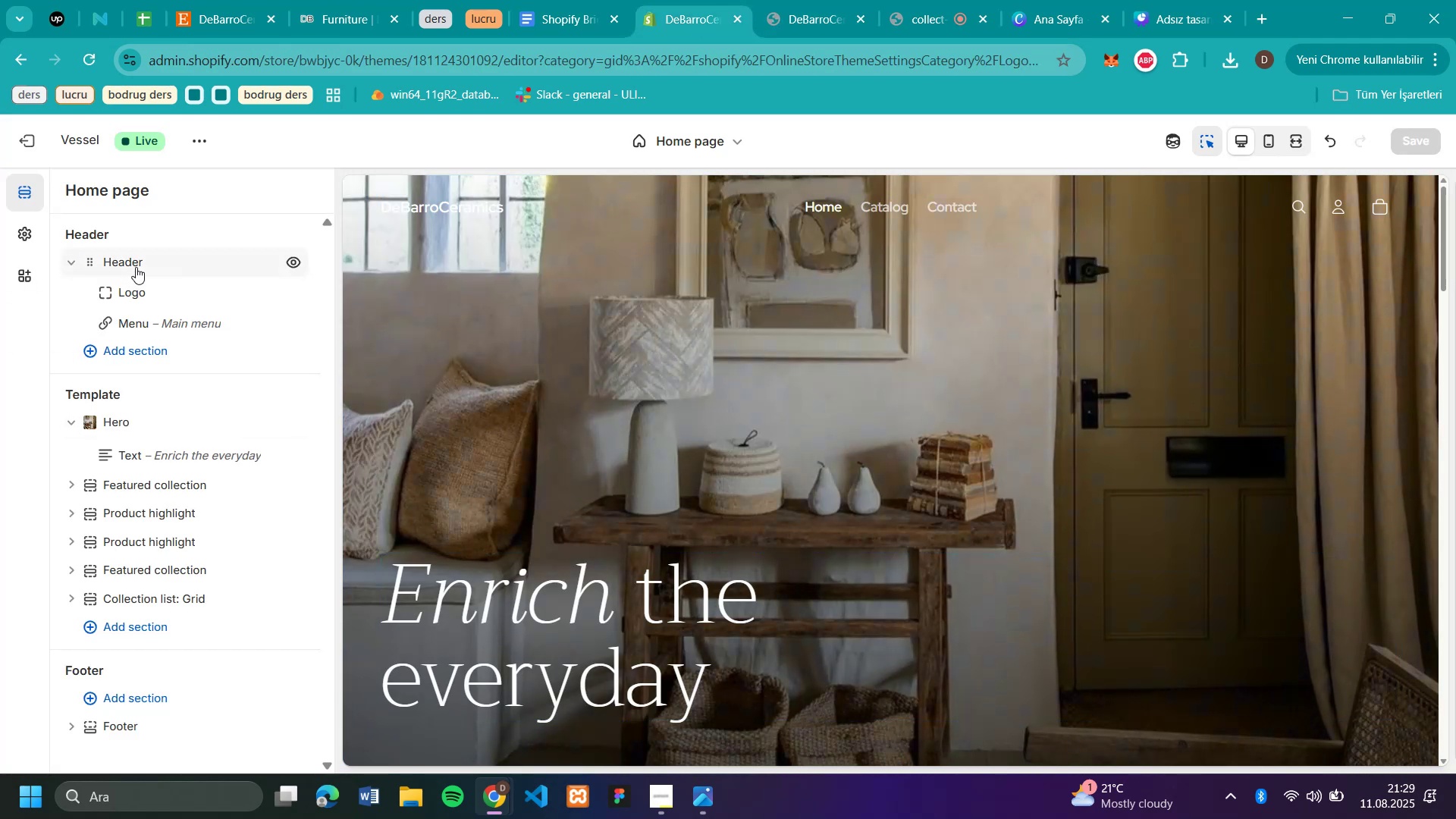 
left_click([136, 267])
 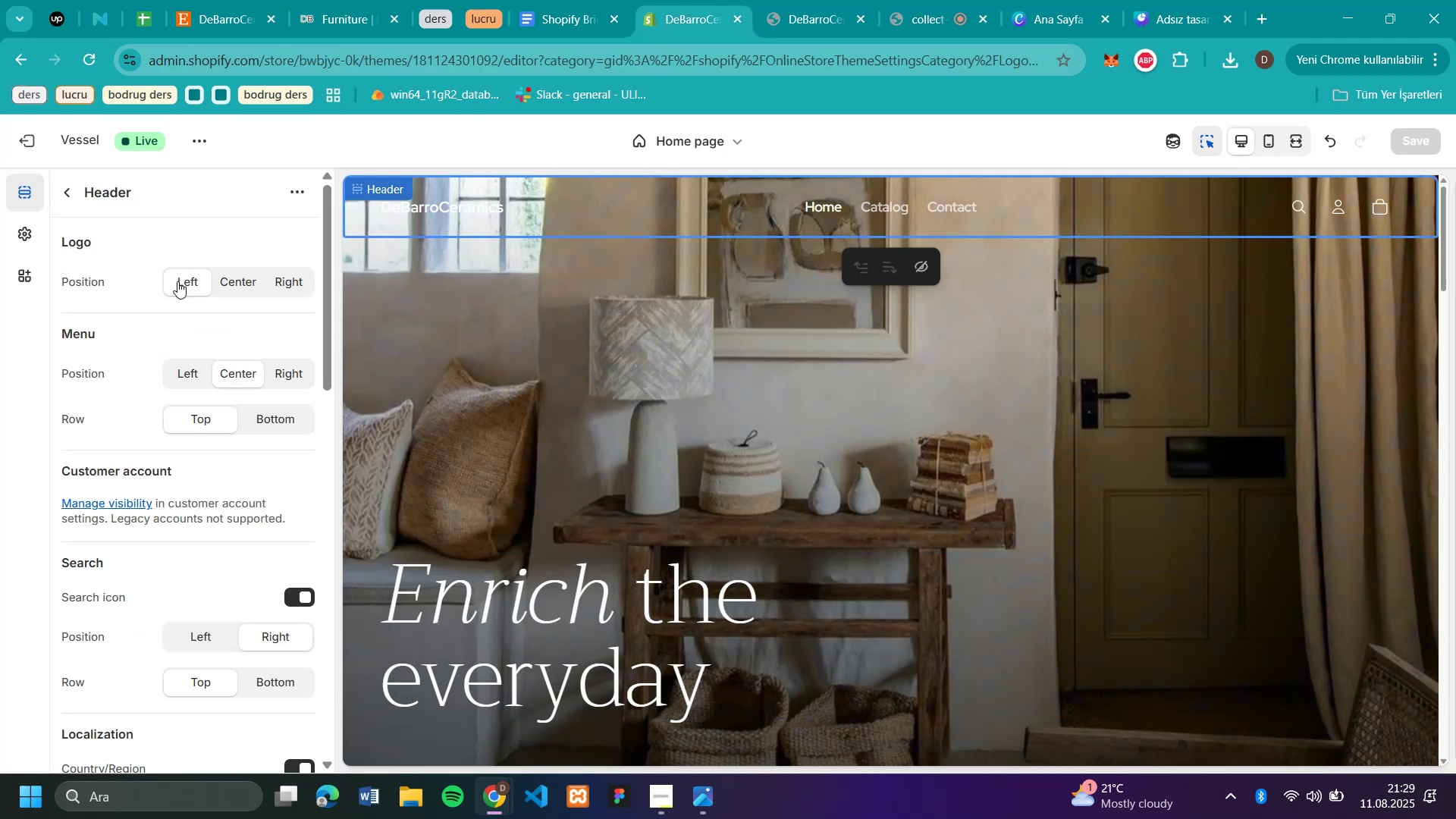 
scroll: coordinate [159, 271], scroll_direction: up, amount: 4.0
 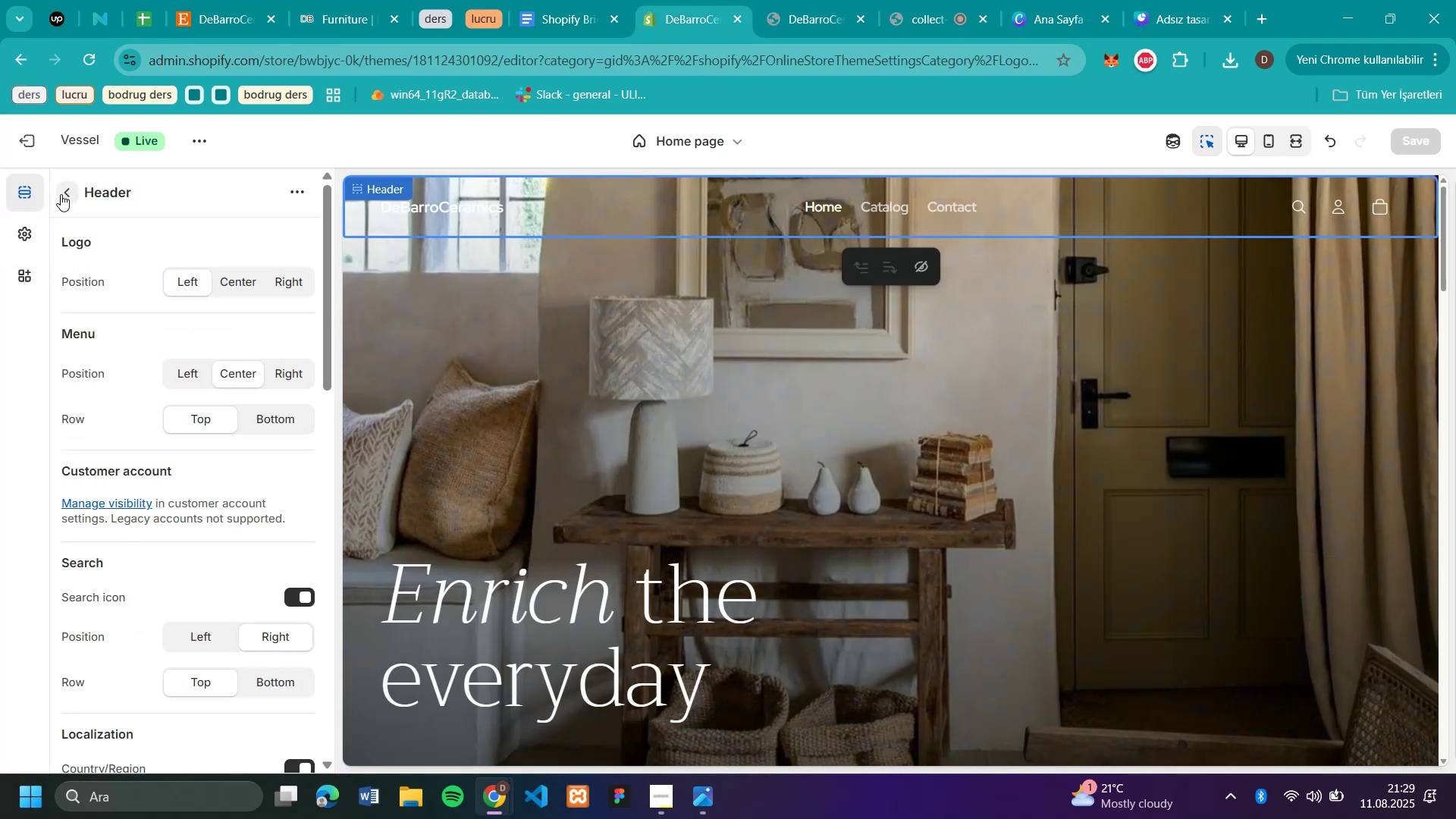 
left_click([61, 194])
 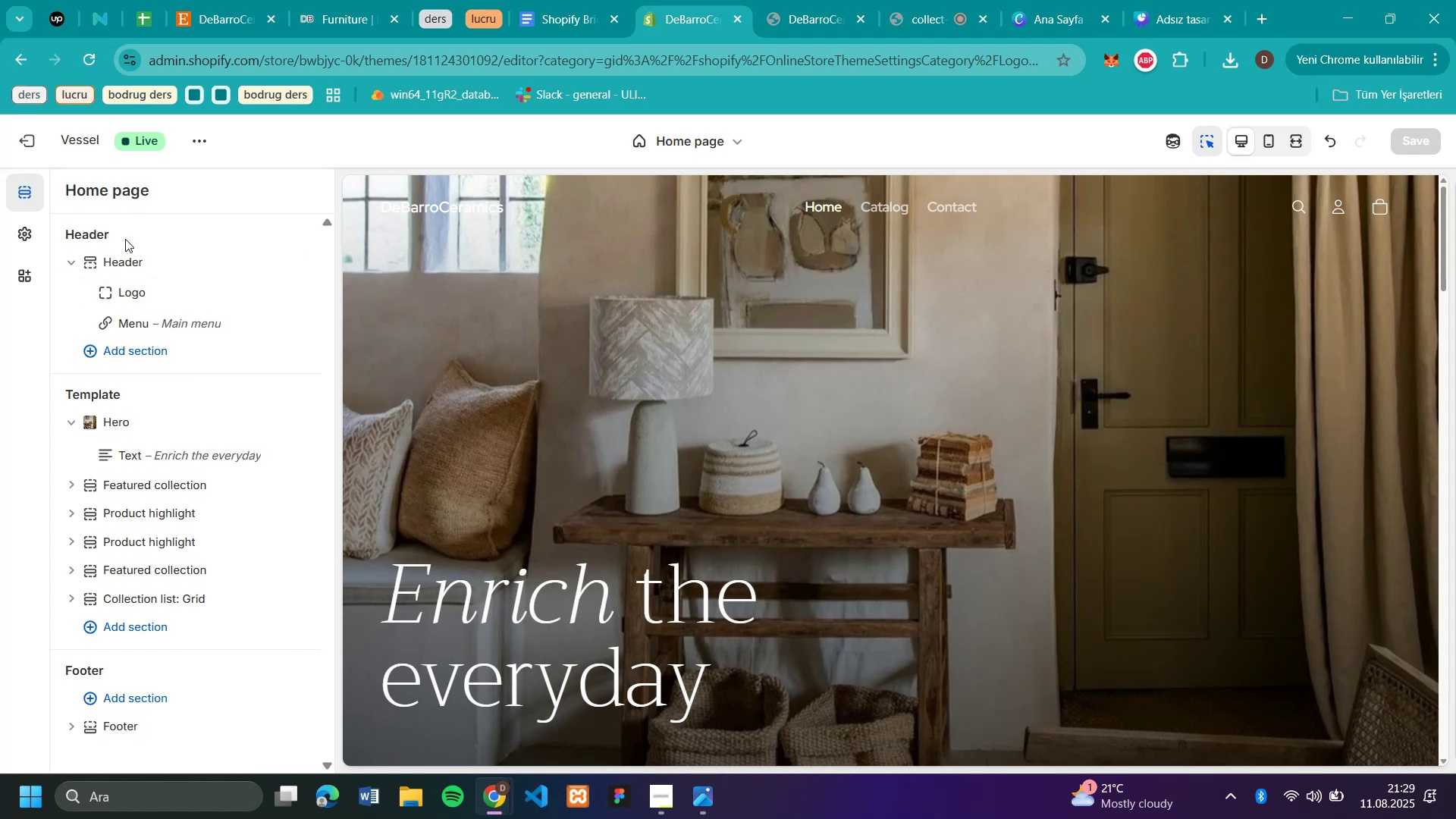 
left_click([117, 257])
 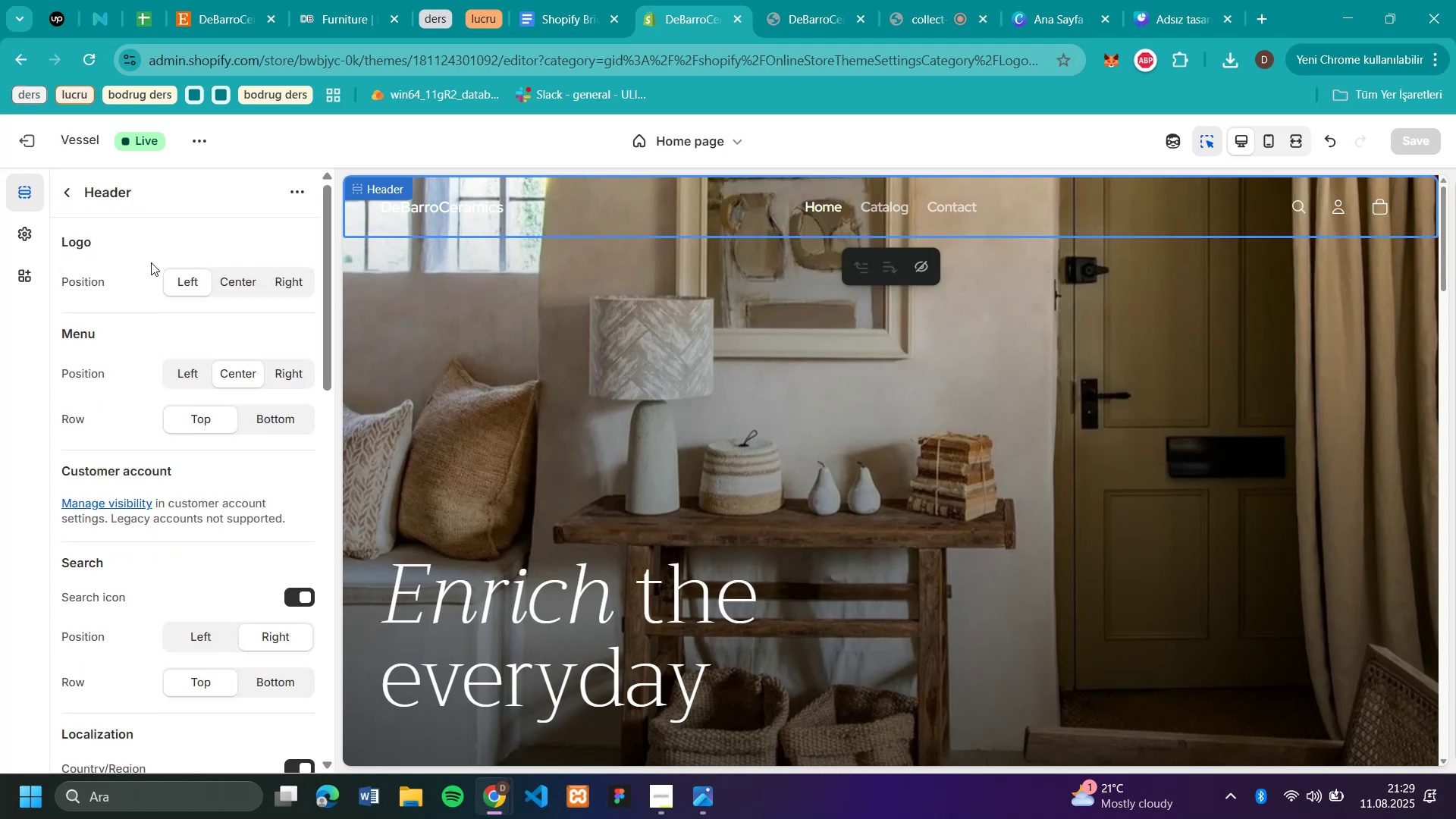 
scroll: coordinate [184, 412], scroll_direction: down, amount: 1.0
 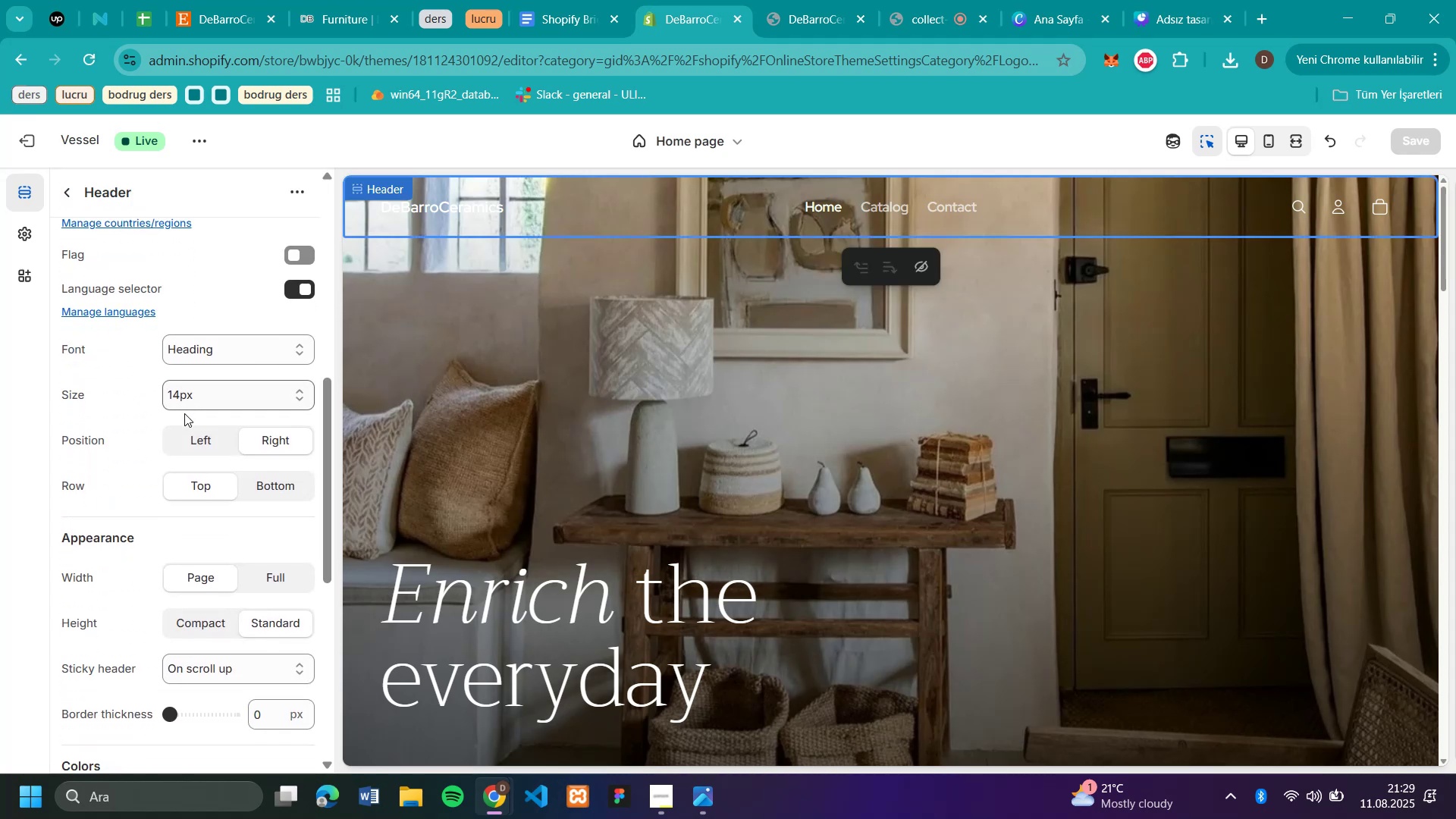 
scroll: coordinate [203, 293], scroll_direction: up, amount: 7.0
 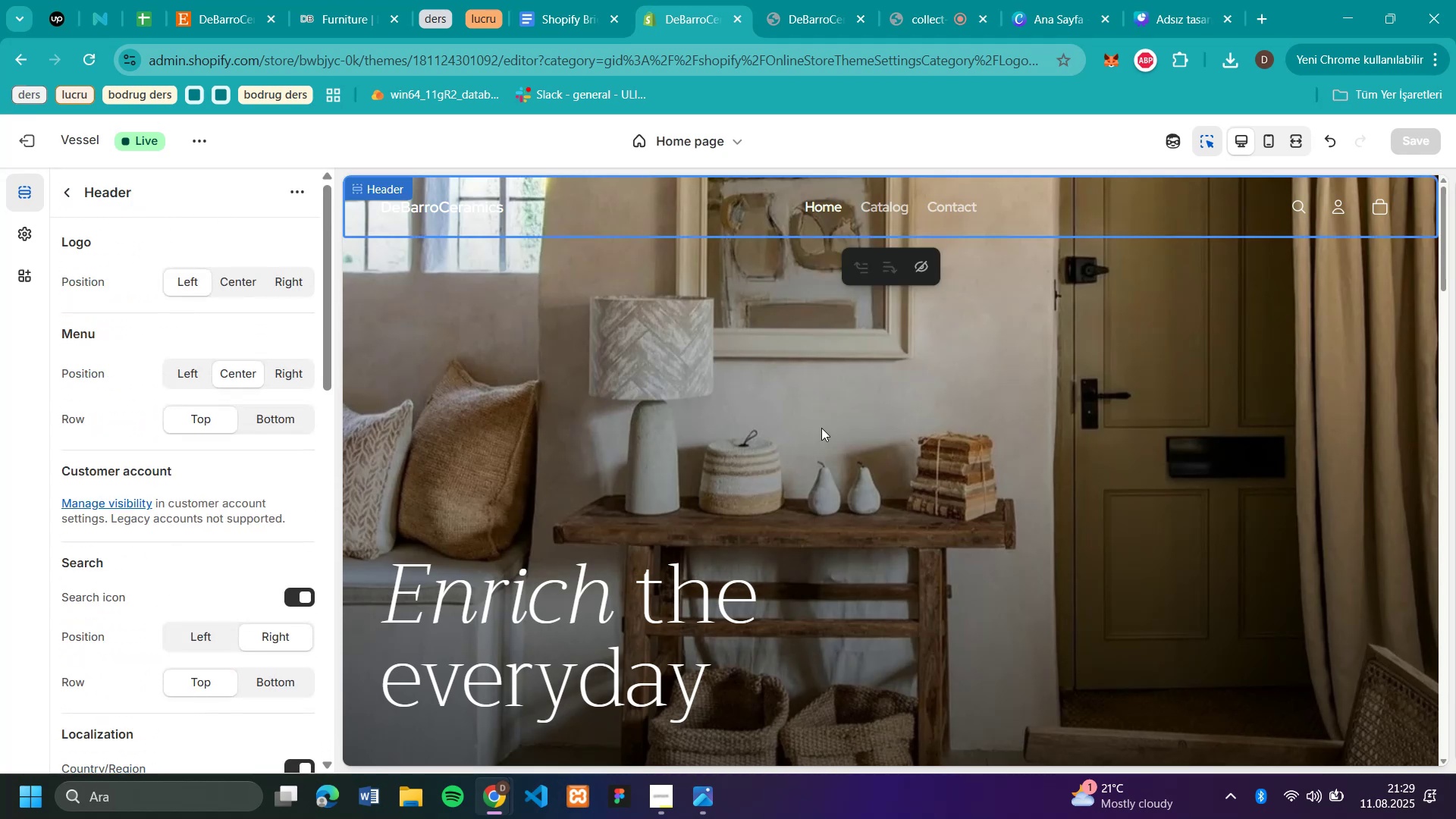 
left_click([834, 425])
 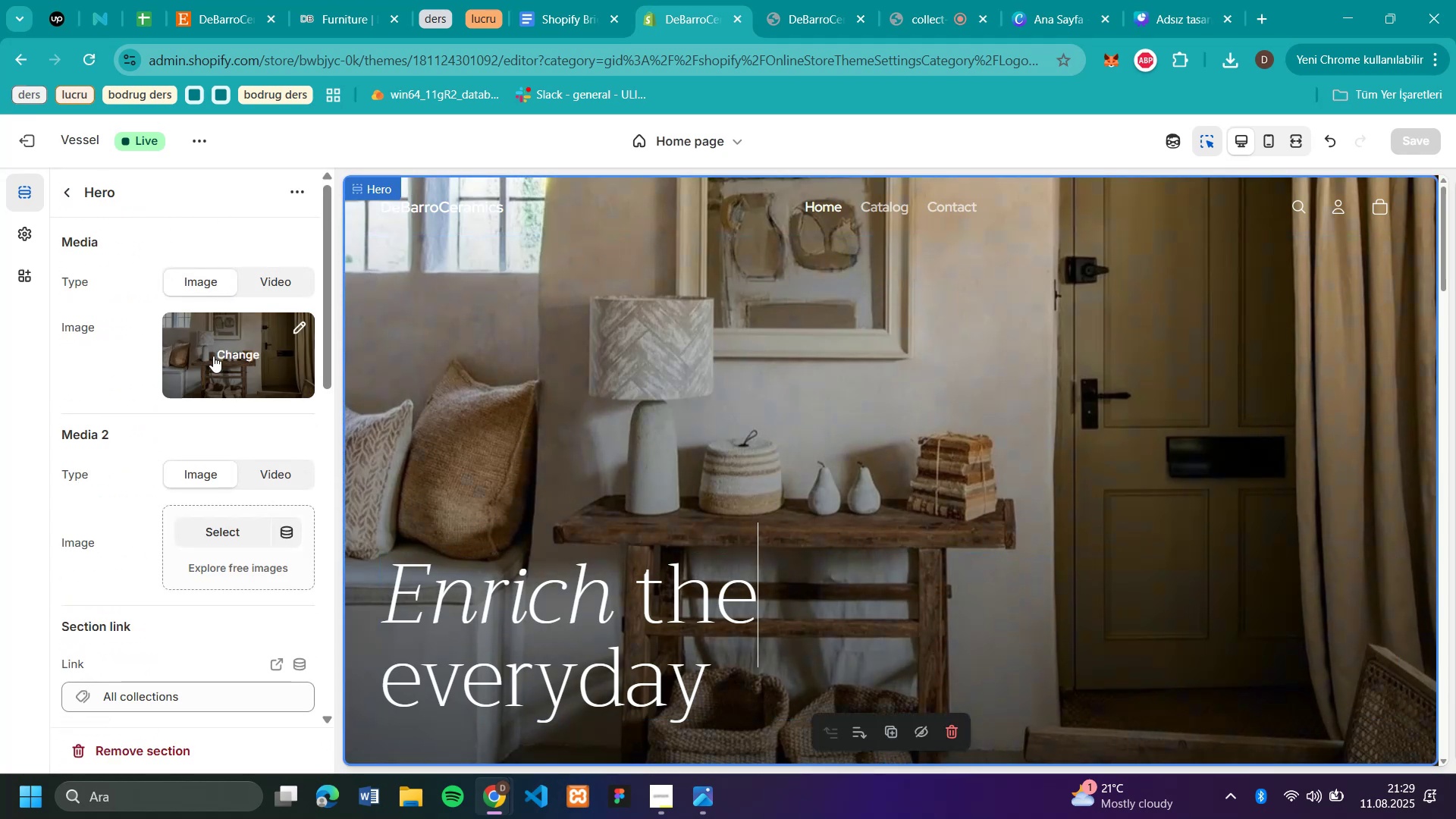 
left_click([224, 352])
 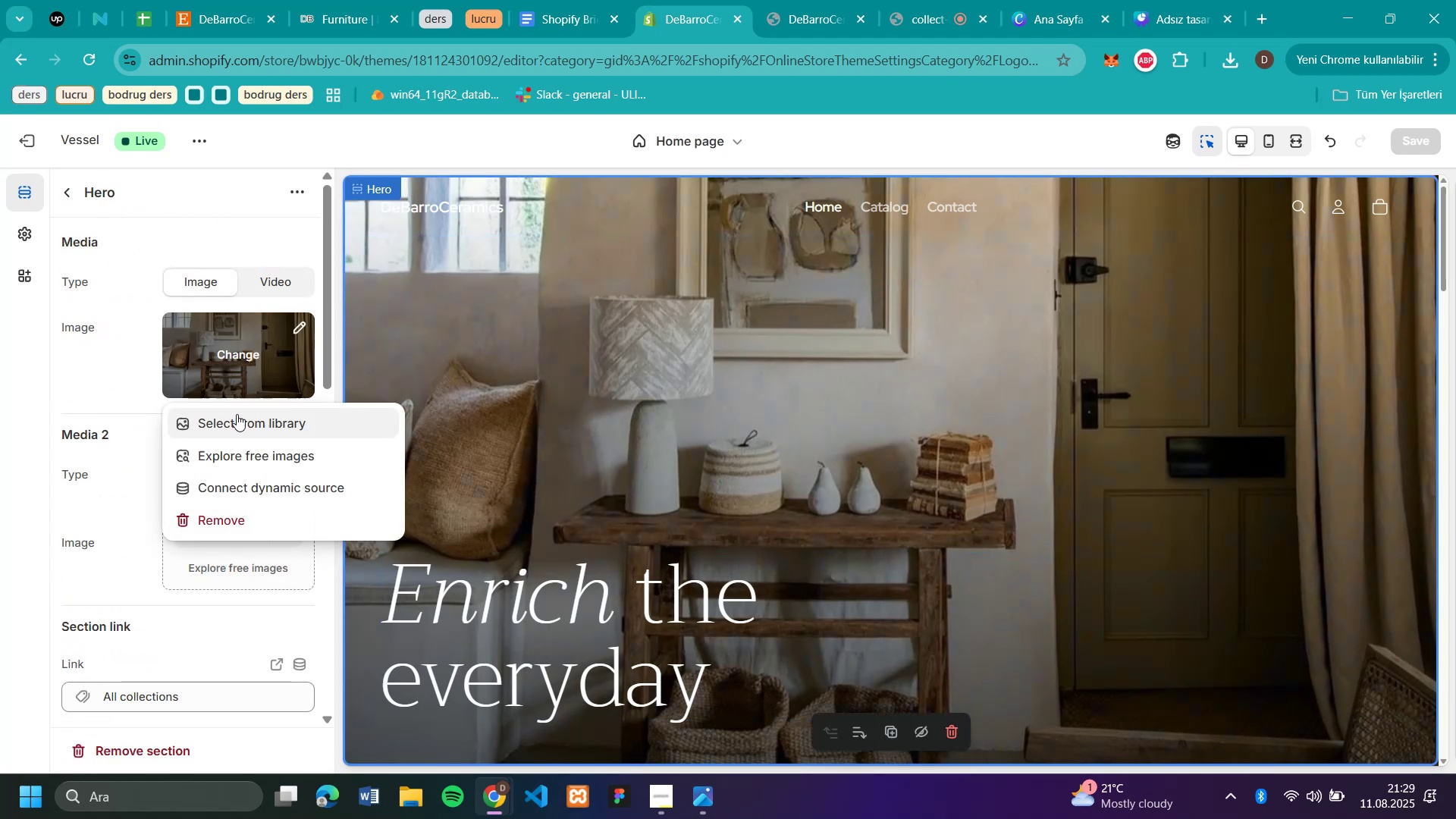 
left_click([237, 415])
 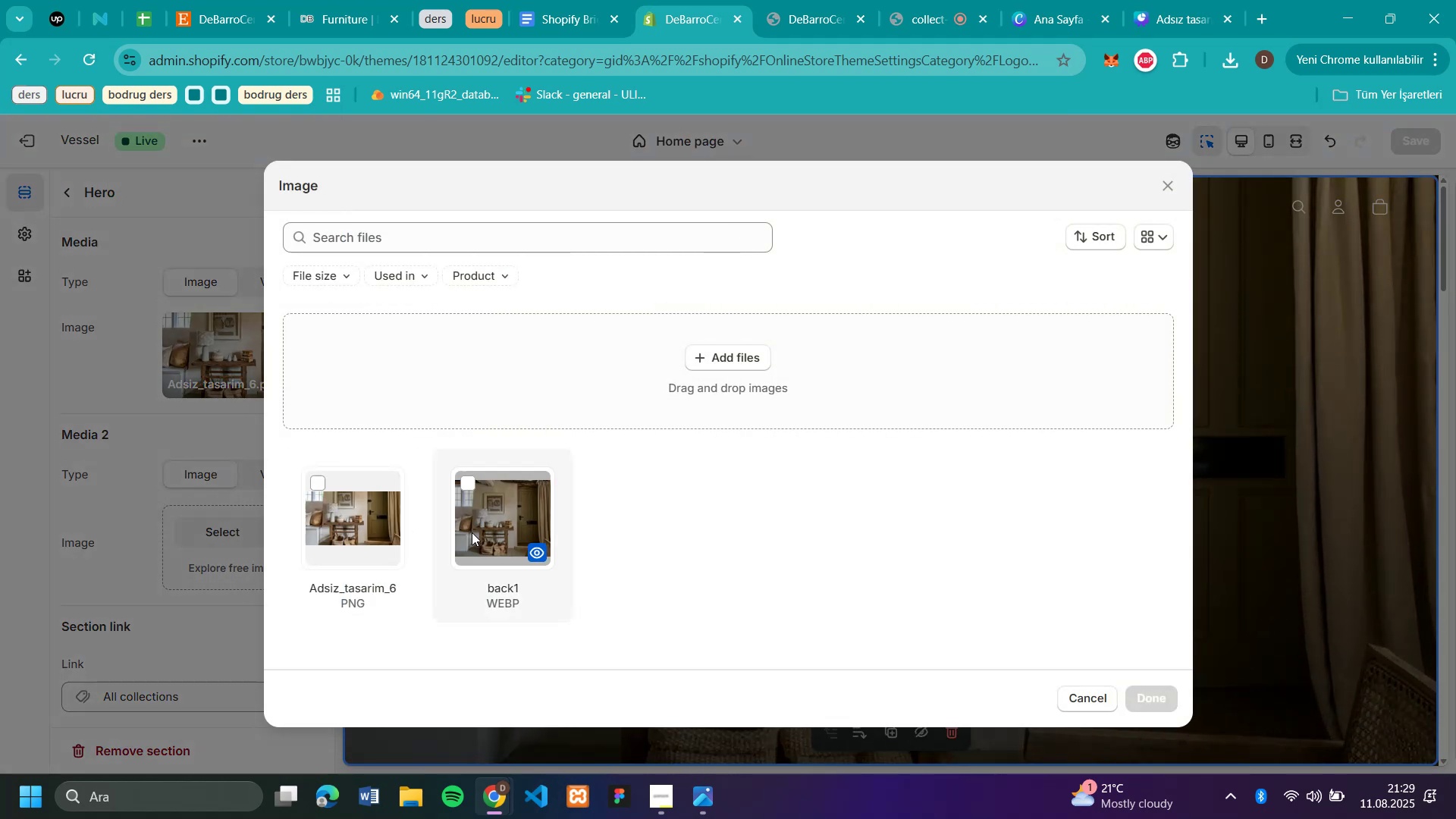 
left_click([484, 531])
 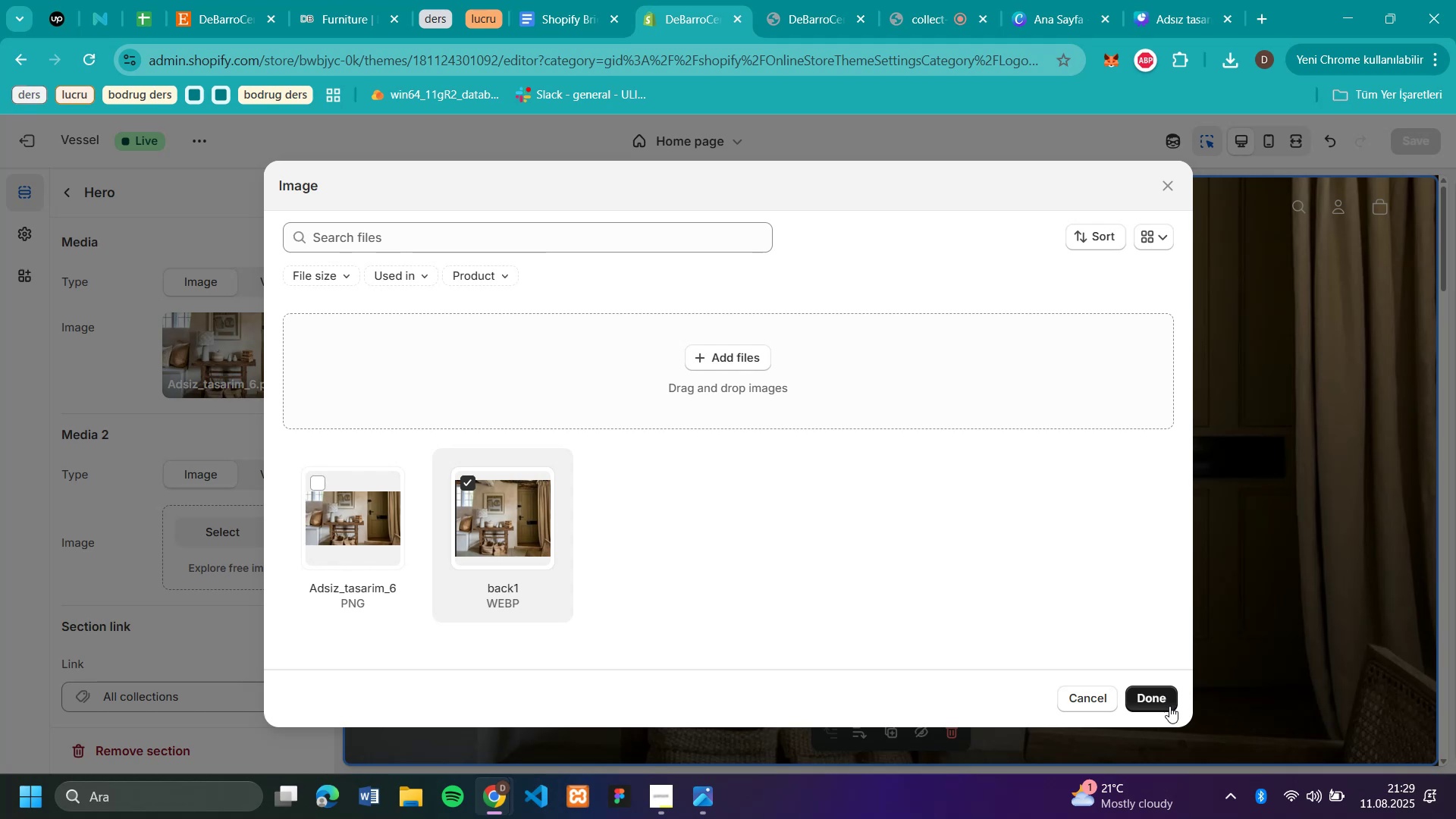 
left_click([1169, 706])
 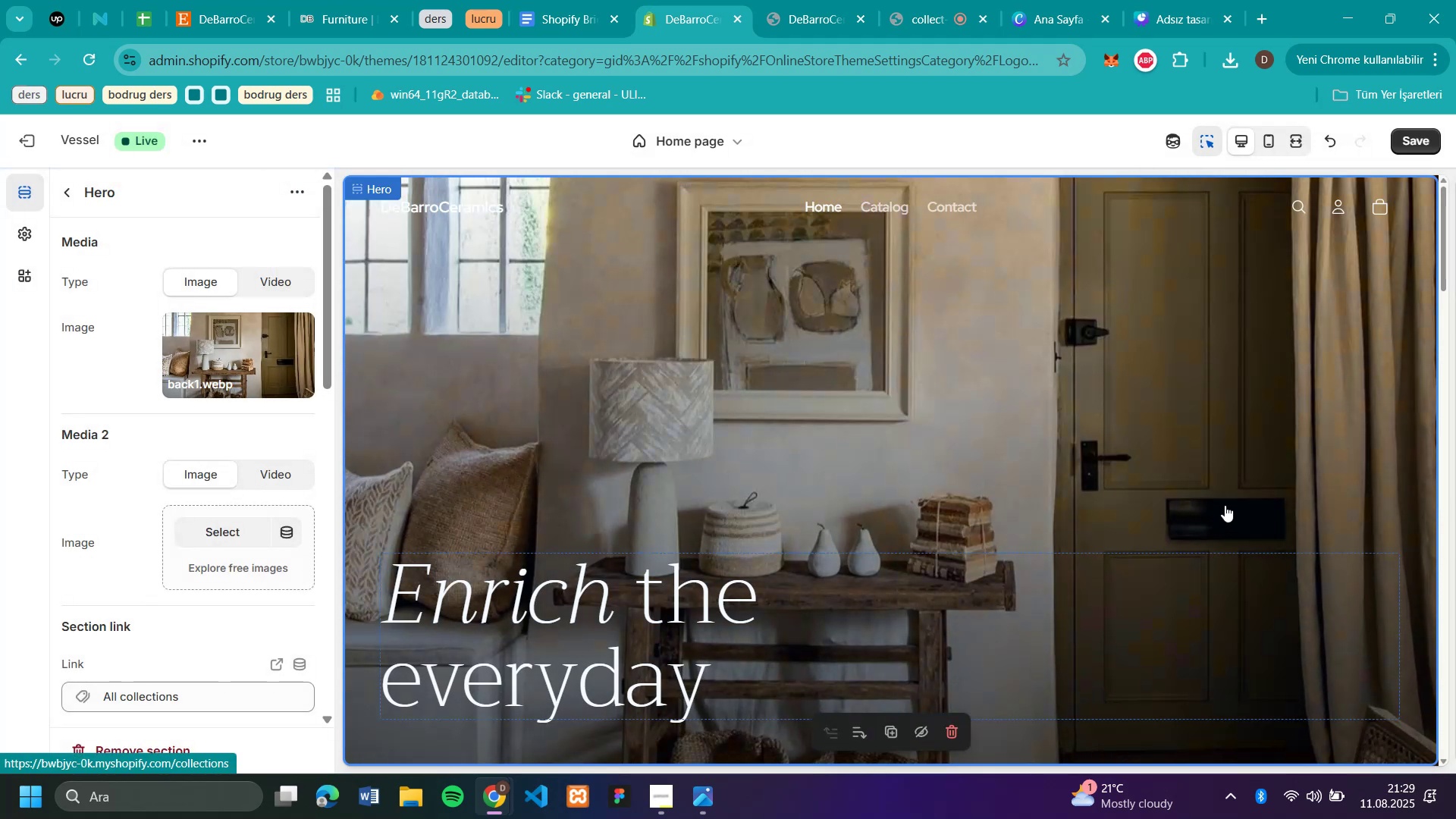 
scroll: coordinate [728, 484], scroll_direction: down, amount: 1.0
 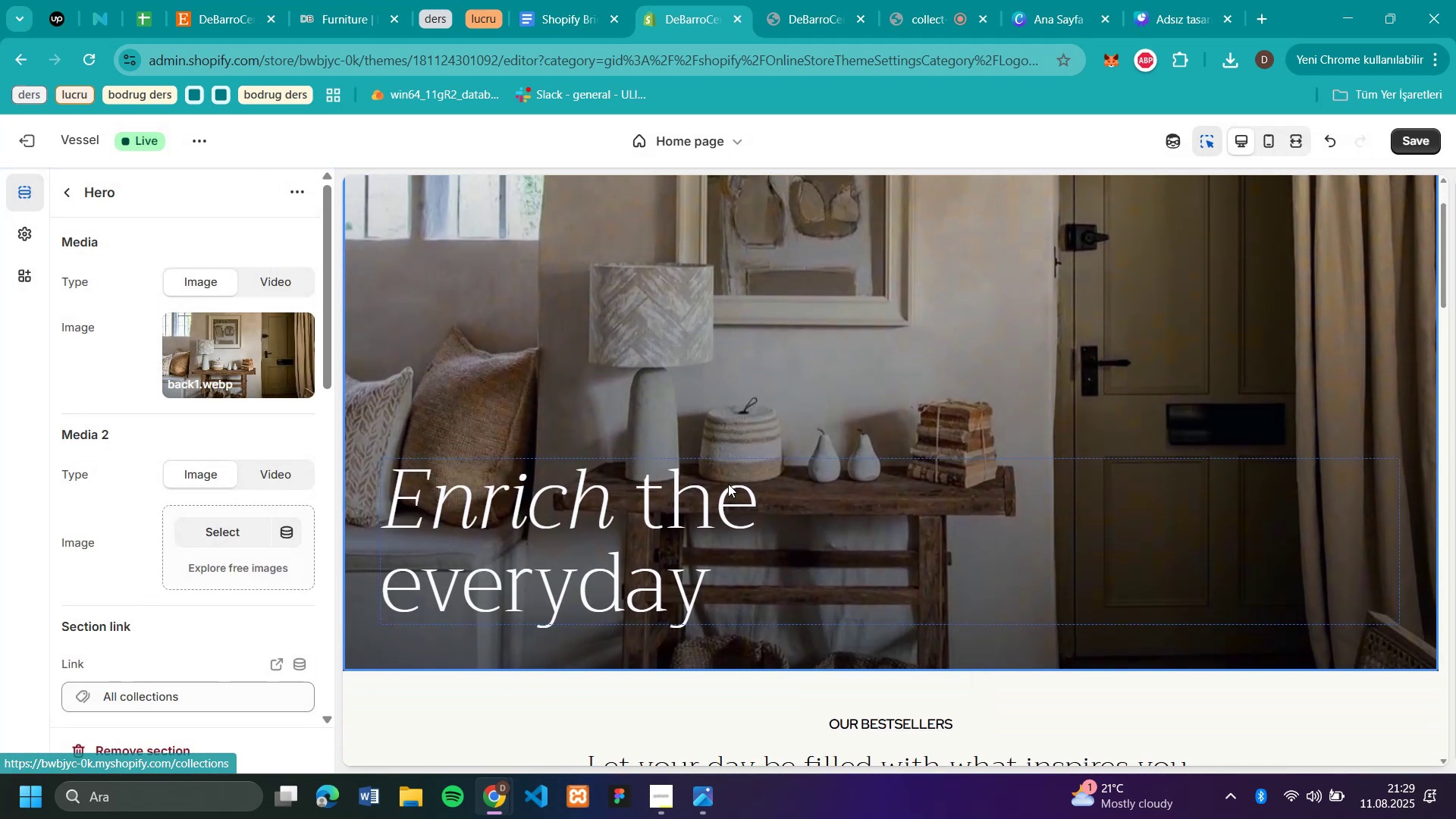 
scroll: coordinate [730, 480], scroll_direction: up, amount: 2.0
 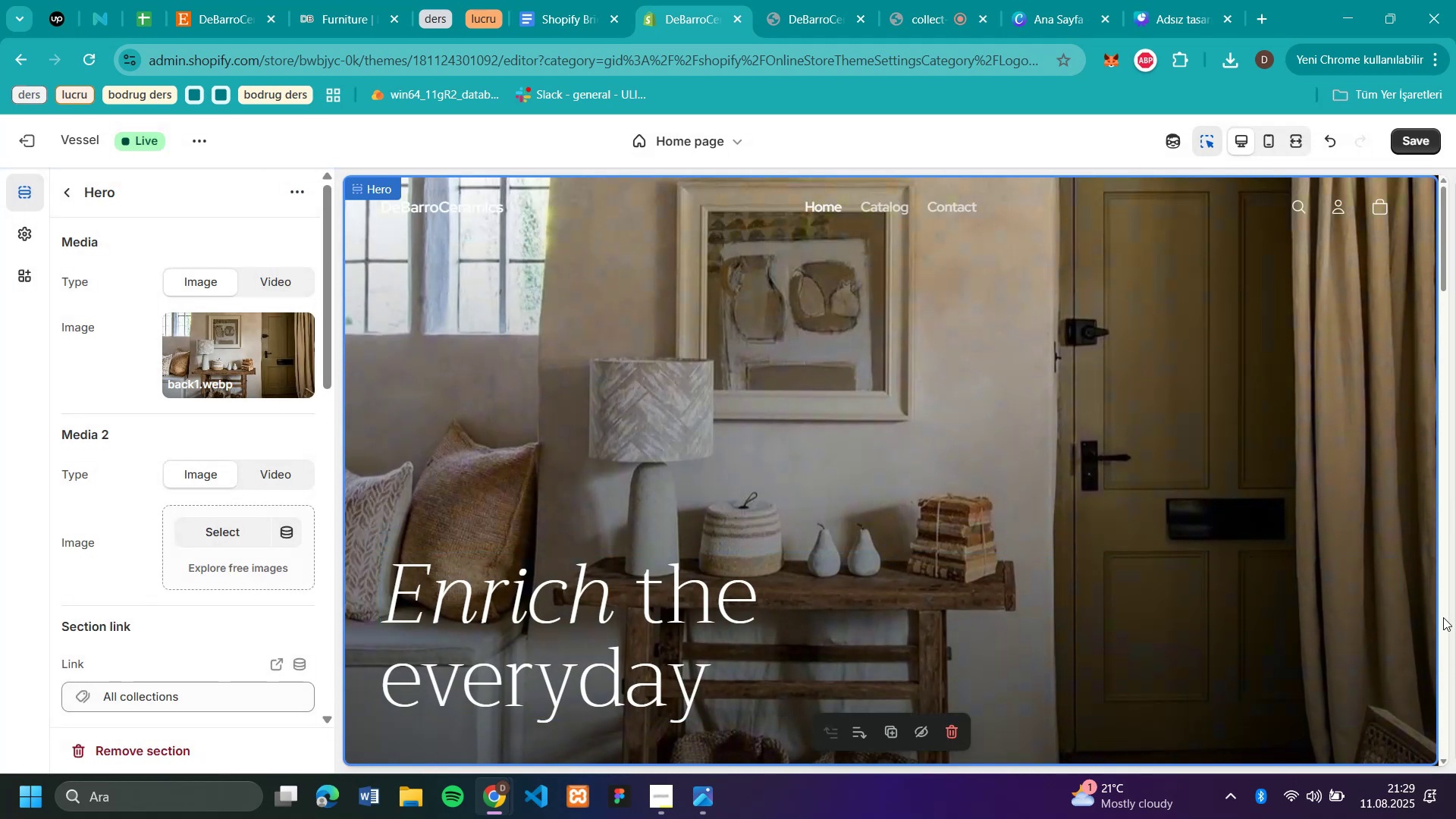 
scroll: coordinate [94, 528], scroll_direction: down, amount: 6.0
 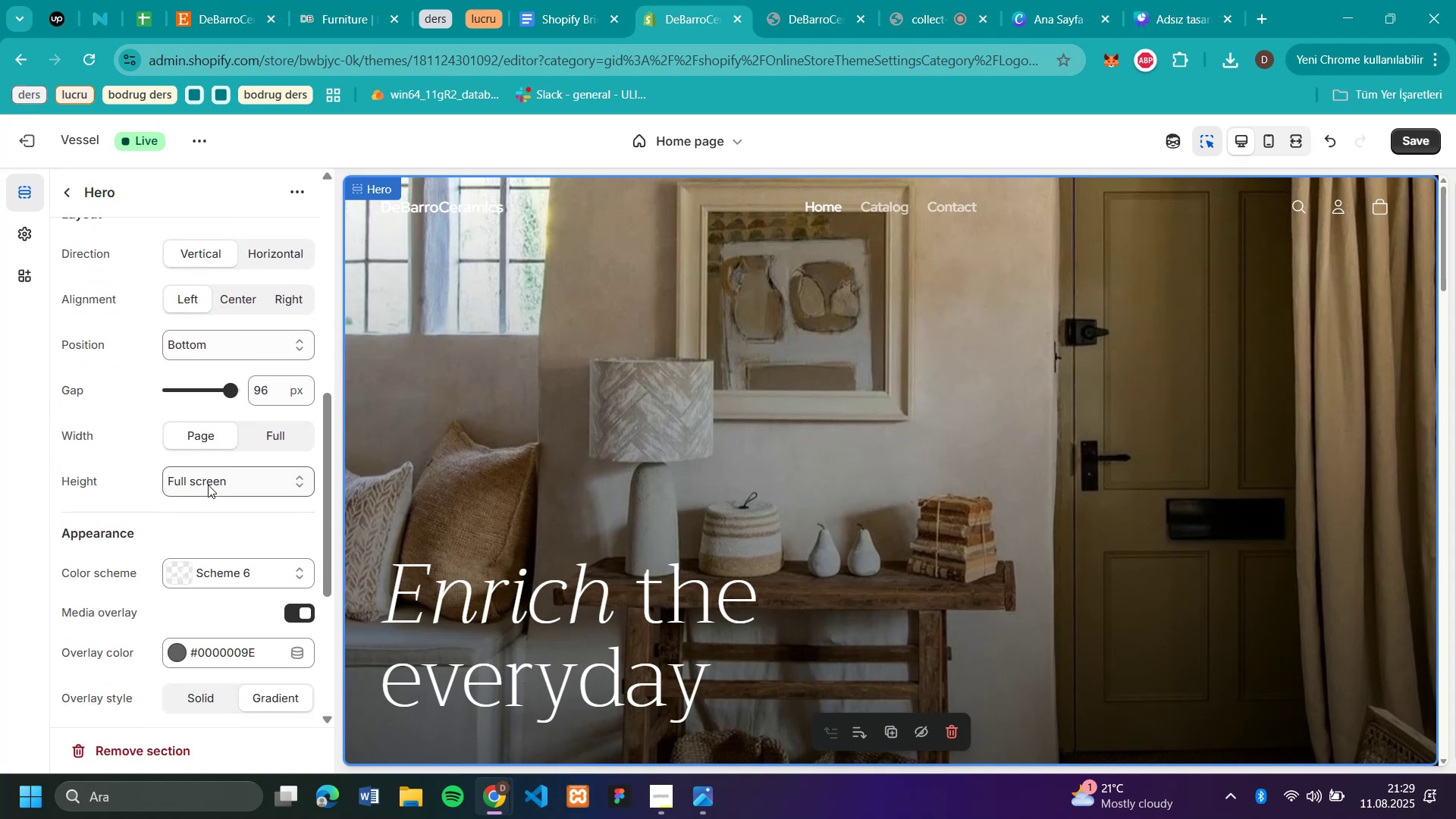 
left_click([212, 482])
 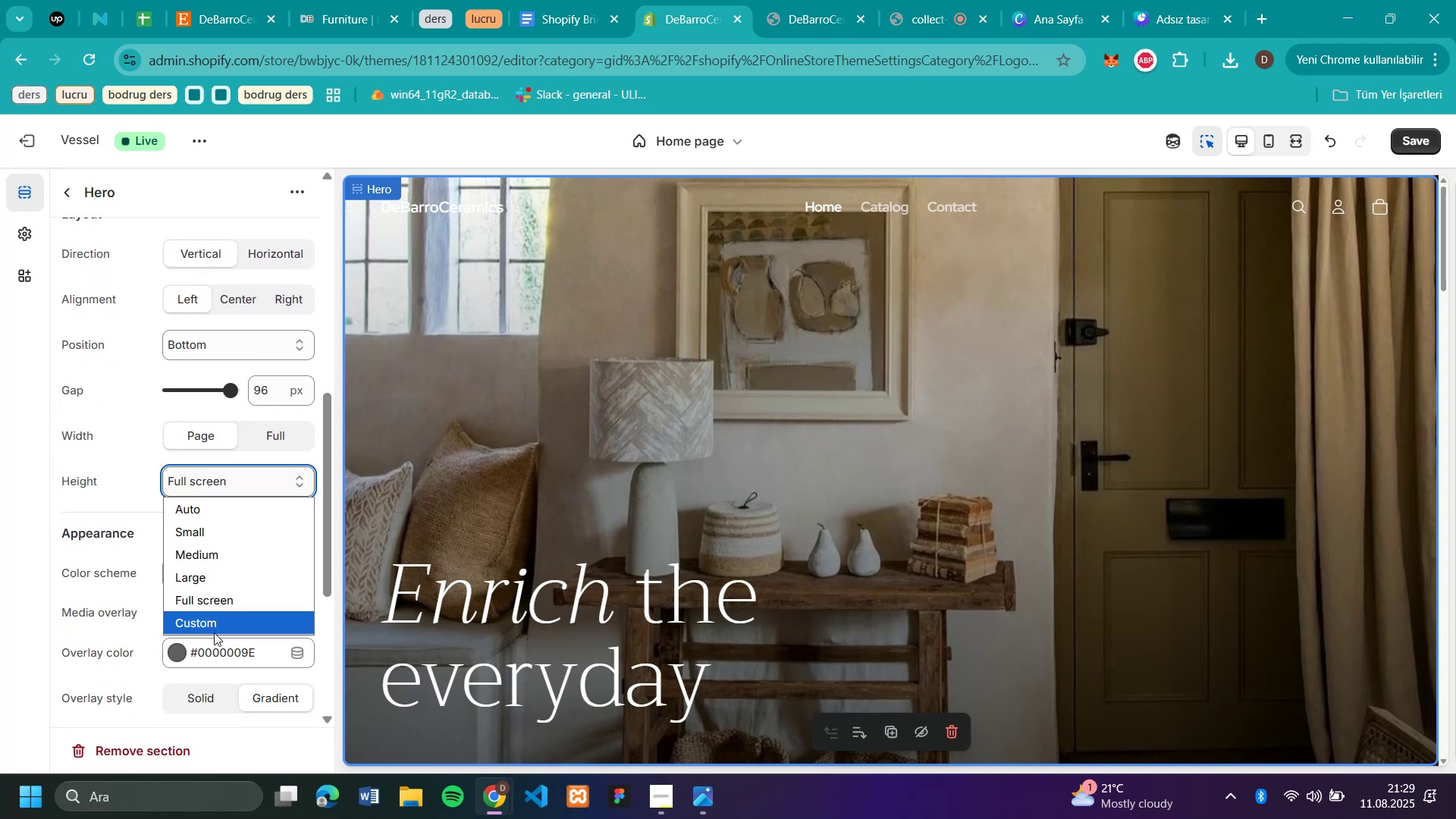 
left_click([213, 626])
 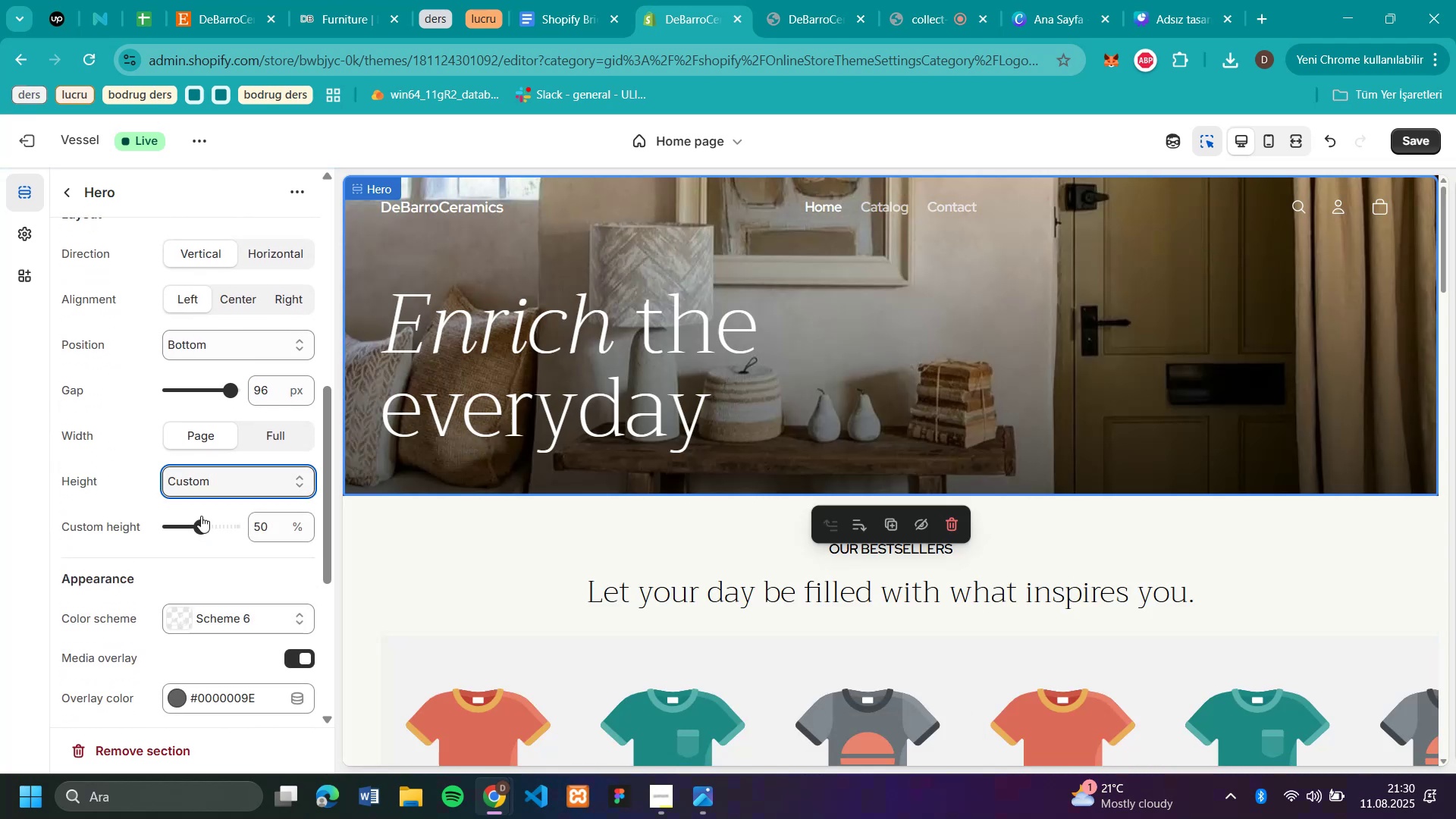 
left_click([206, 476])
 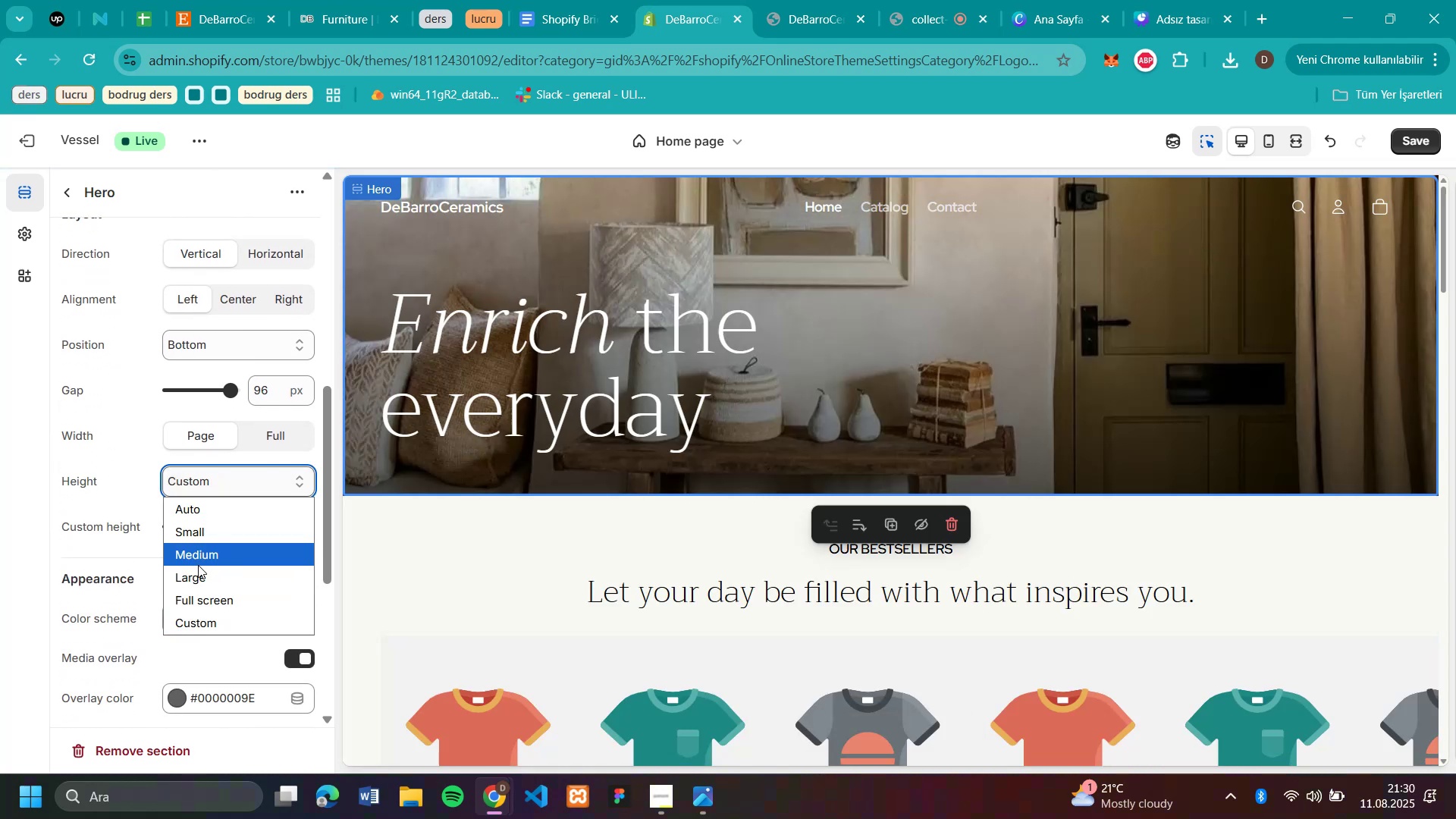 
left_click([194, 579])
 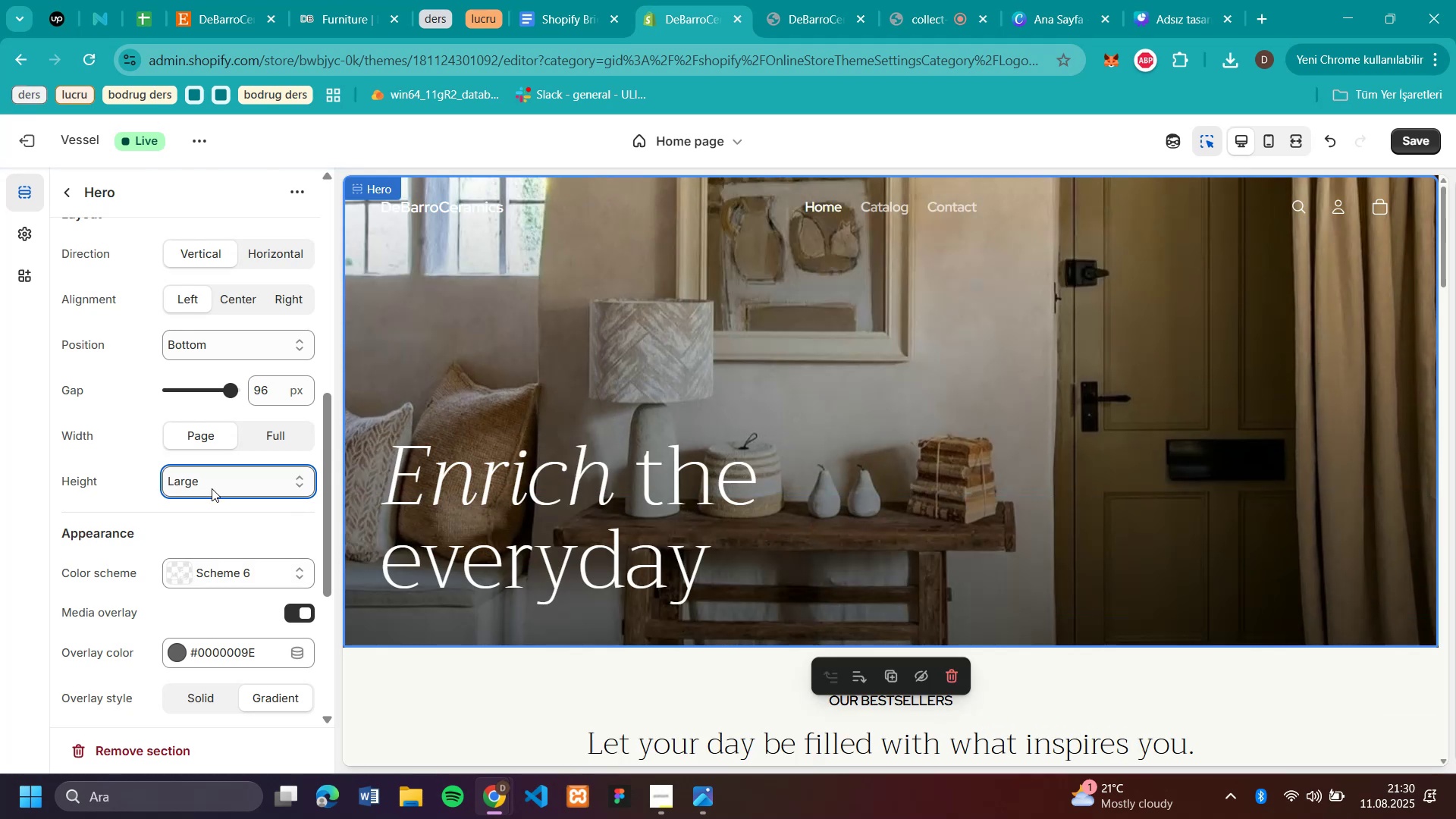 
left_click([213, 485])
 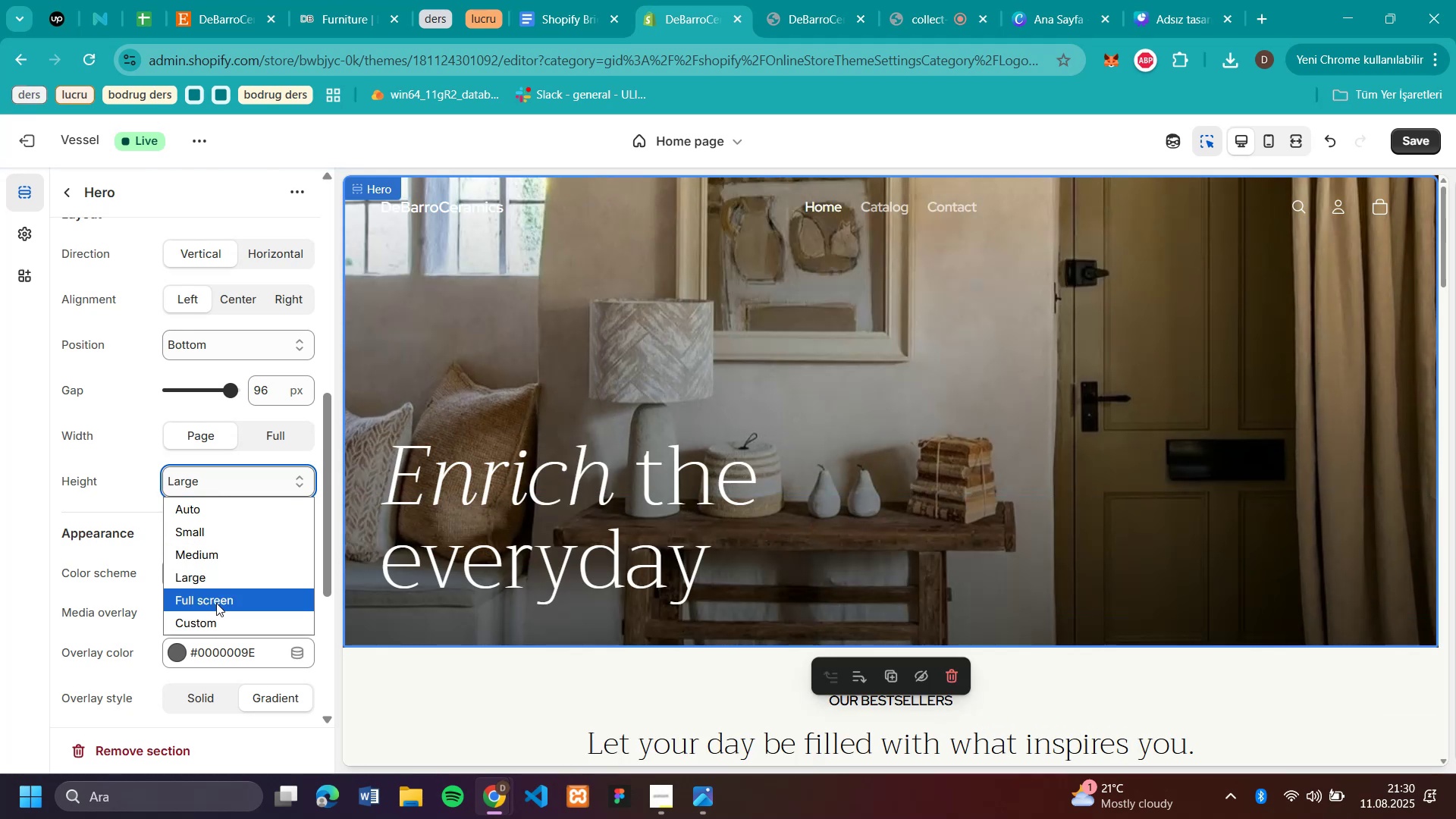 
left_click([216, 603])
 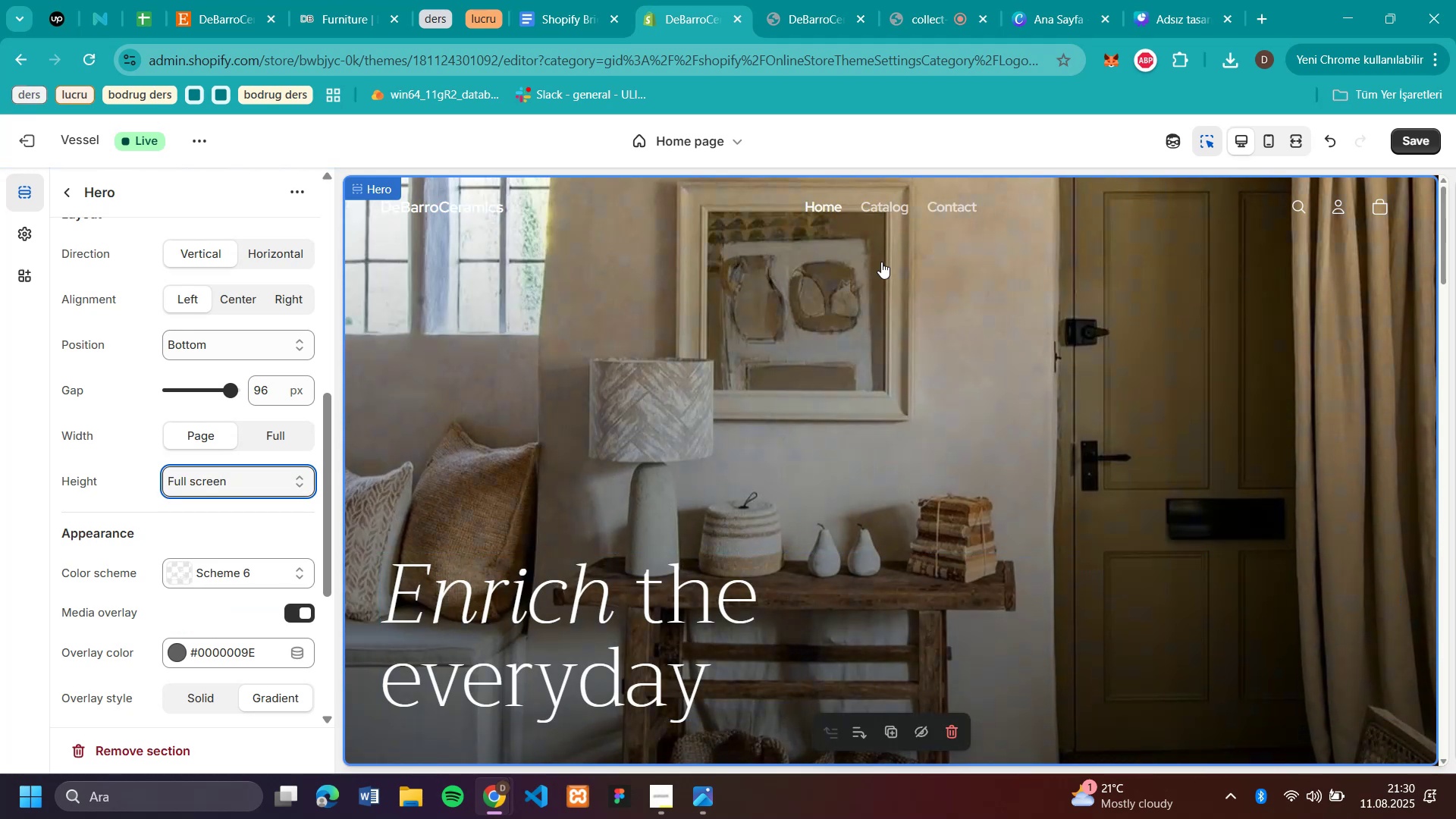 
left_click([215, 514])
 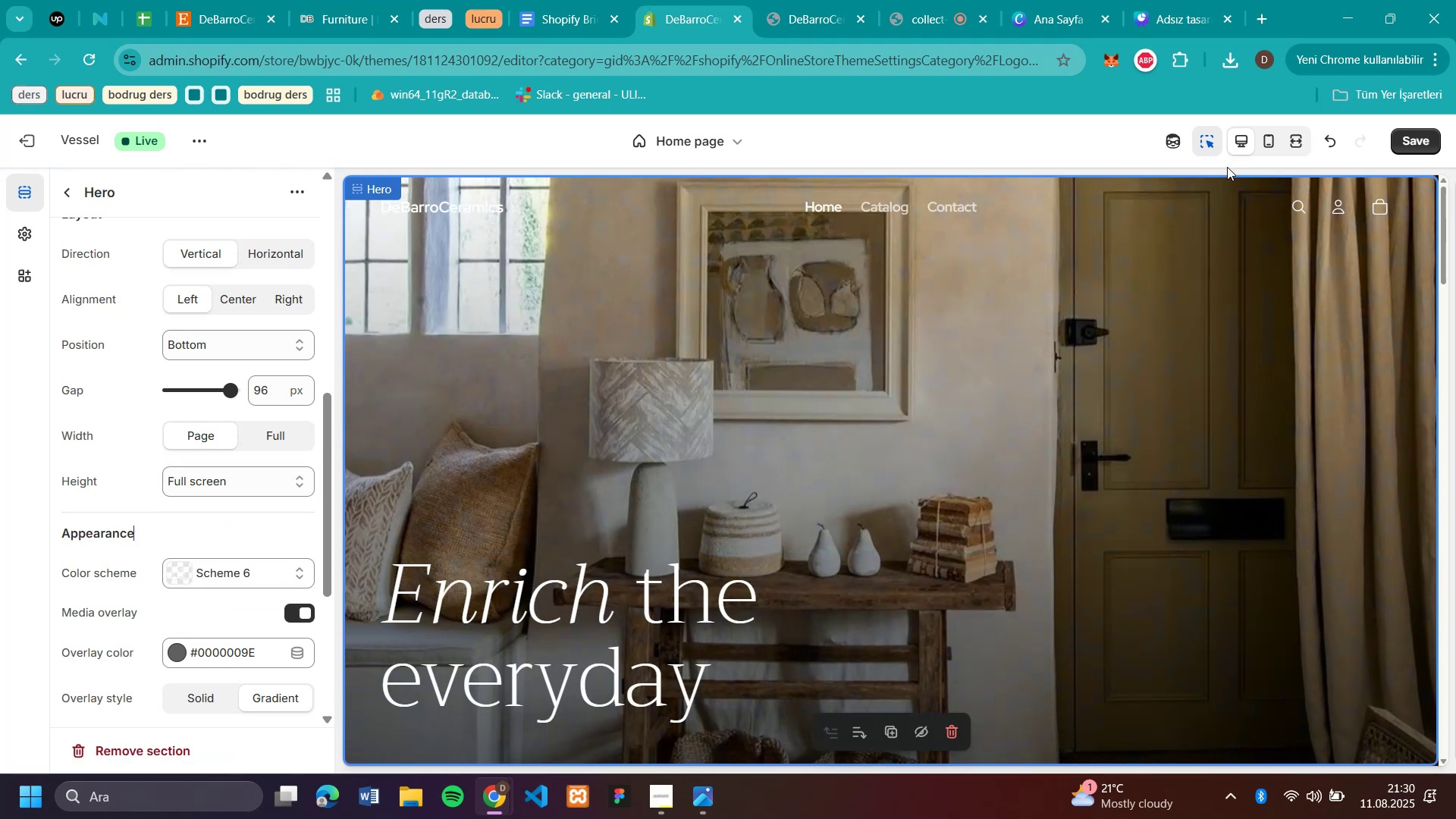 
left_click([1410, 138])
 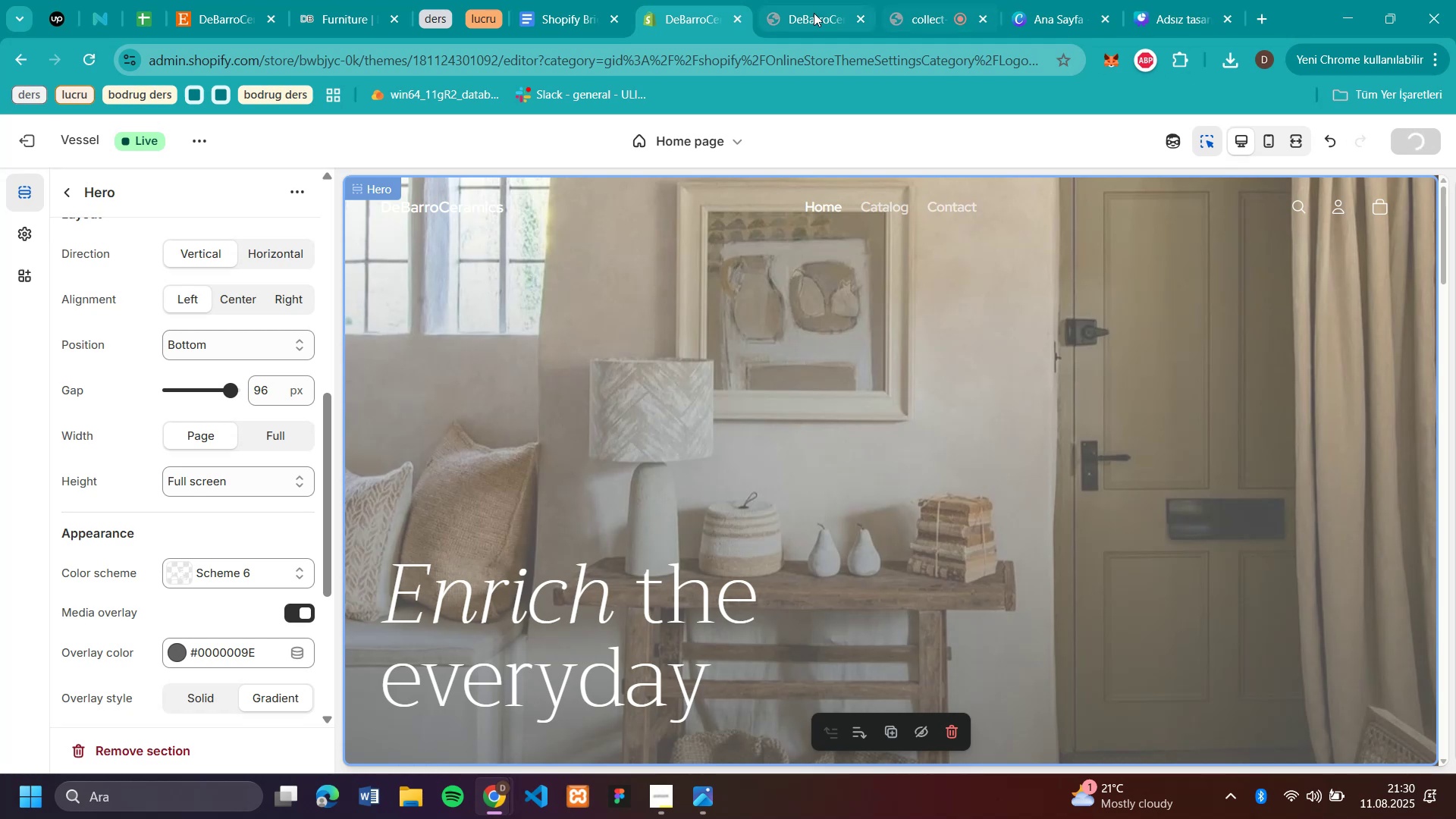 
left_click([814, 13])
 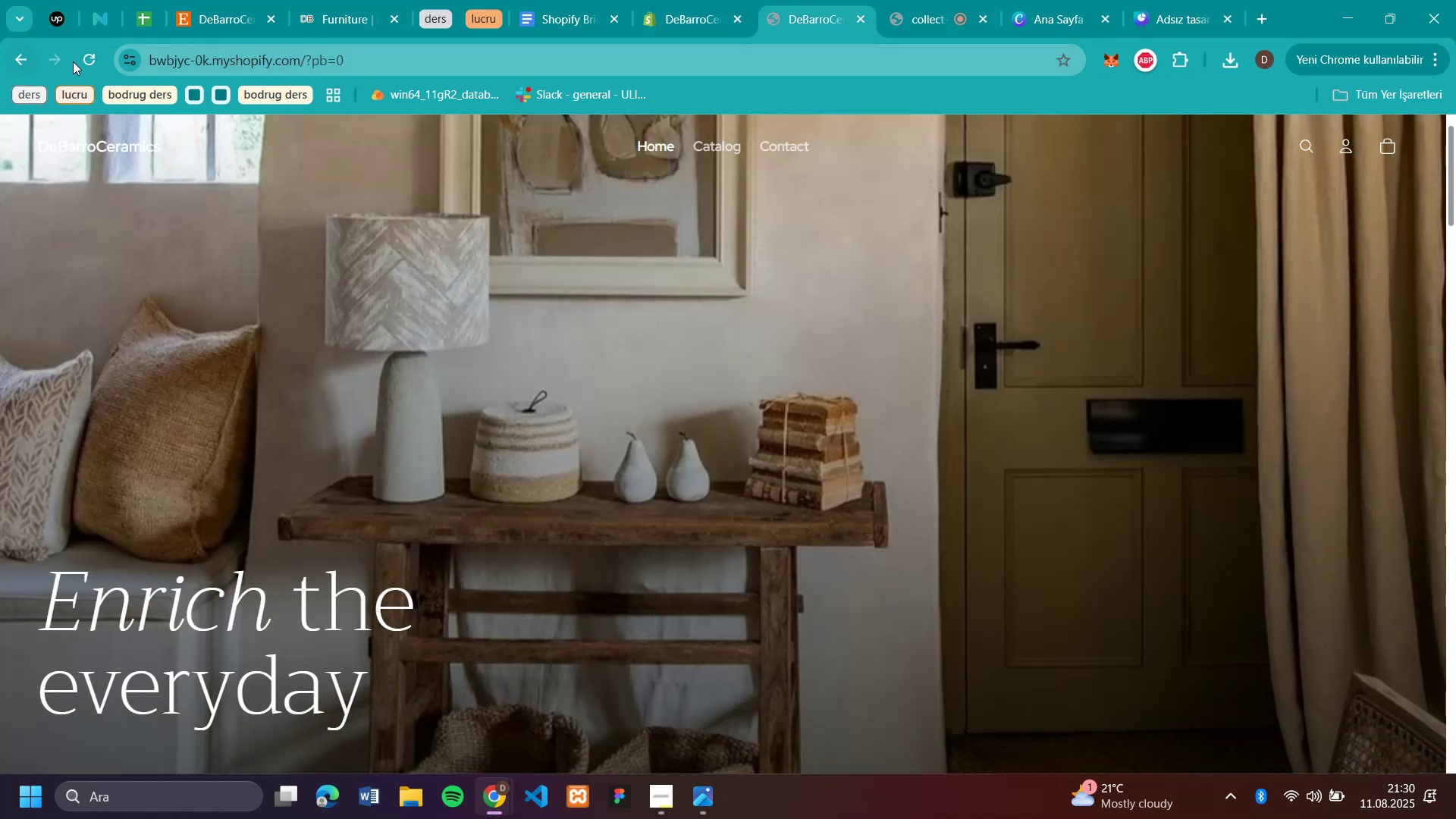 
left_click([86, 61])
 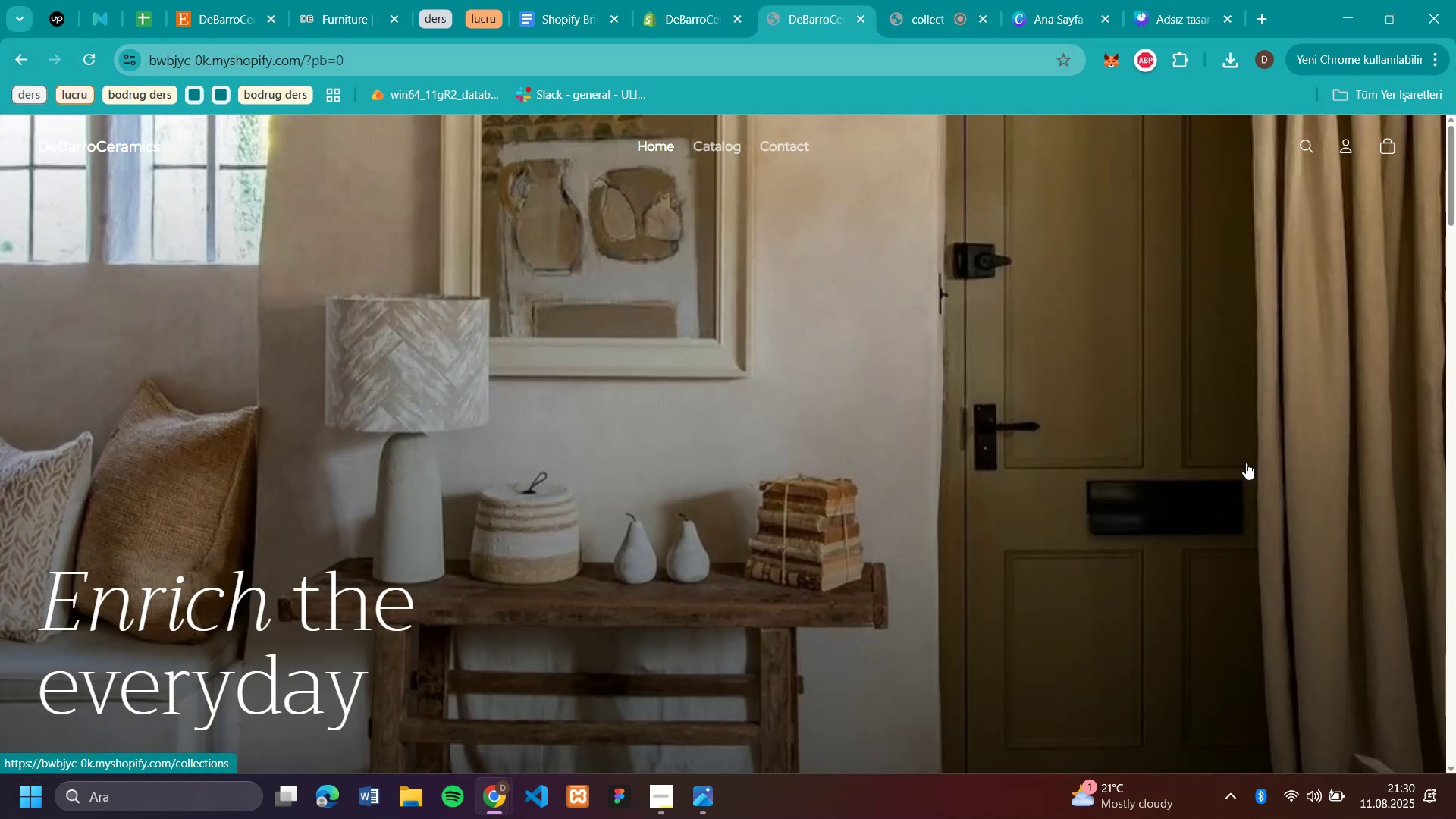 
scroll: coordinate [1257, 388], scroll_direction: up, amount: 4.0
 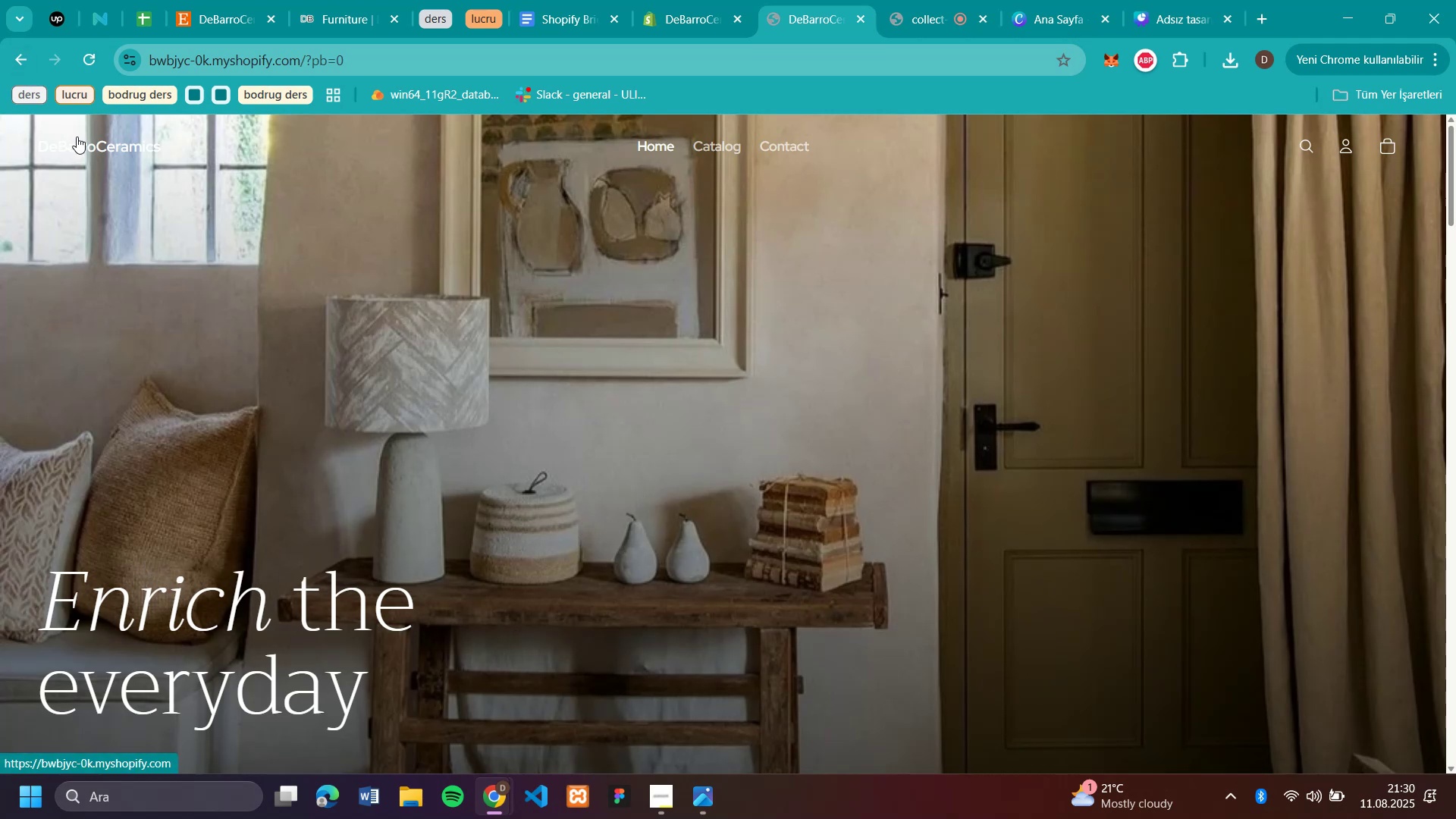 
wait(15.1)
 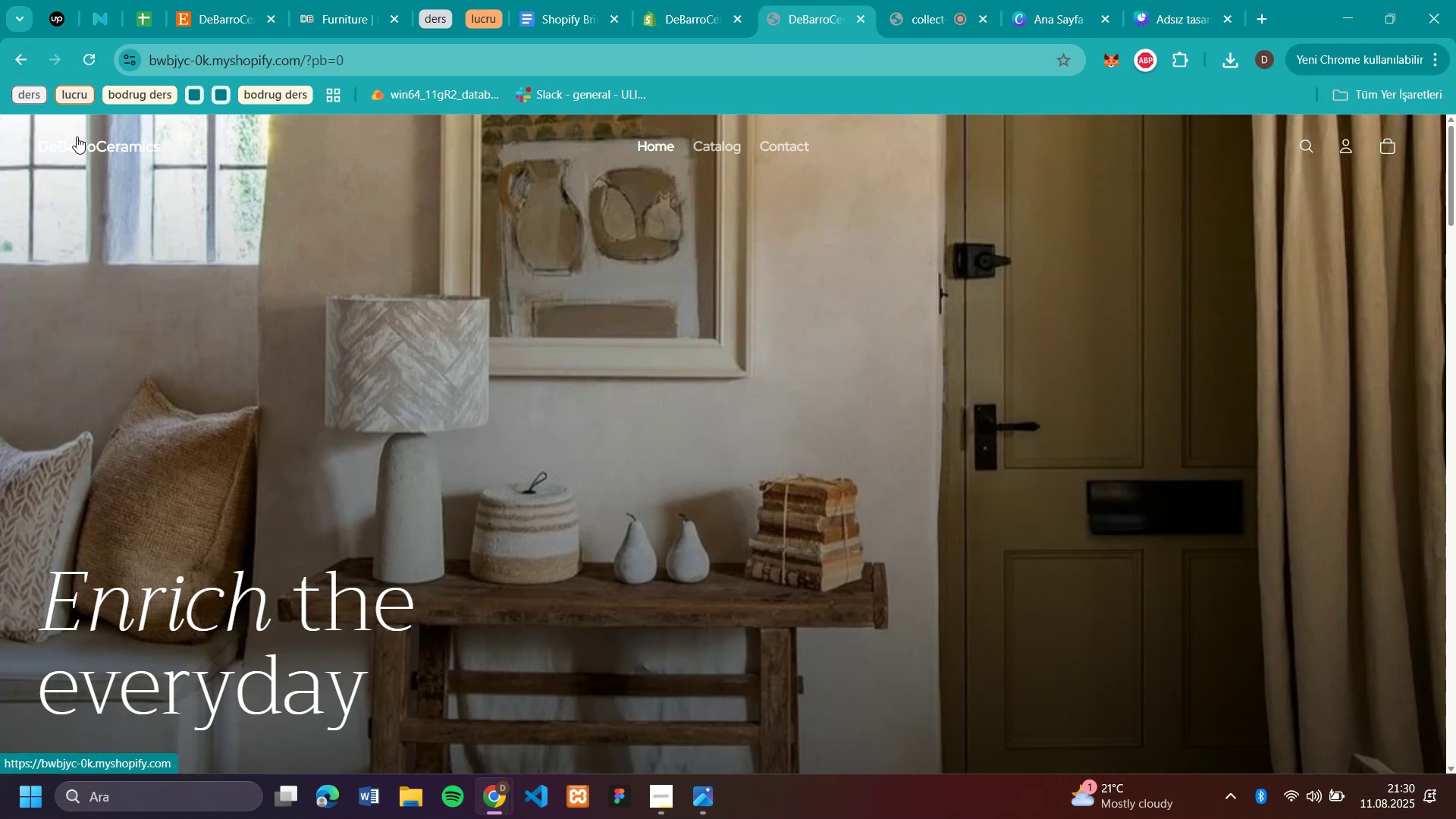 
left_click([222, 15])
 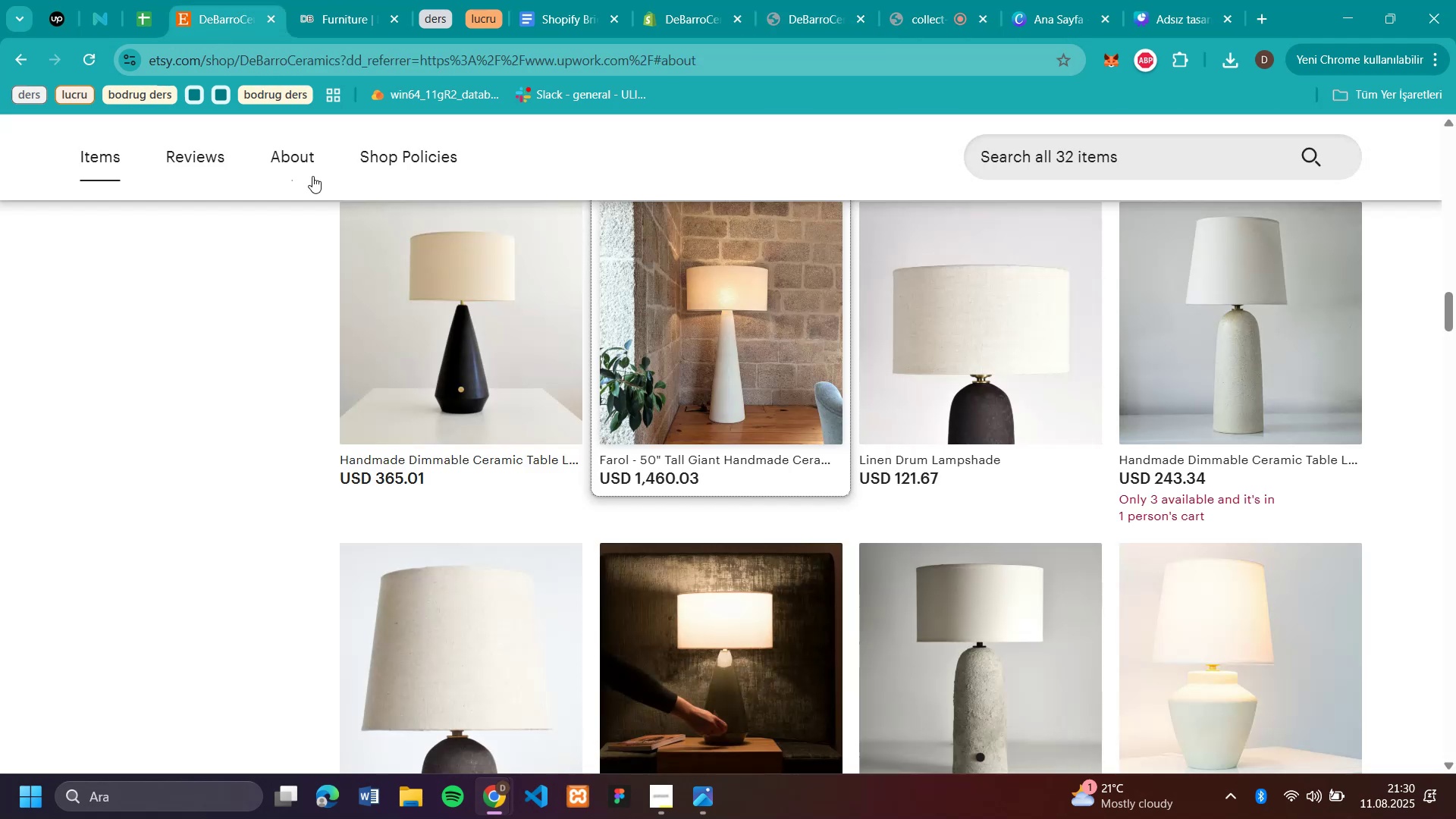 
scroll: coordinate [418, 296], scroll_direction: up, amount: 32.0
 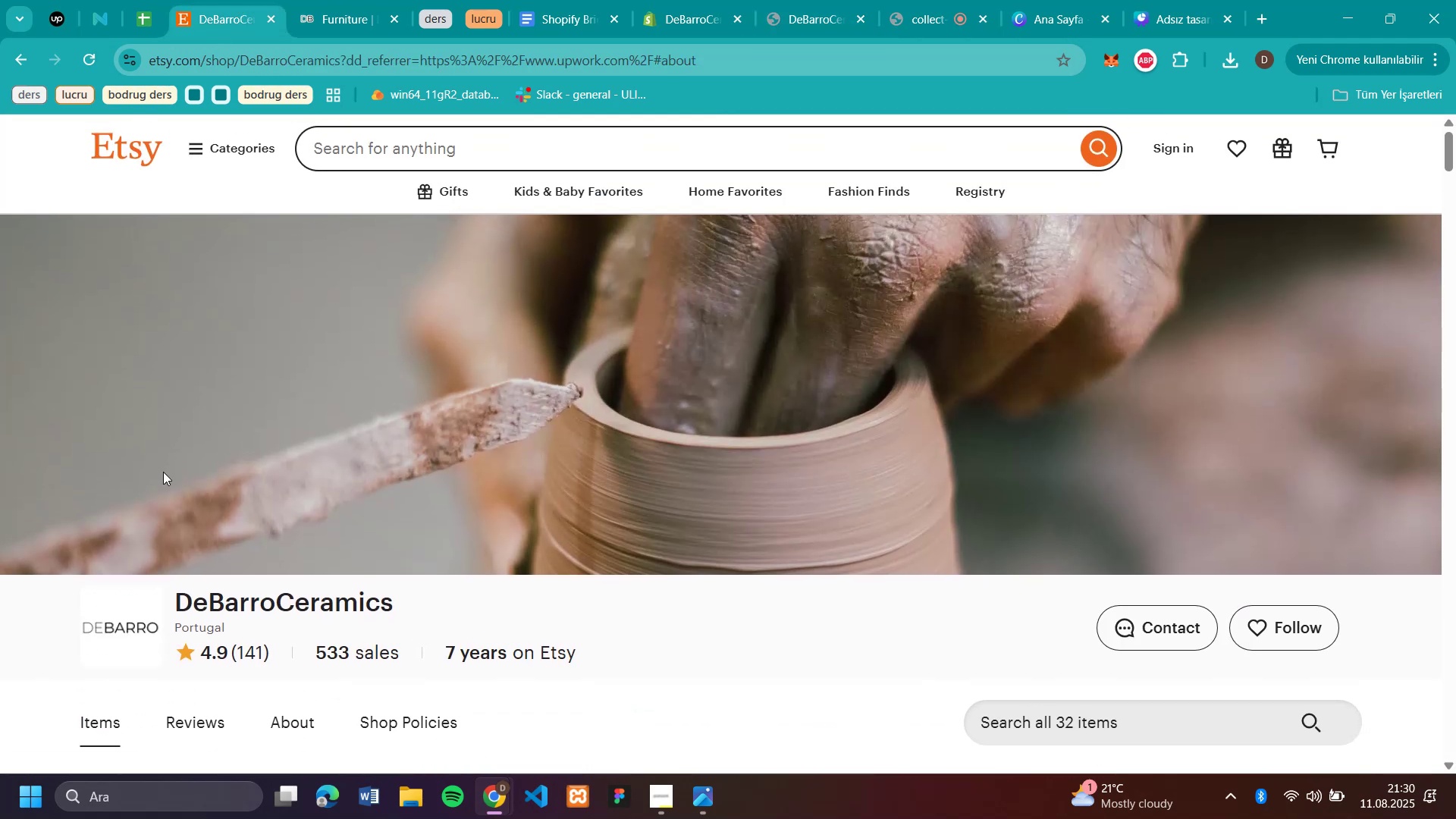 
scroll: coordinate [180, 482], scroll_direction: down, amount: 1.0
 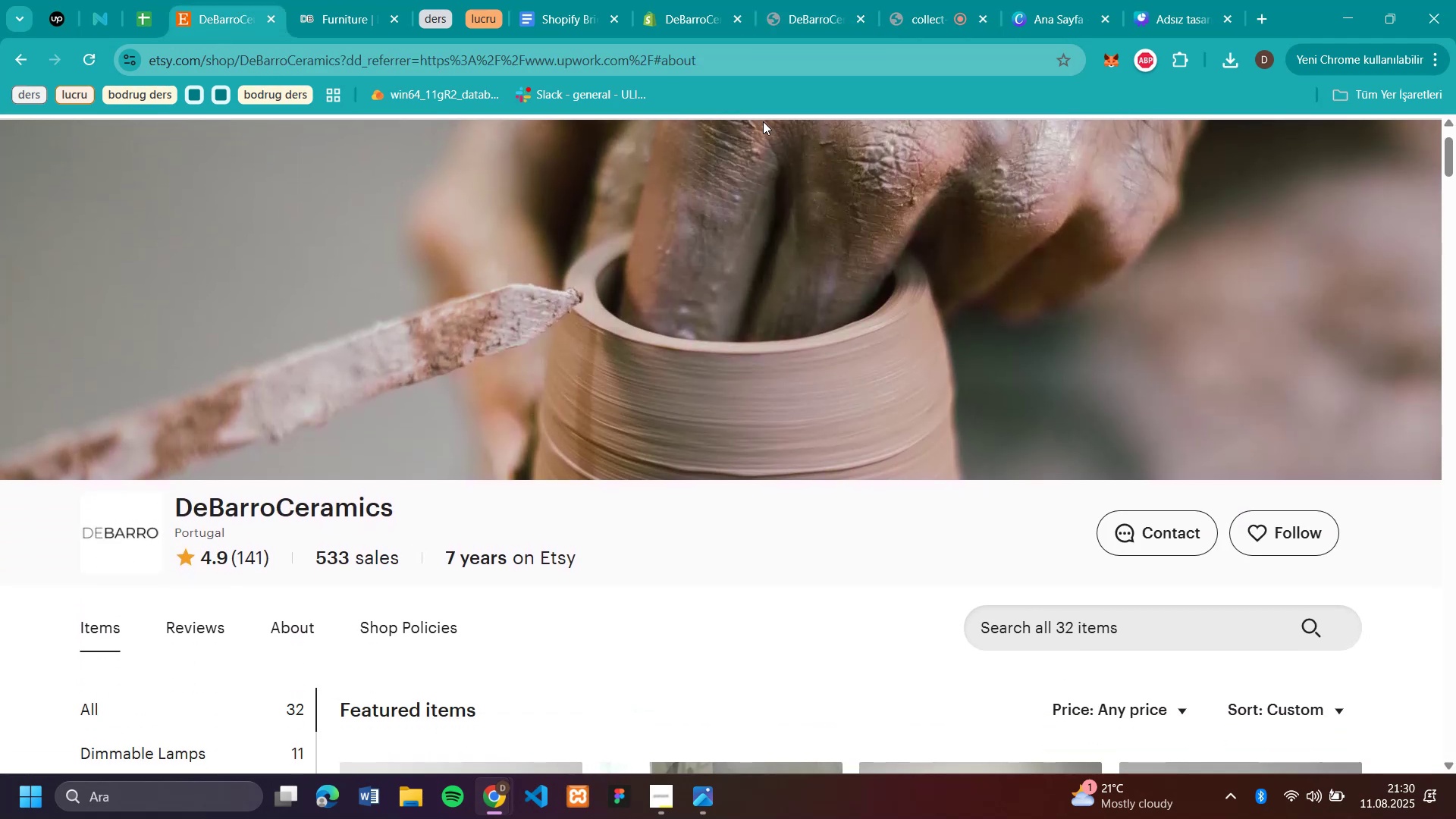 
left_click([1161, 27])
 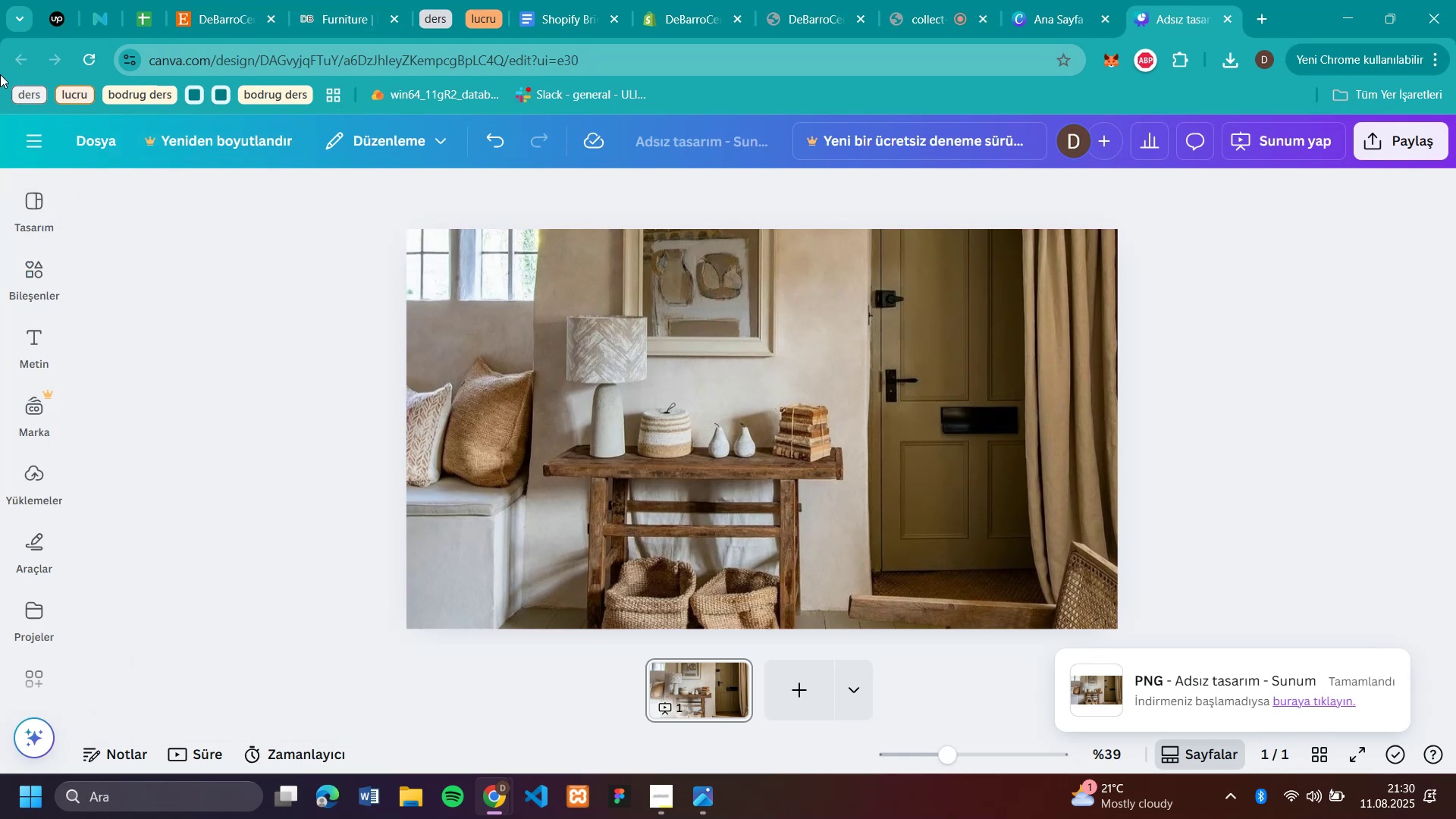 
wait(11.89)
 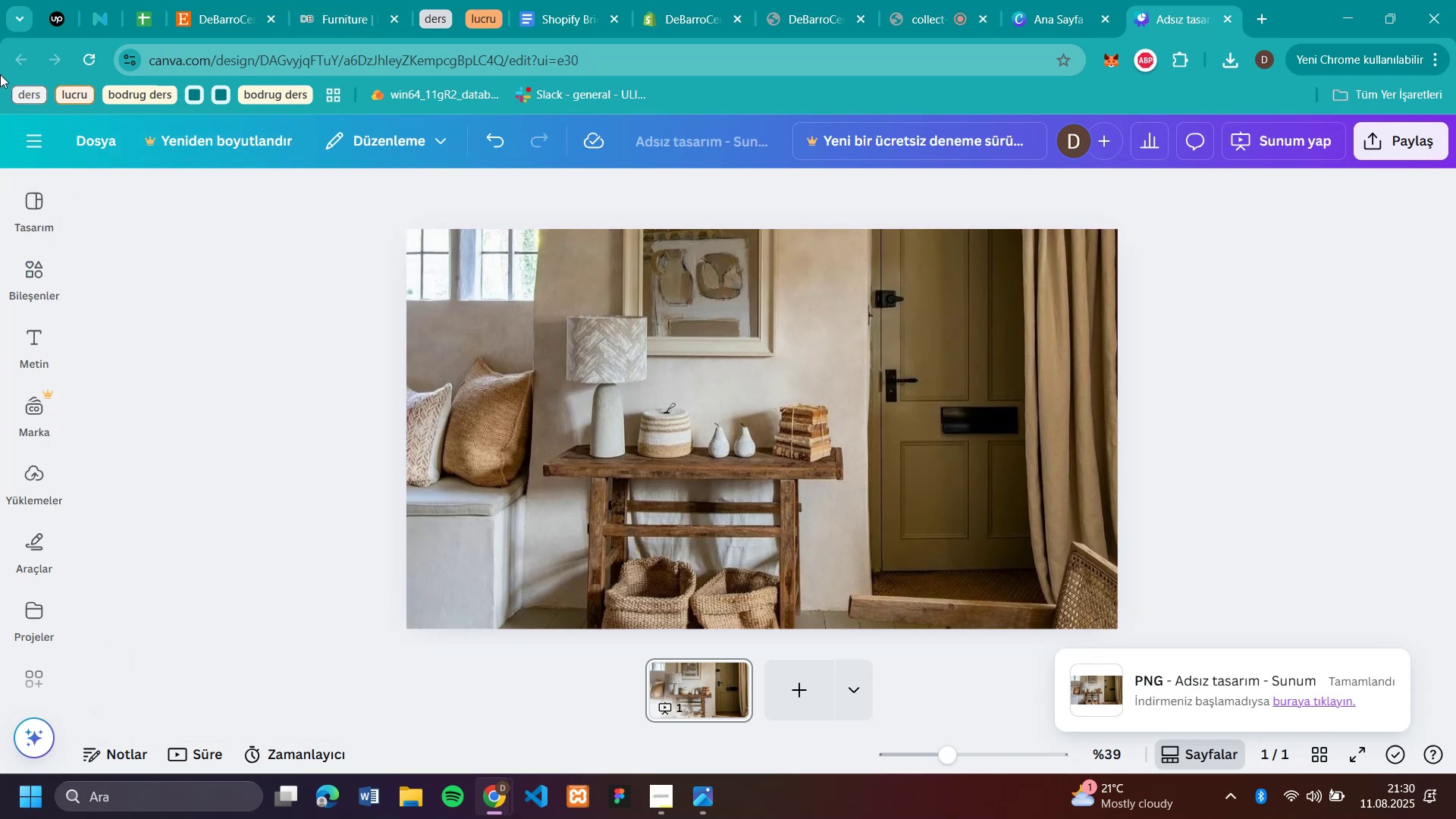 
left_click([1068, 16])
 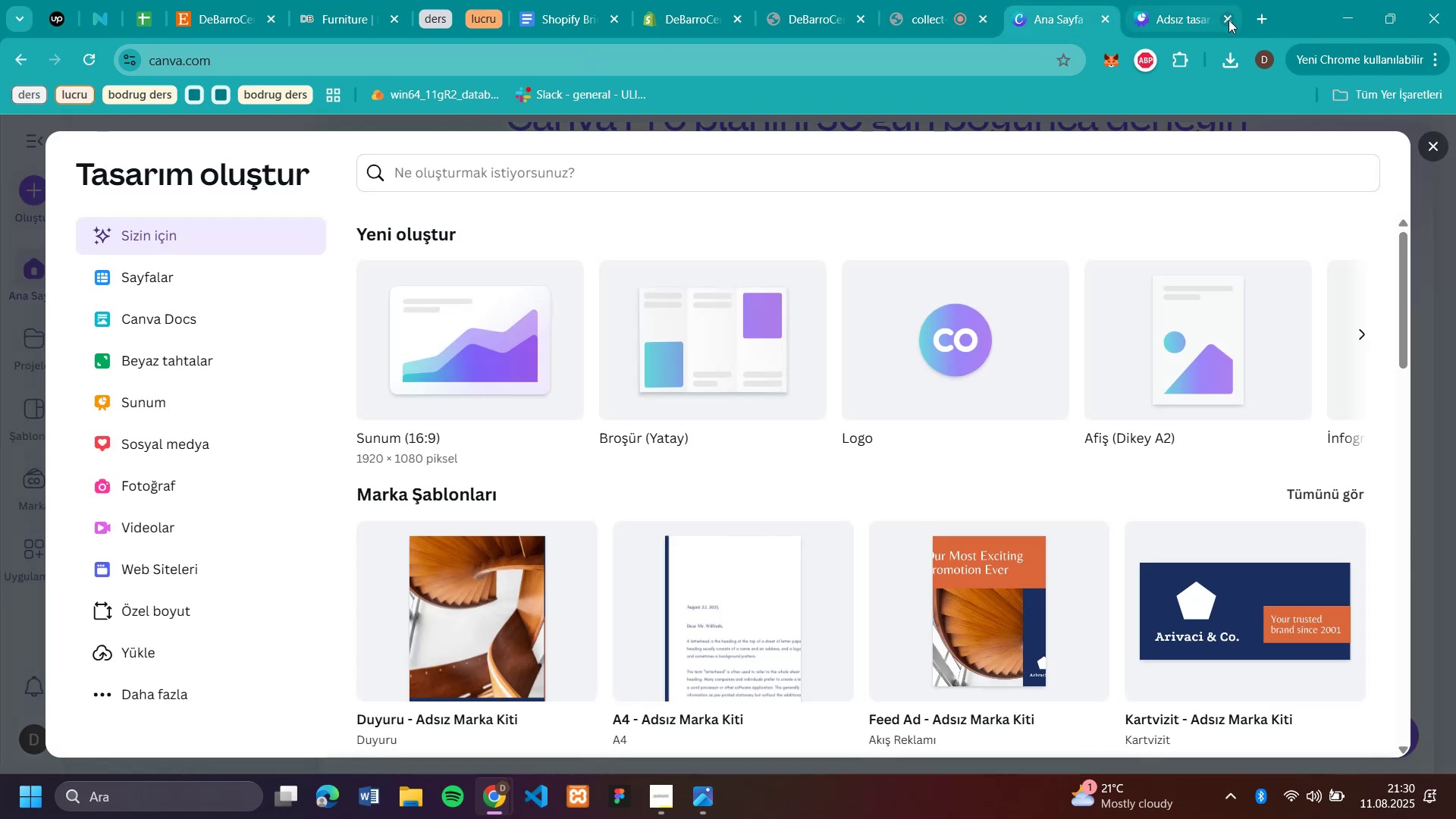 
left_click([1231, 20])
 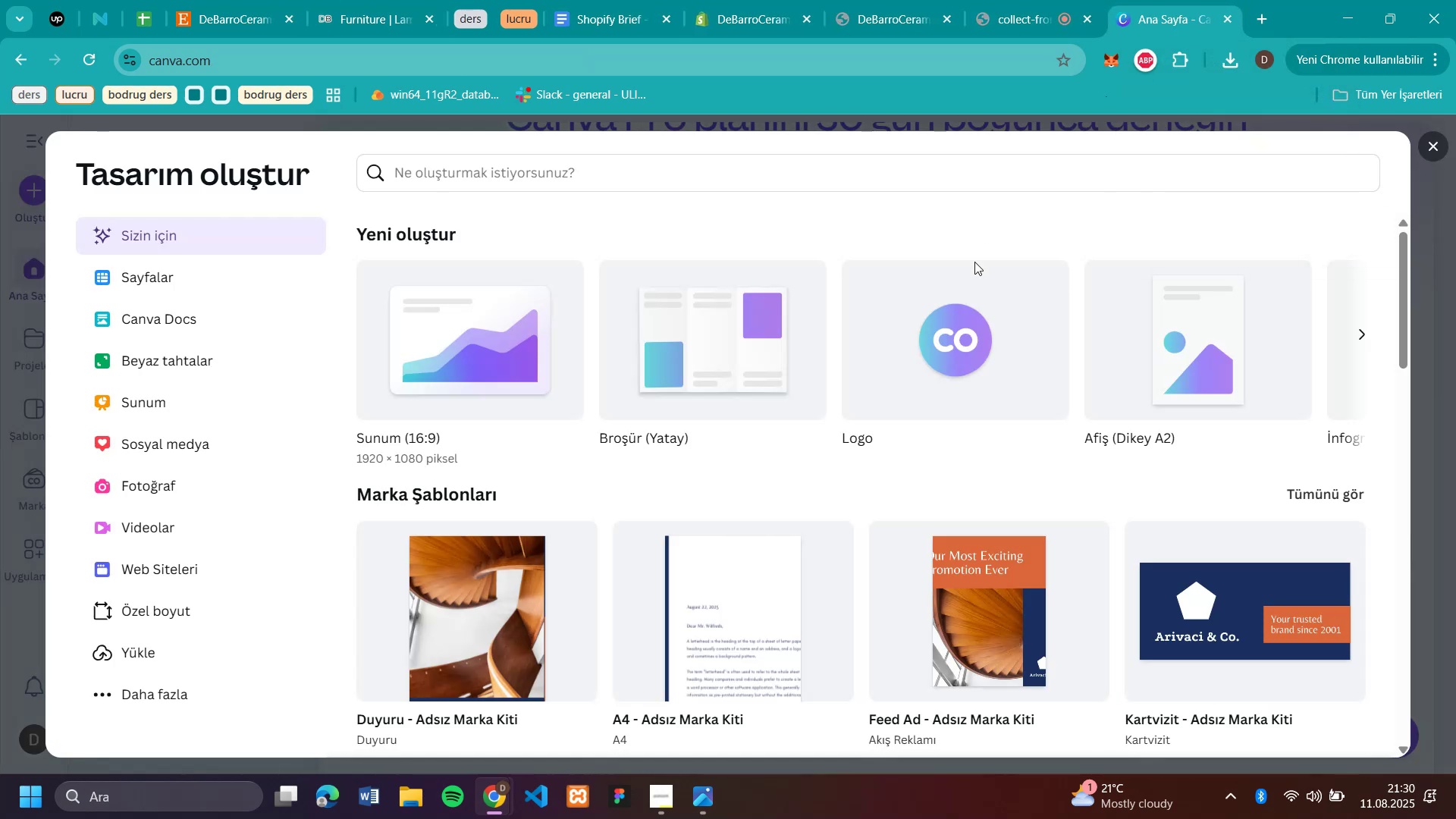 
left_click([974, 262])
 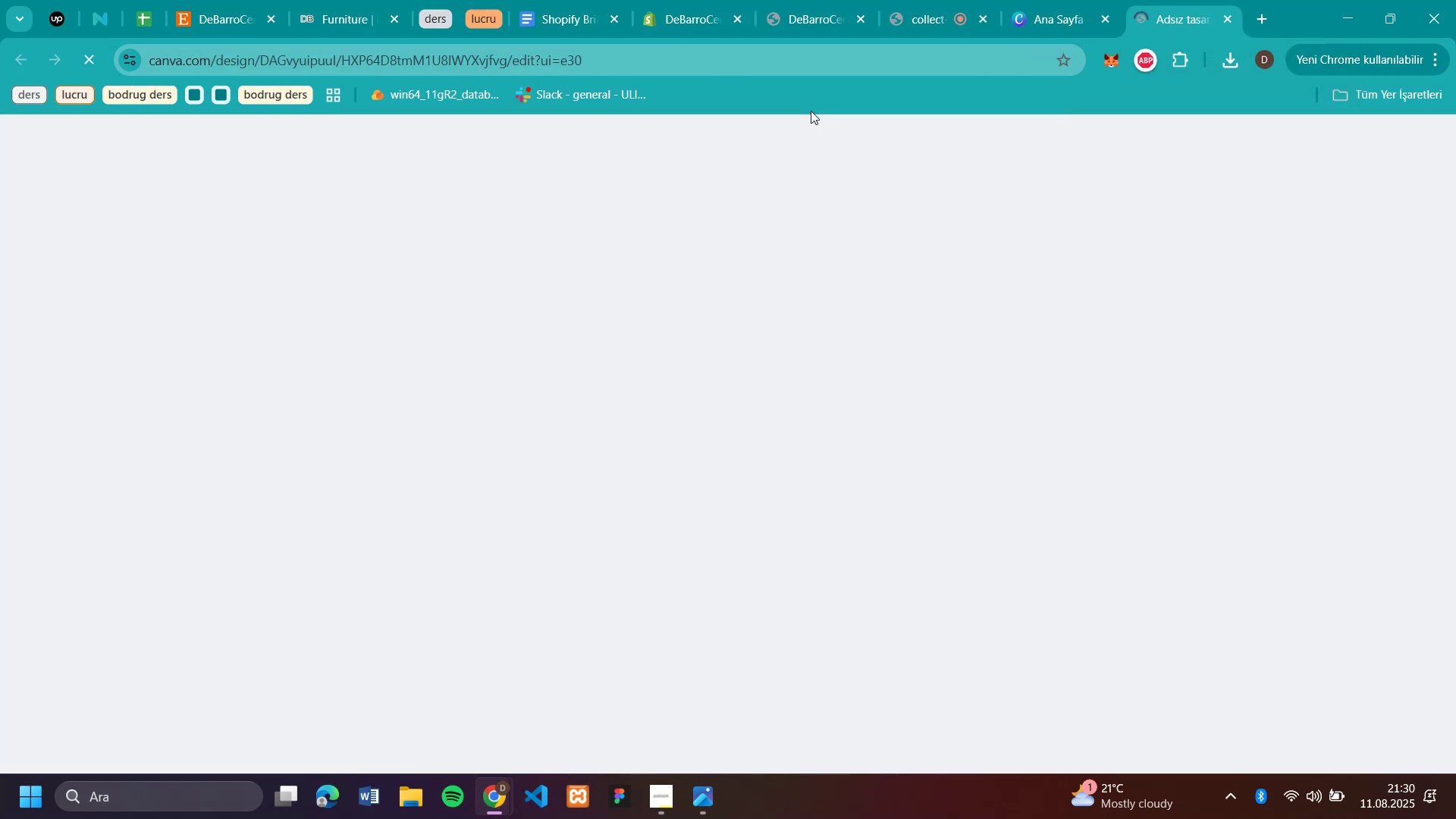 
left_click([808, 18])
 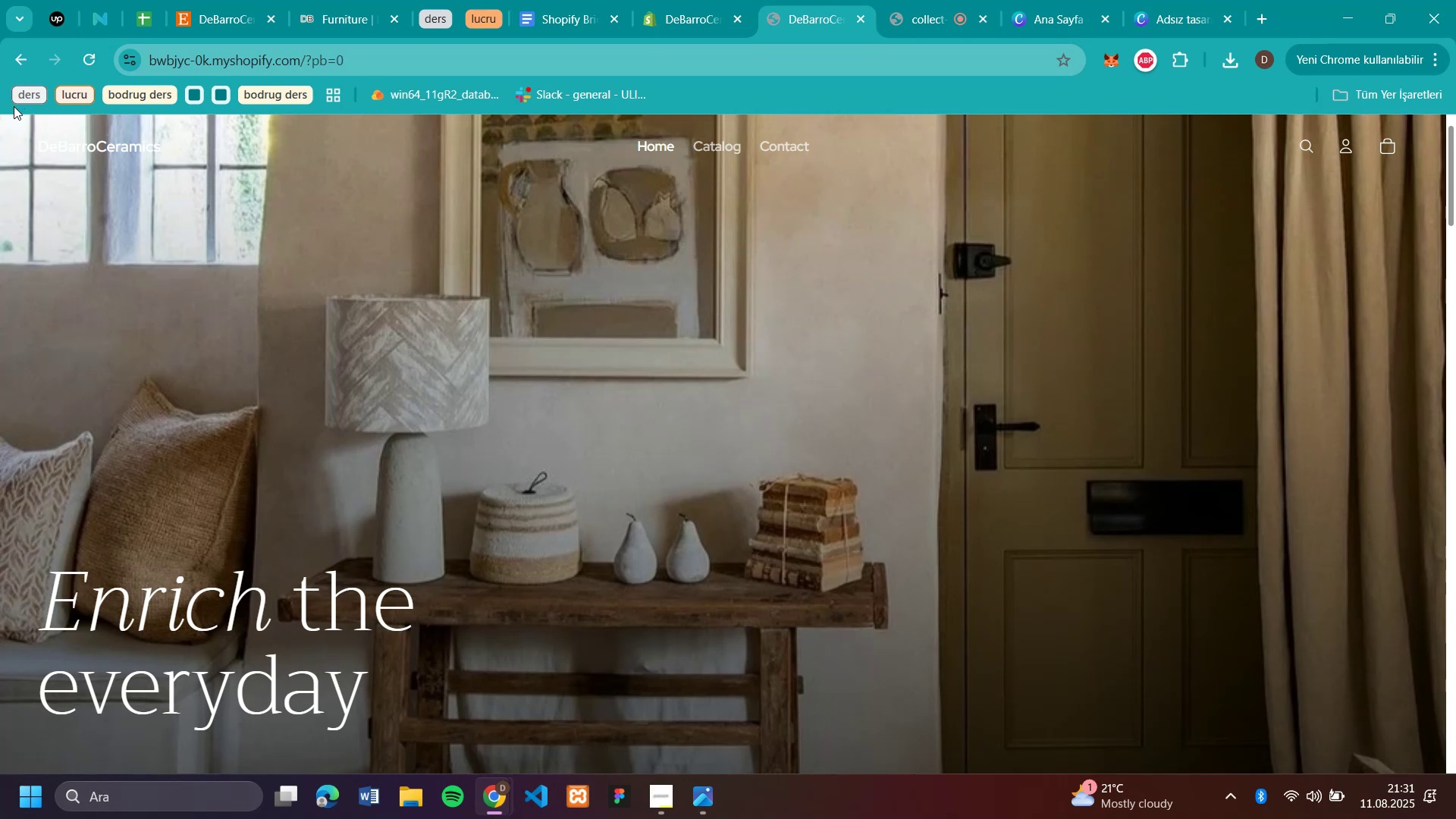 
wait(10.64)
 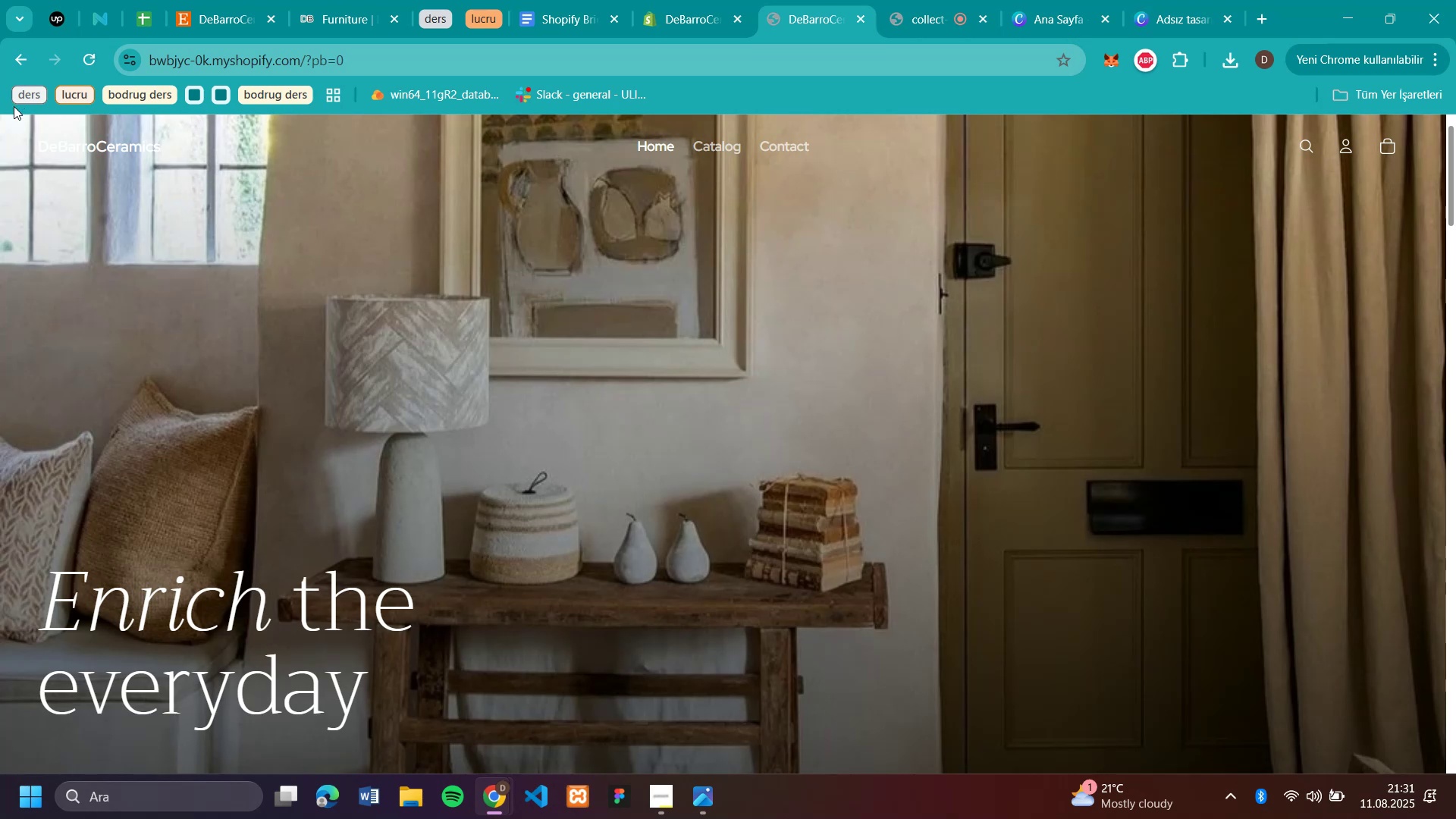 
left_click([221, 21])
 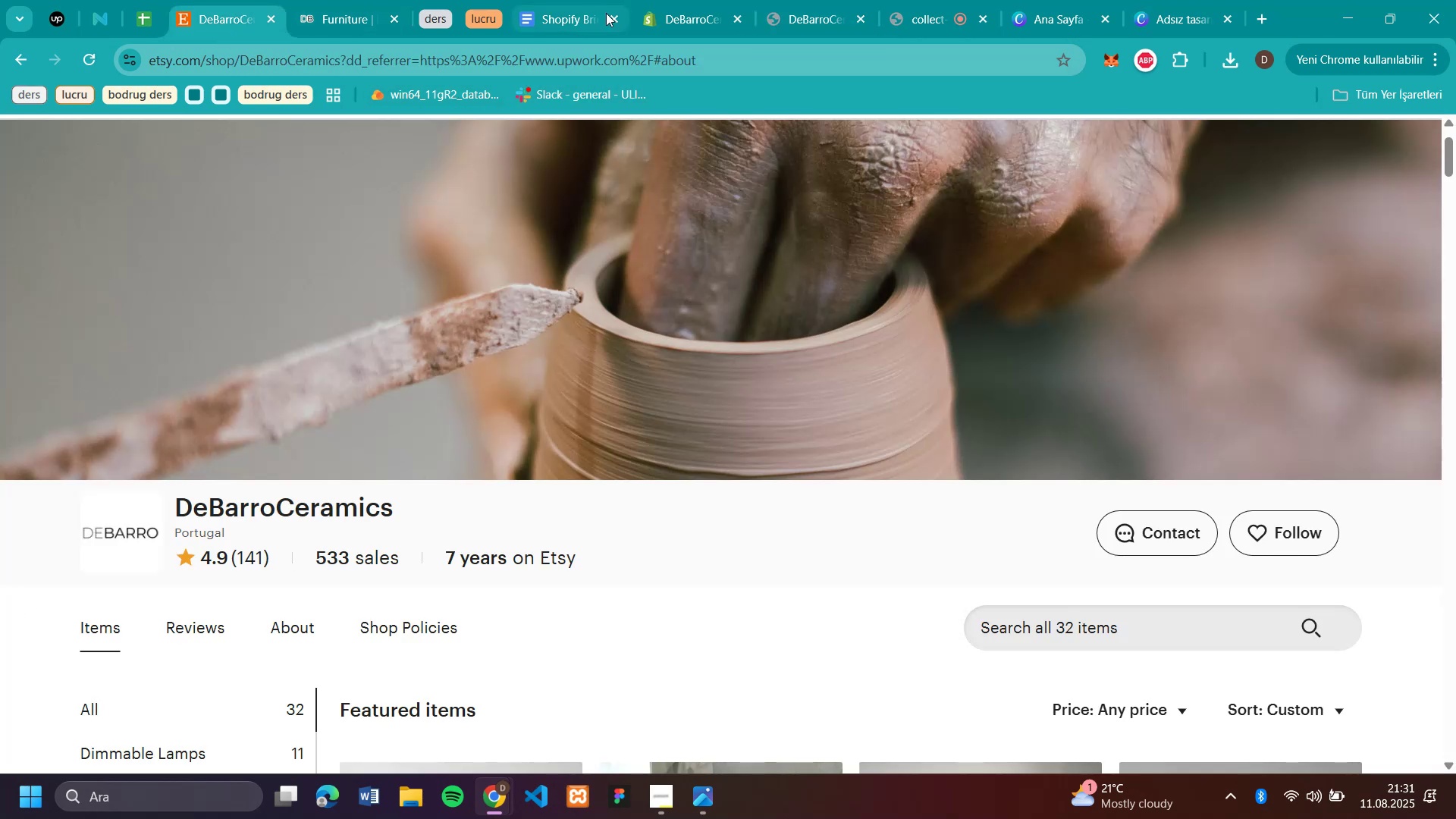 
left_click([319, 13])
 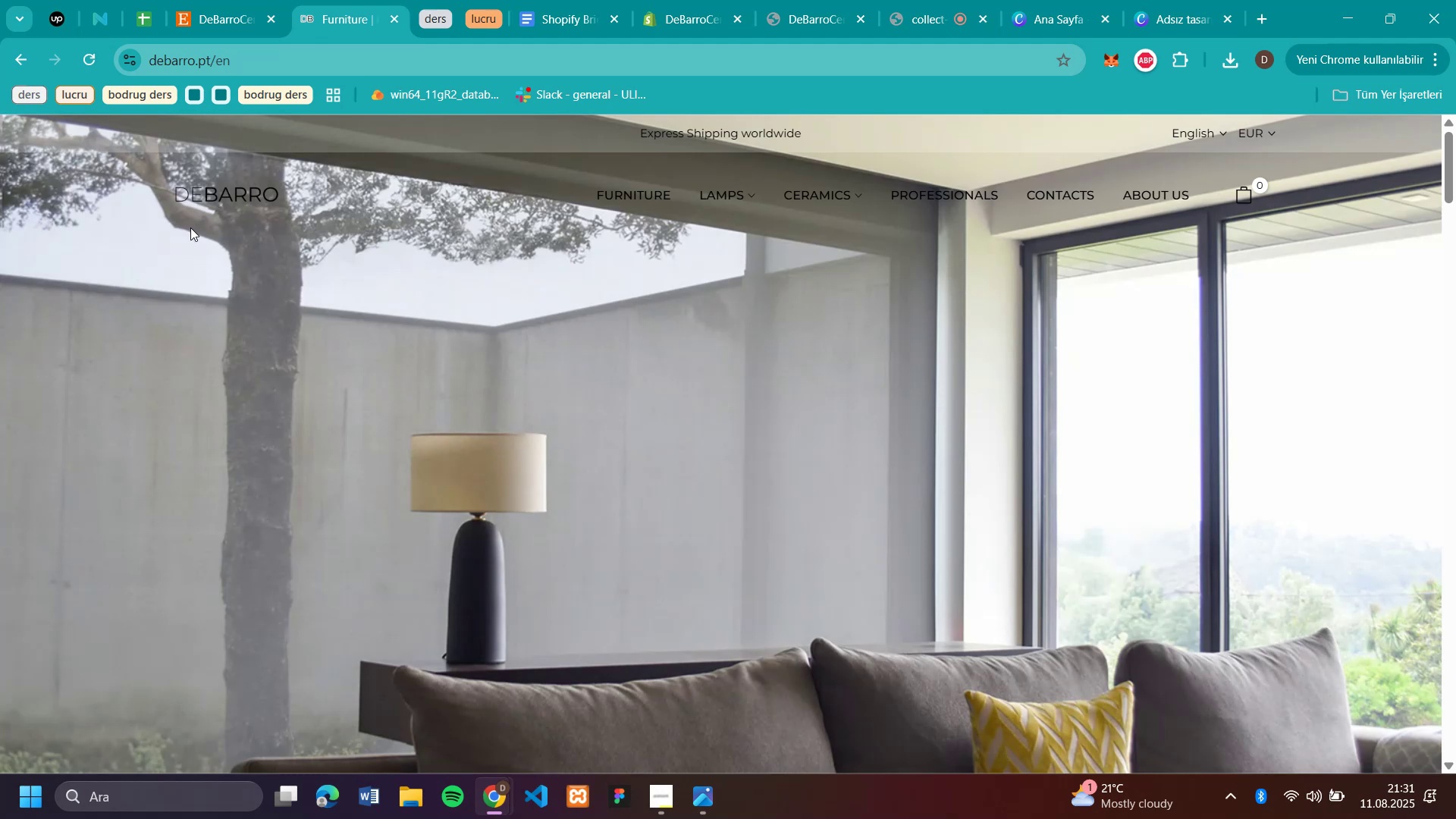 
wait(5.51)
 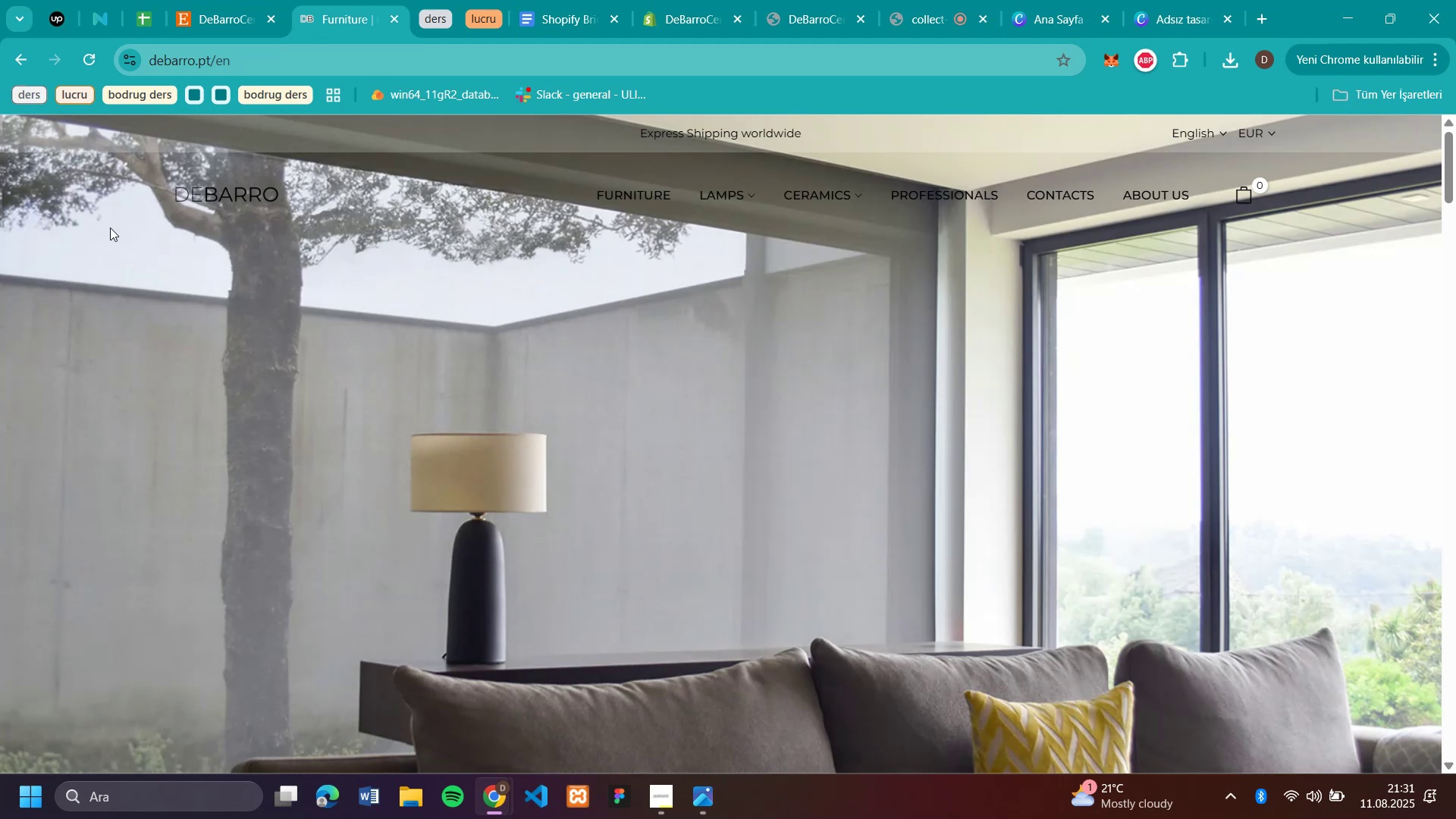 
left_click([698, 30])
 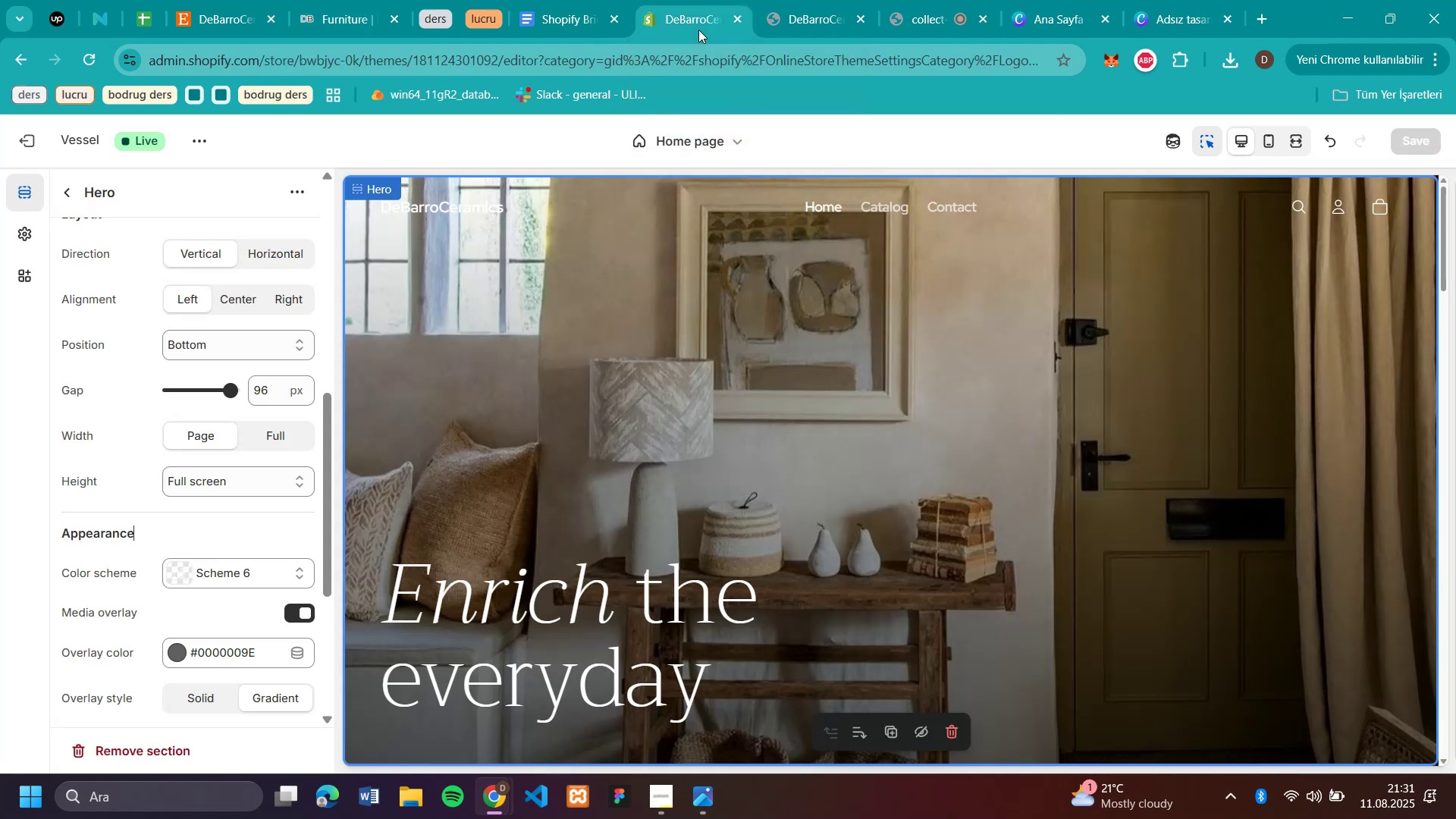 
wait(8.36)
 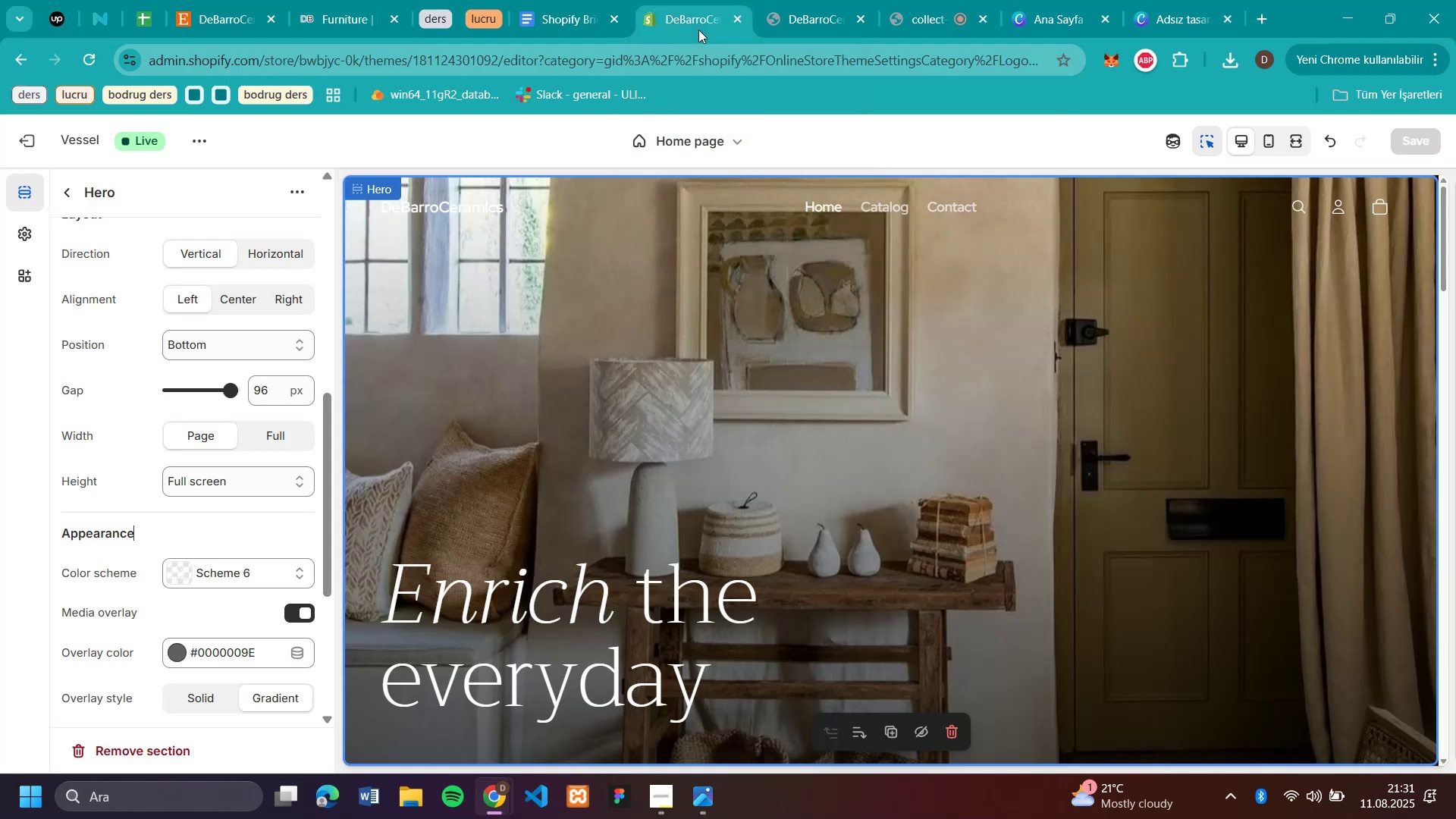 
left_click([562, 24])
 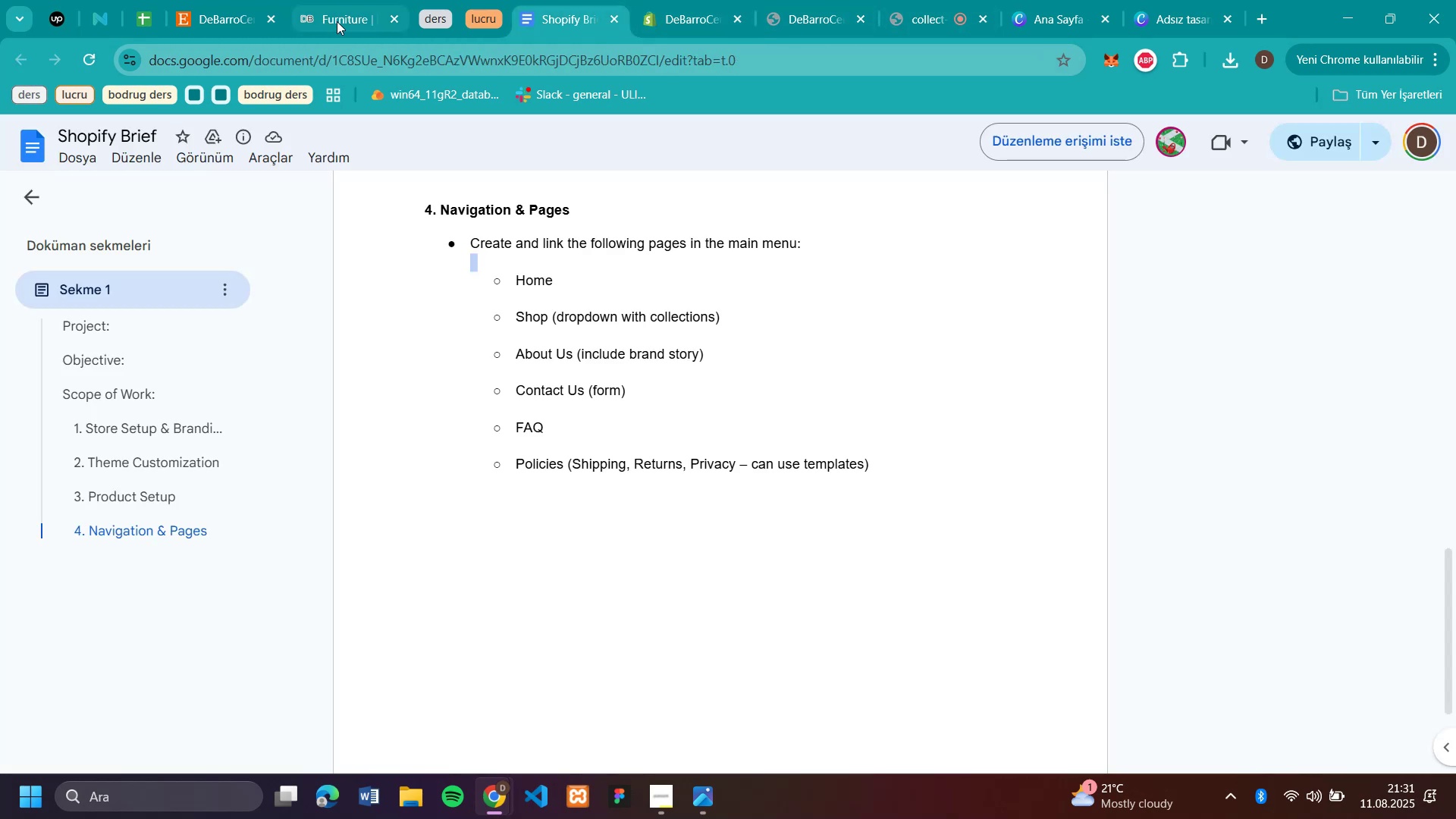 
left_click([337, 21])
 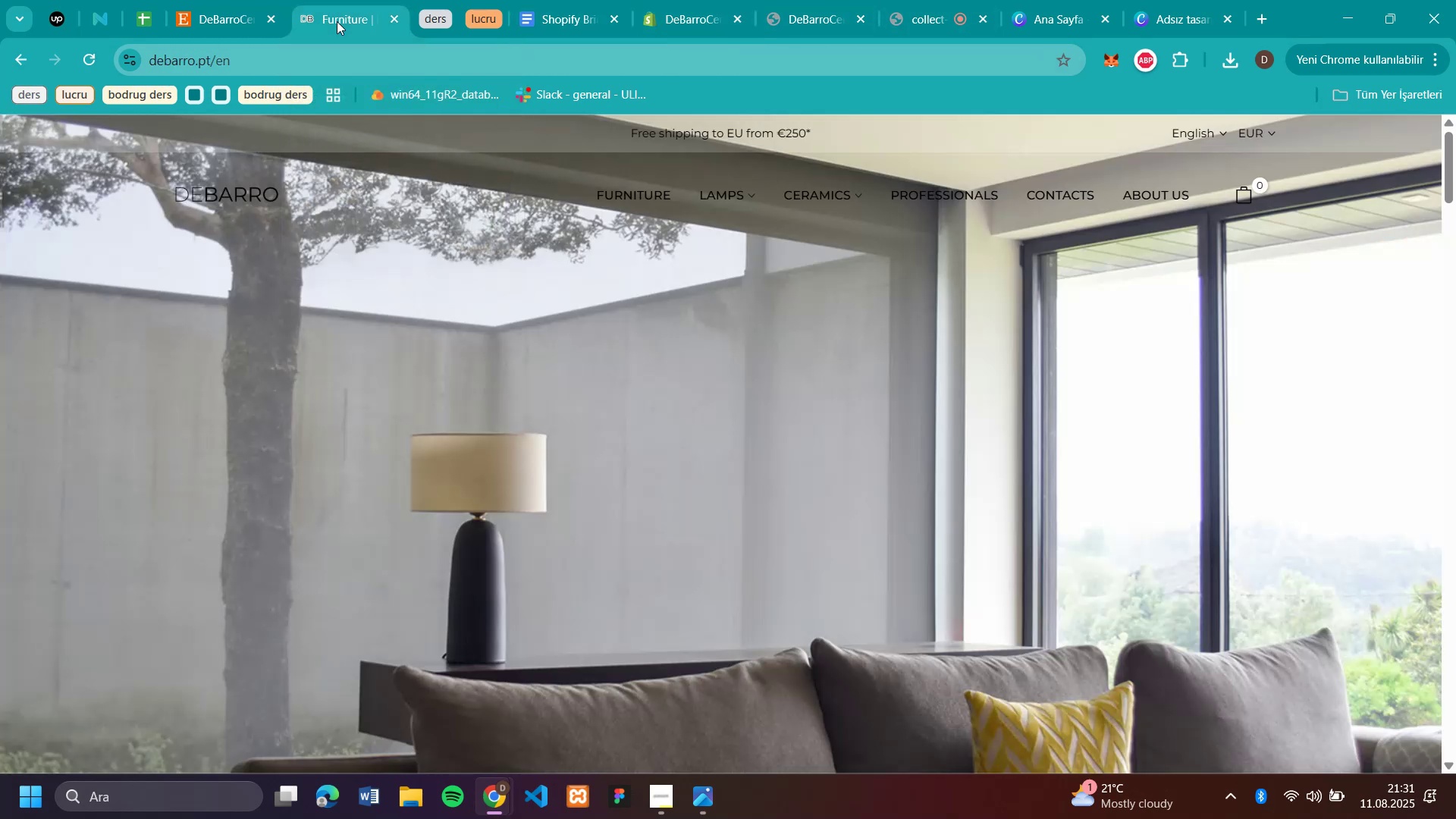 
wait(8.32)
 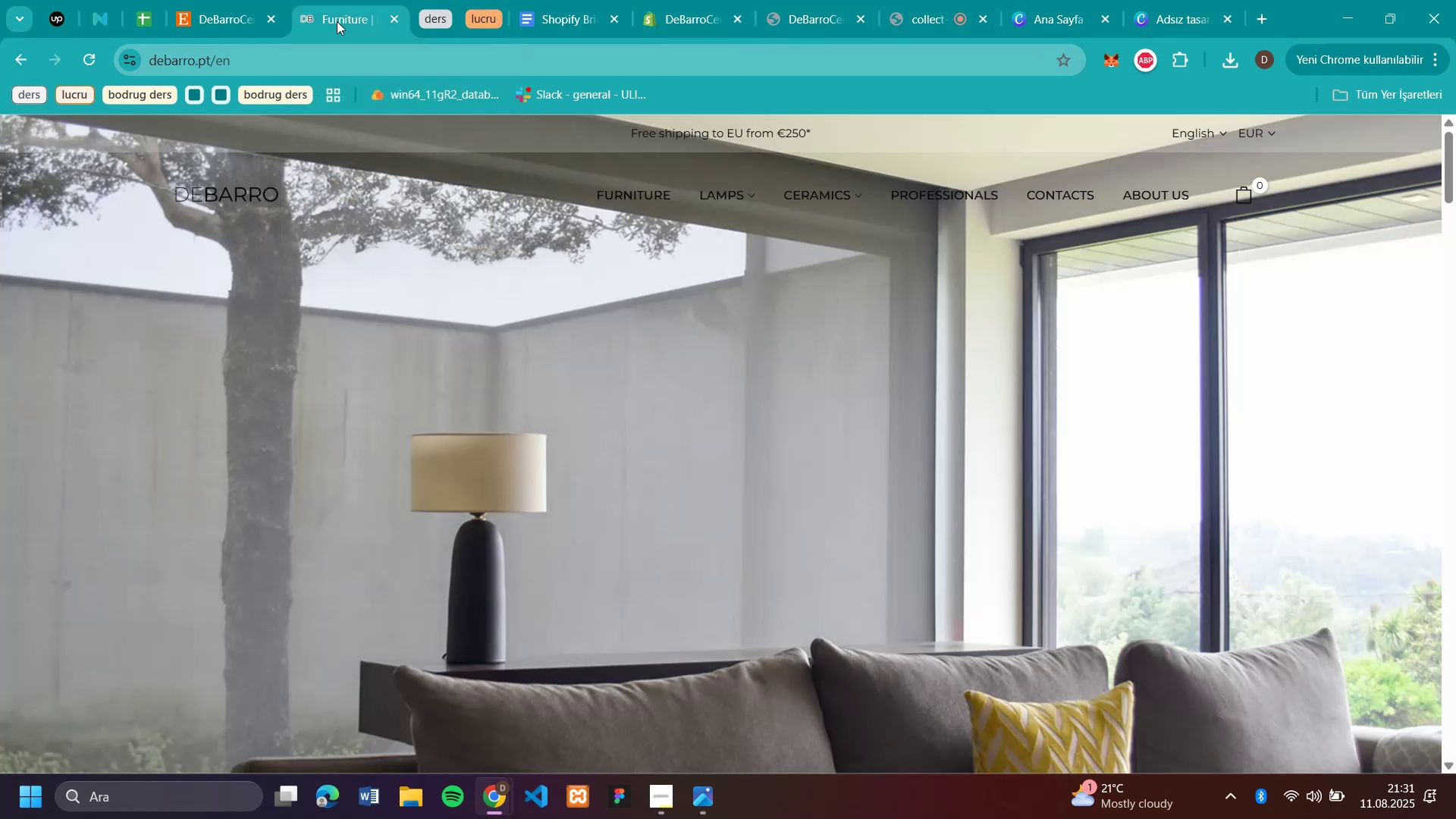 
mouse_move([874, 46])
 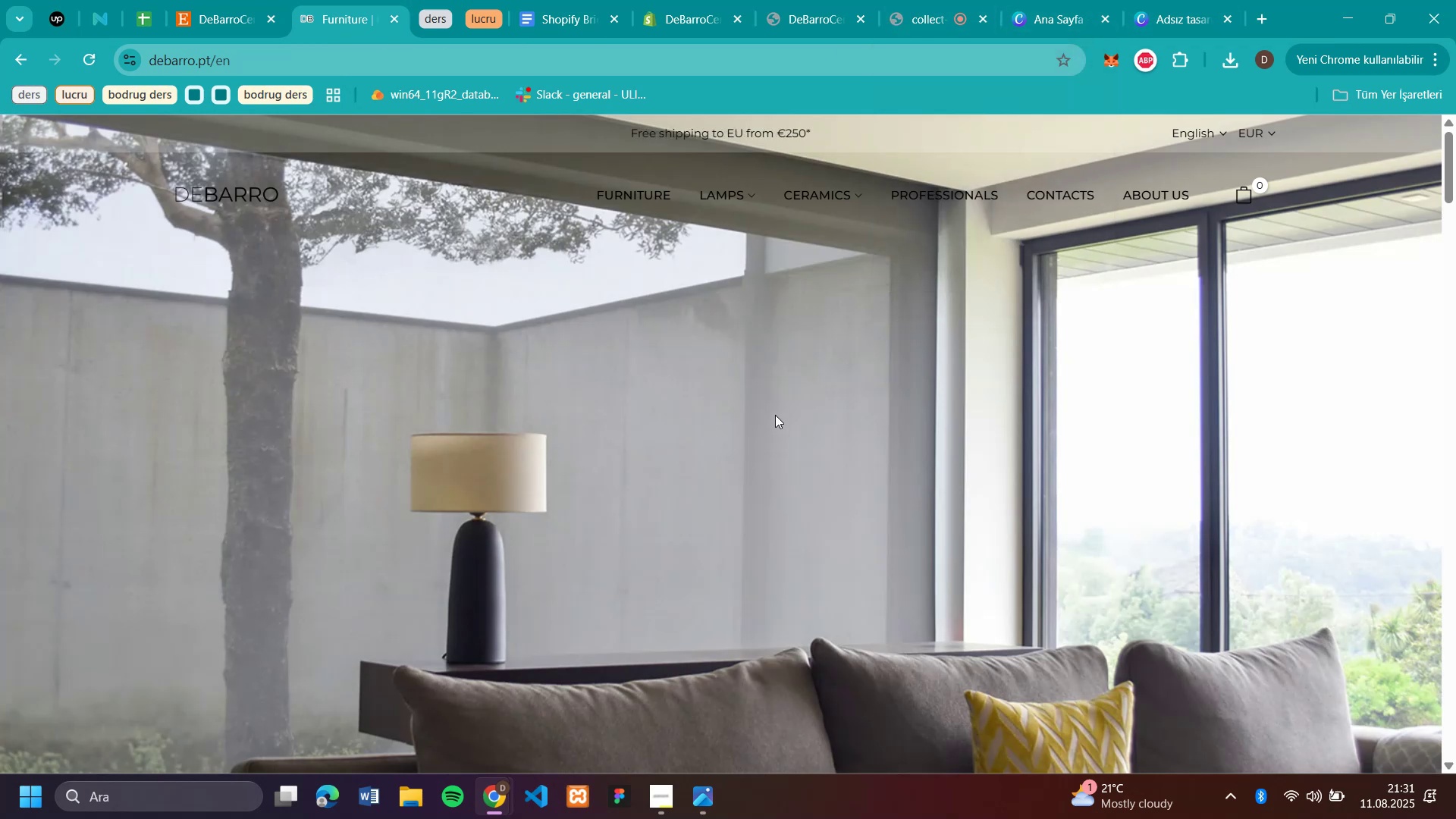 
scroll: coordinate [775, 411], scroll_direction: up, amount: 2.0
 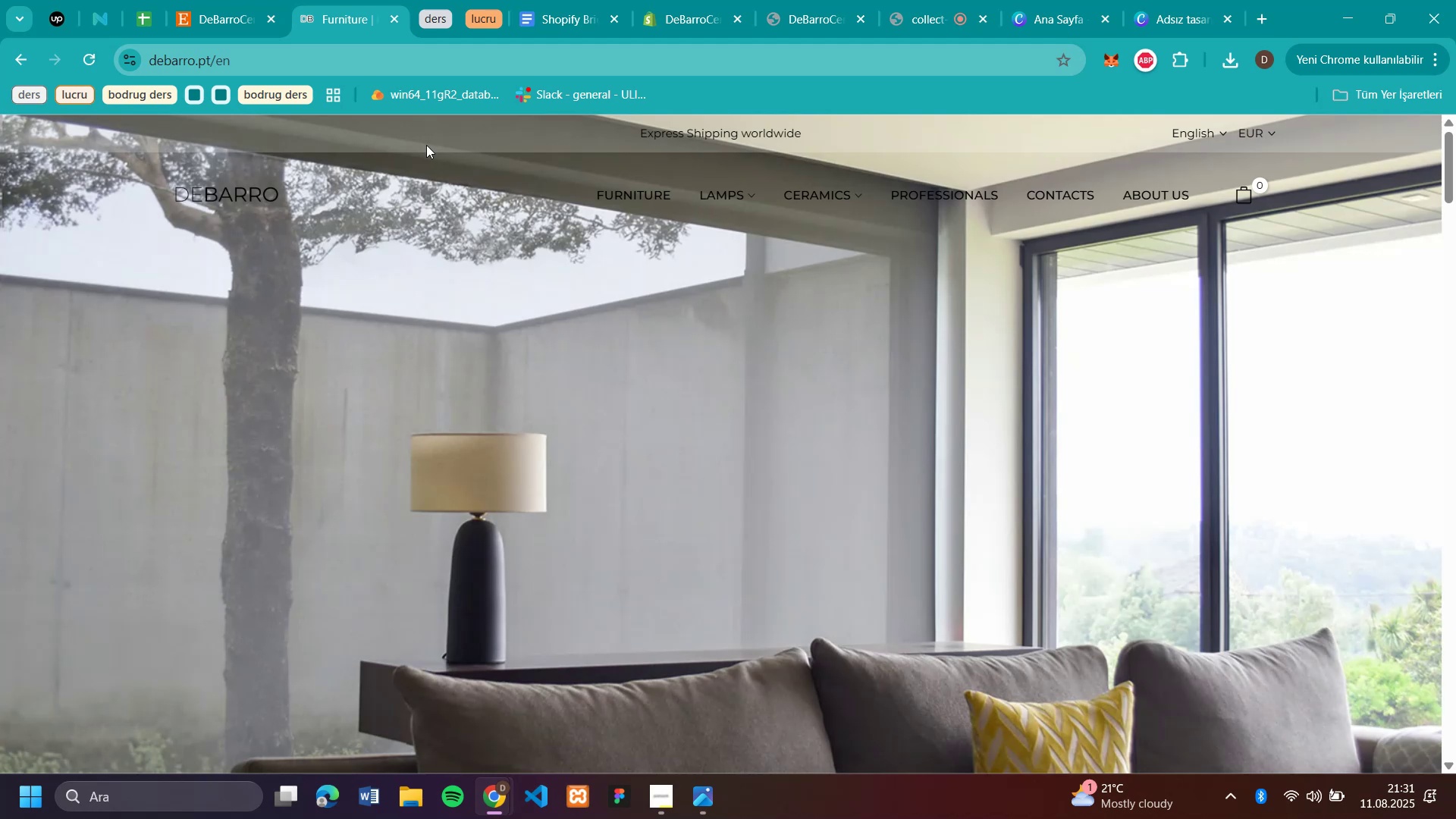 
wait(8.96)
 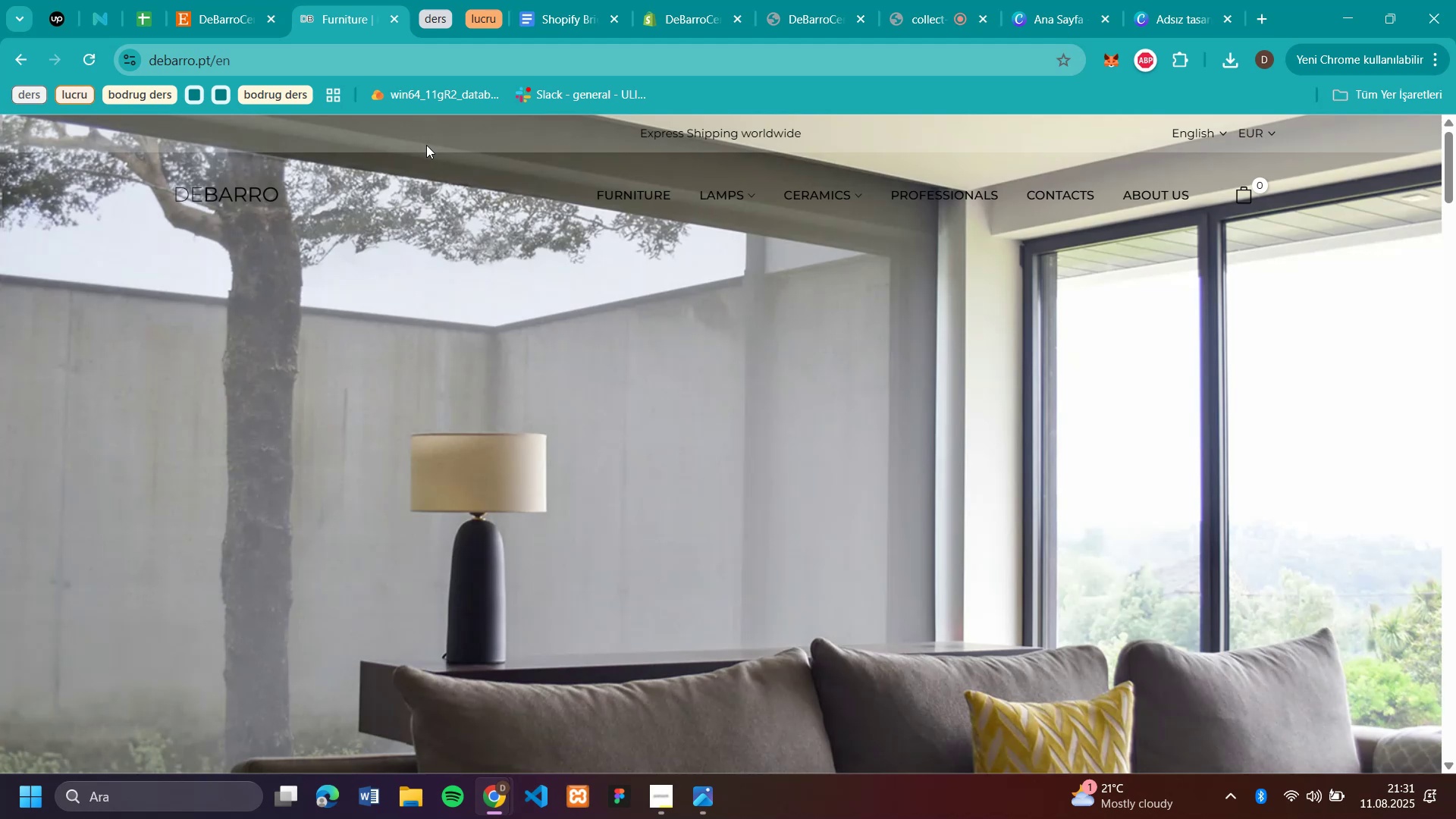 
scroll: coordinate [728, 260], scroll_direction: up, amount: 3.0
 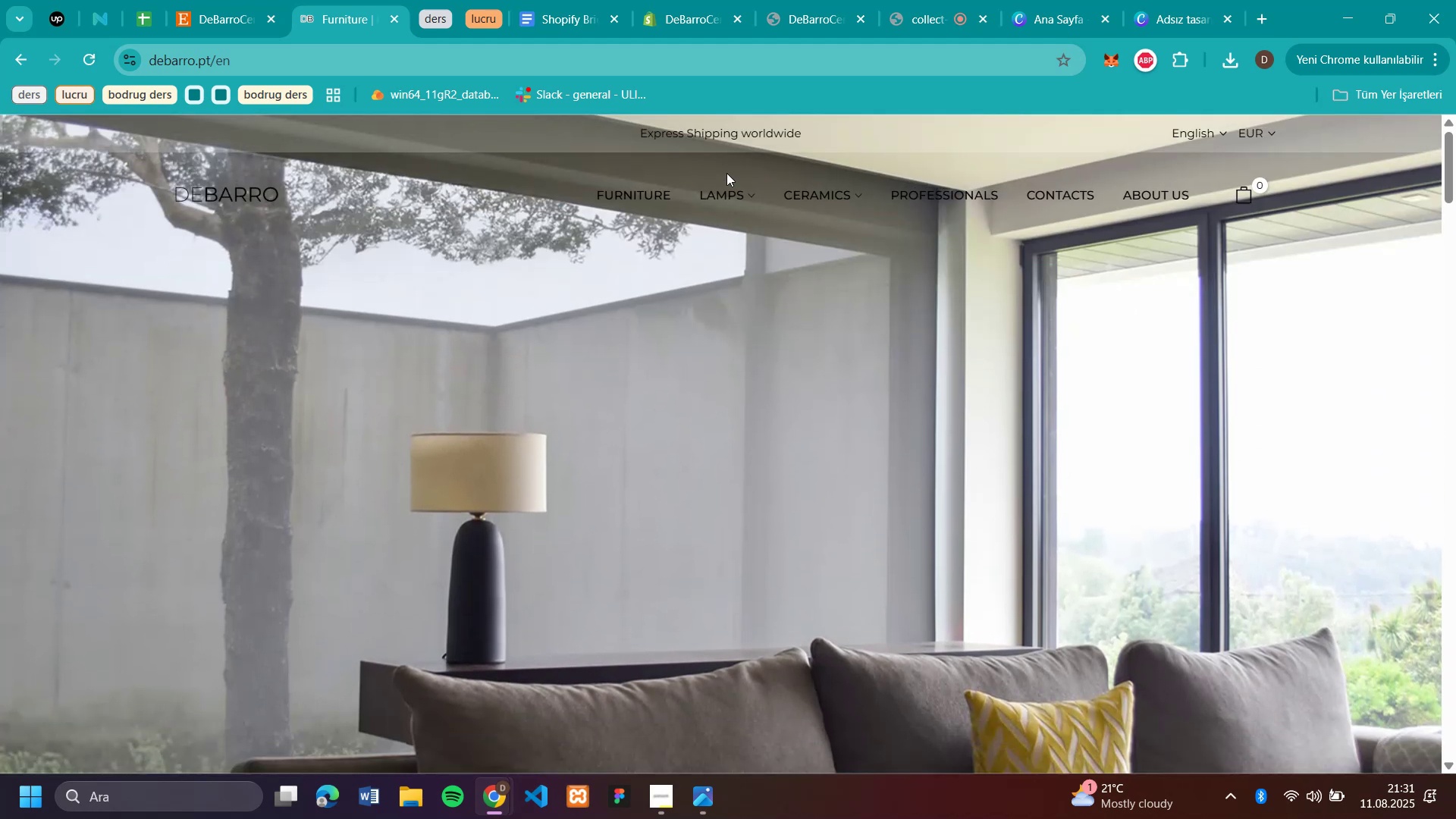 
scroll: coordinate [726, 173], scroll_direction: none, amount: 0.0
 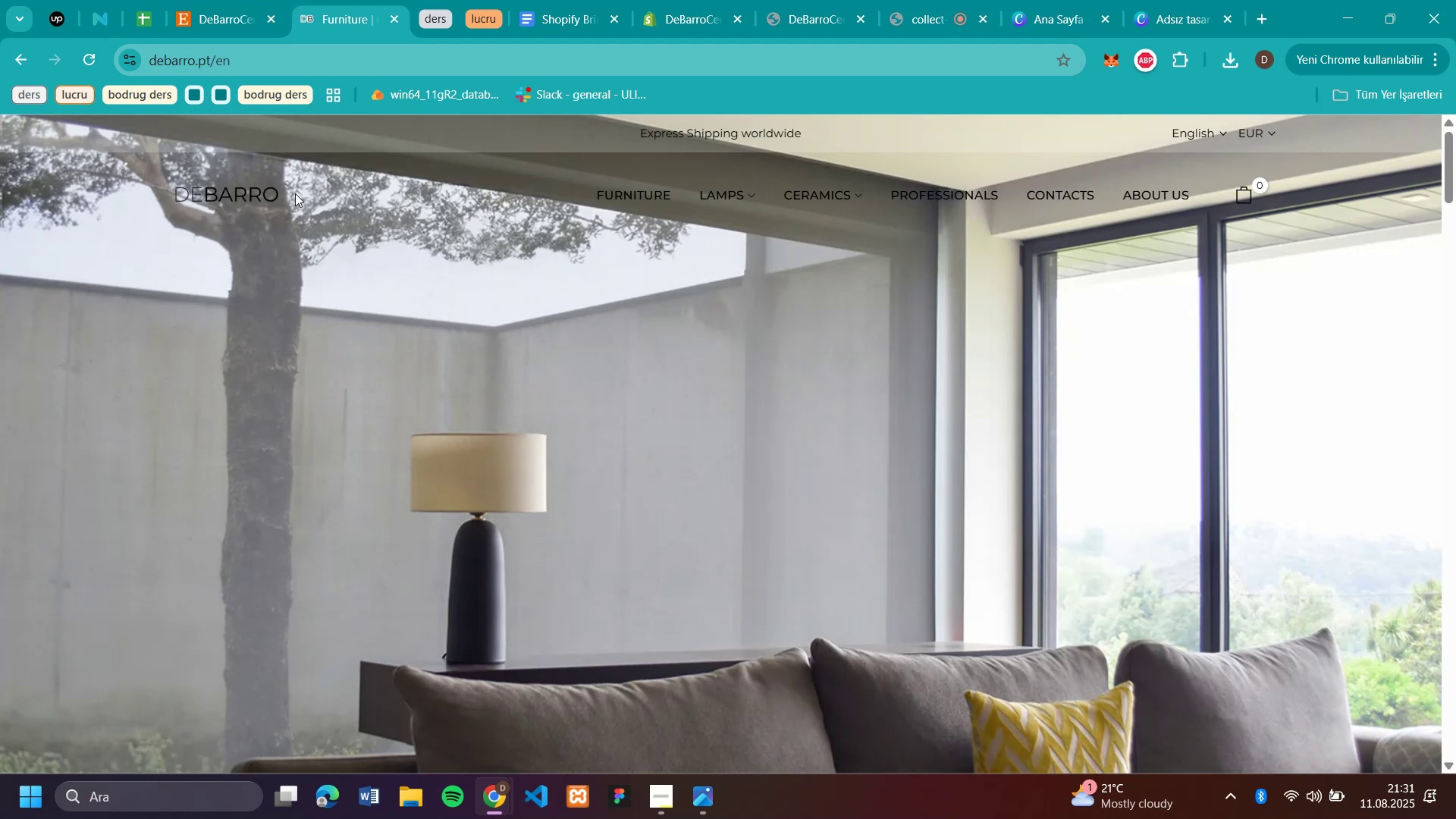 
wait(6.62)
 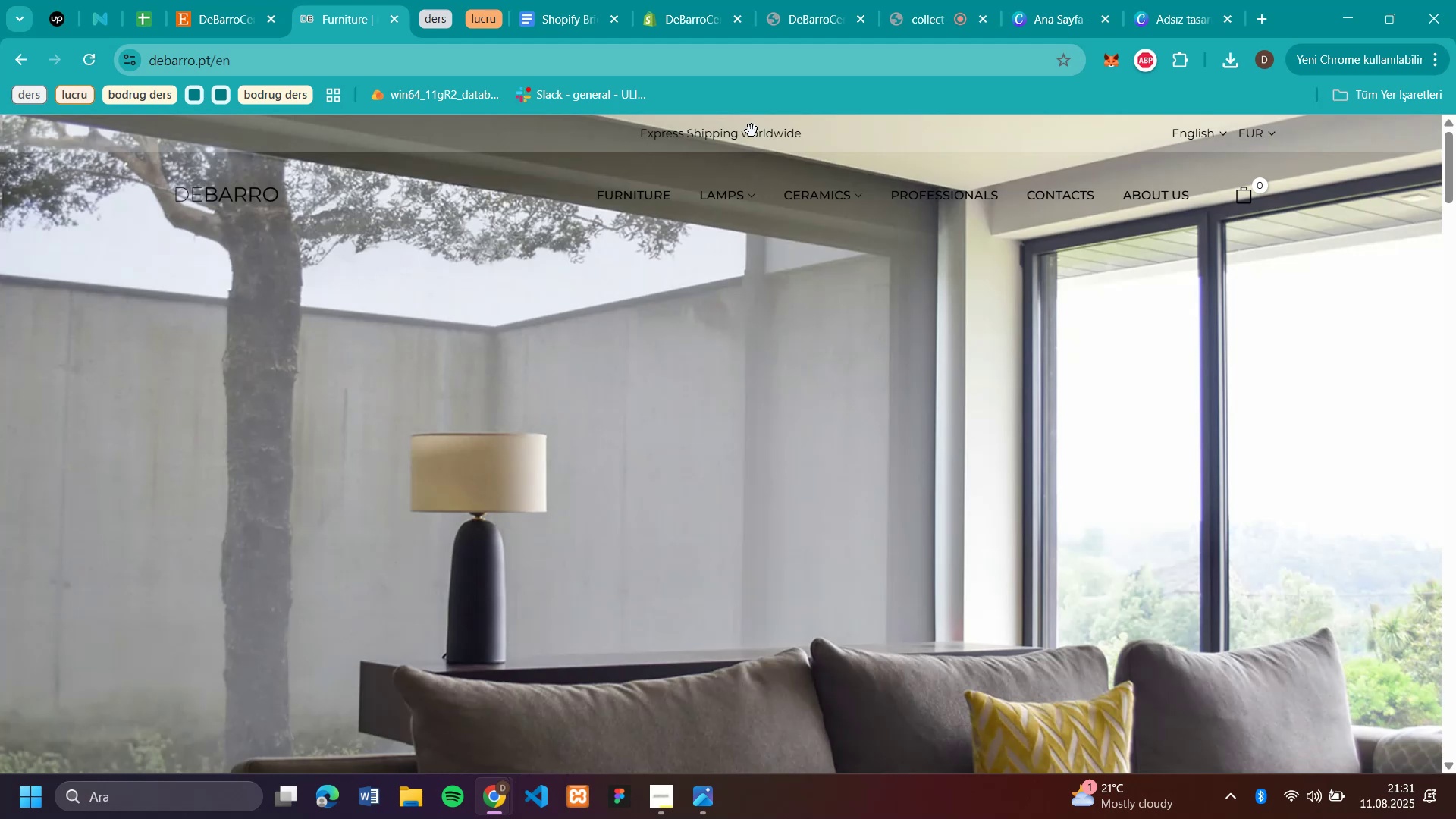 
left_click([1154, 20])
 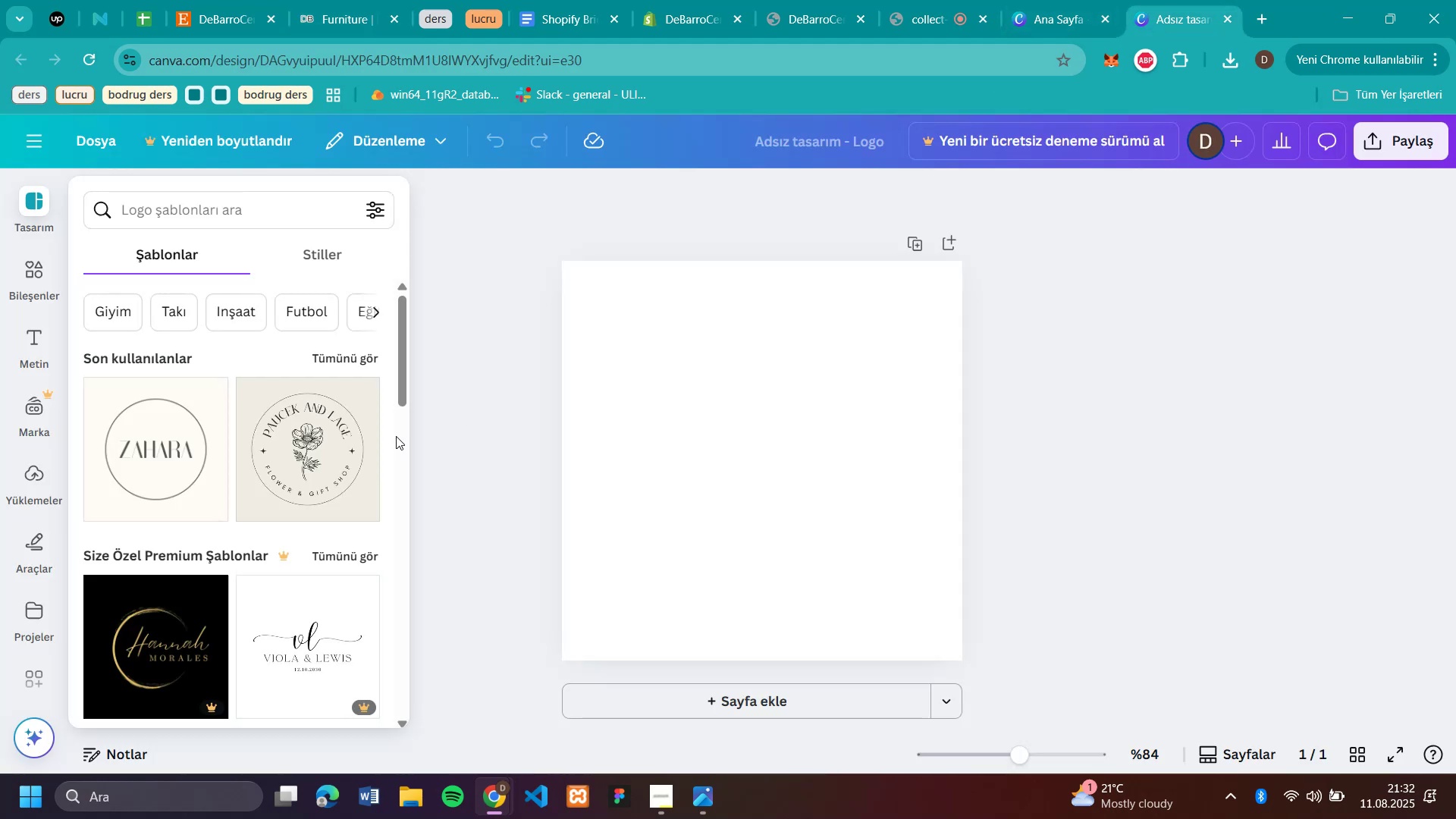 
mouse_move([109, 393])
 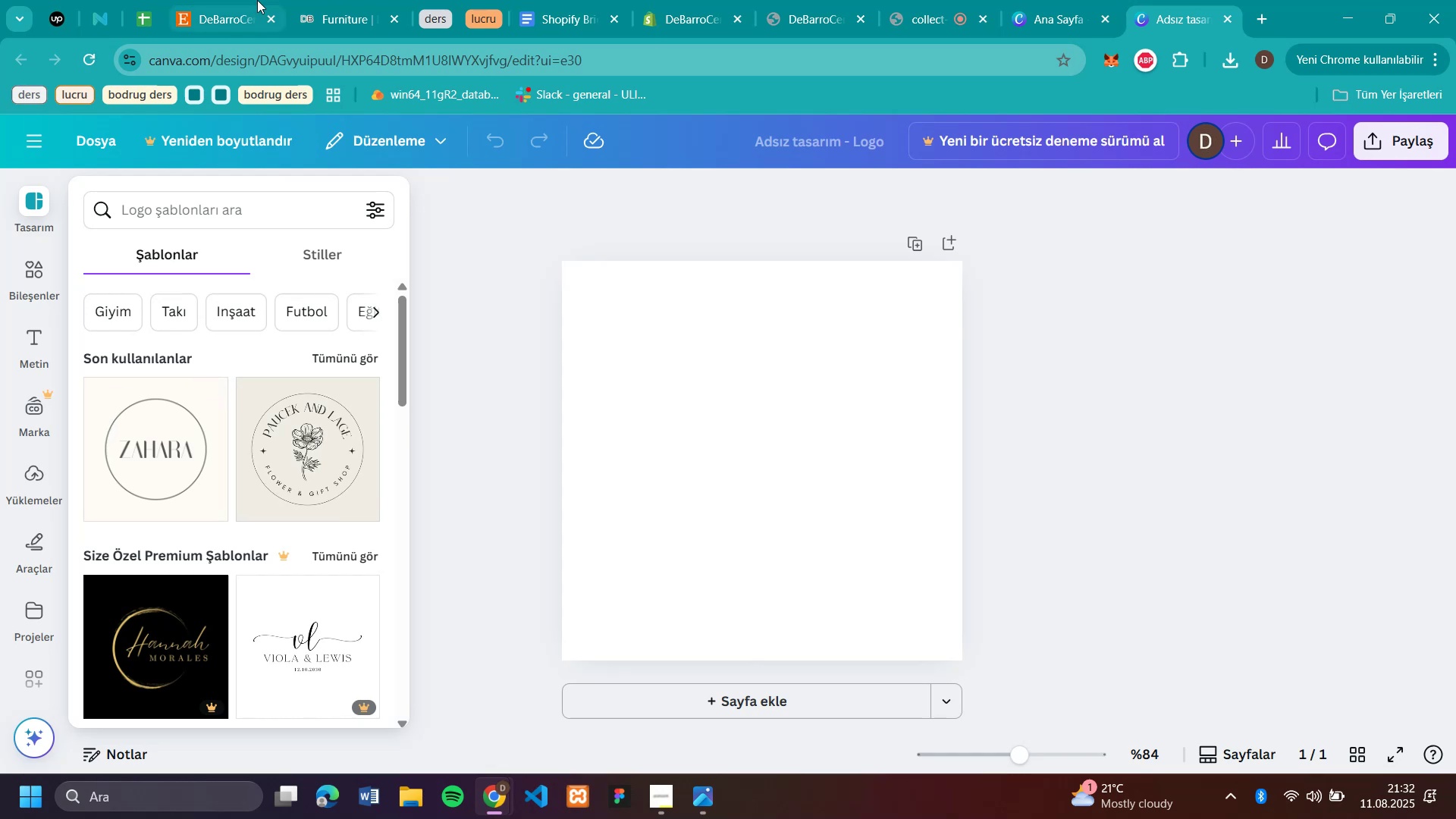 
mouse_move([319, 26])
 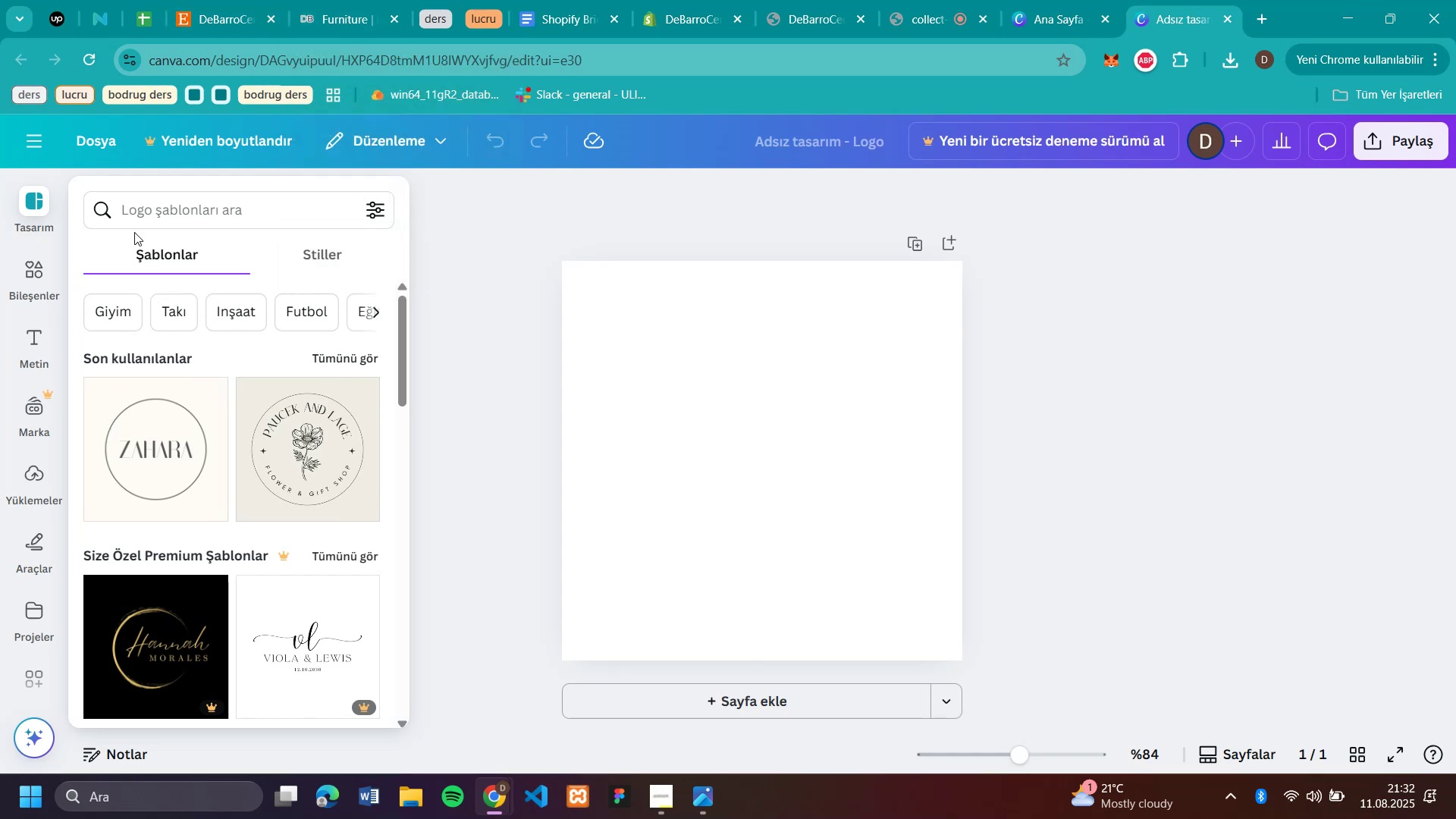 
mouse_move([973, 12])
 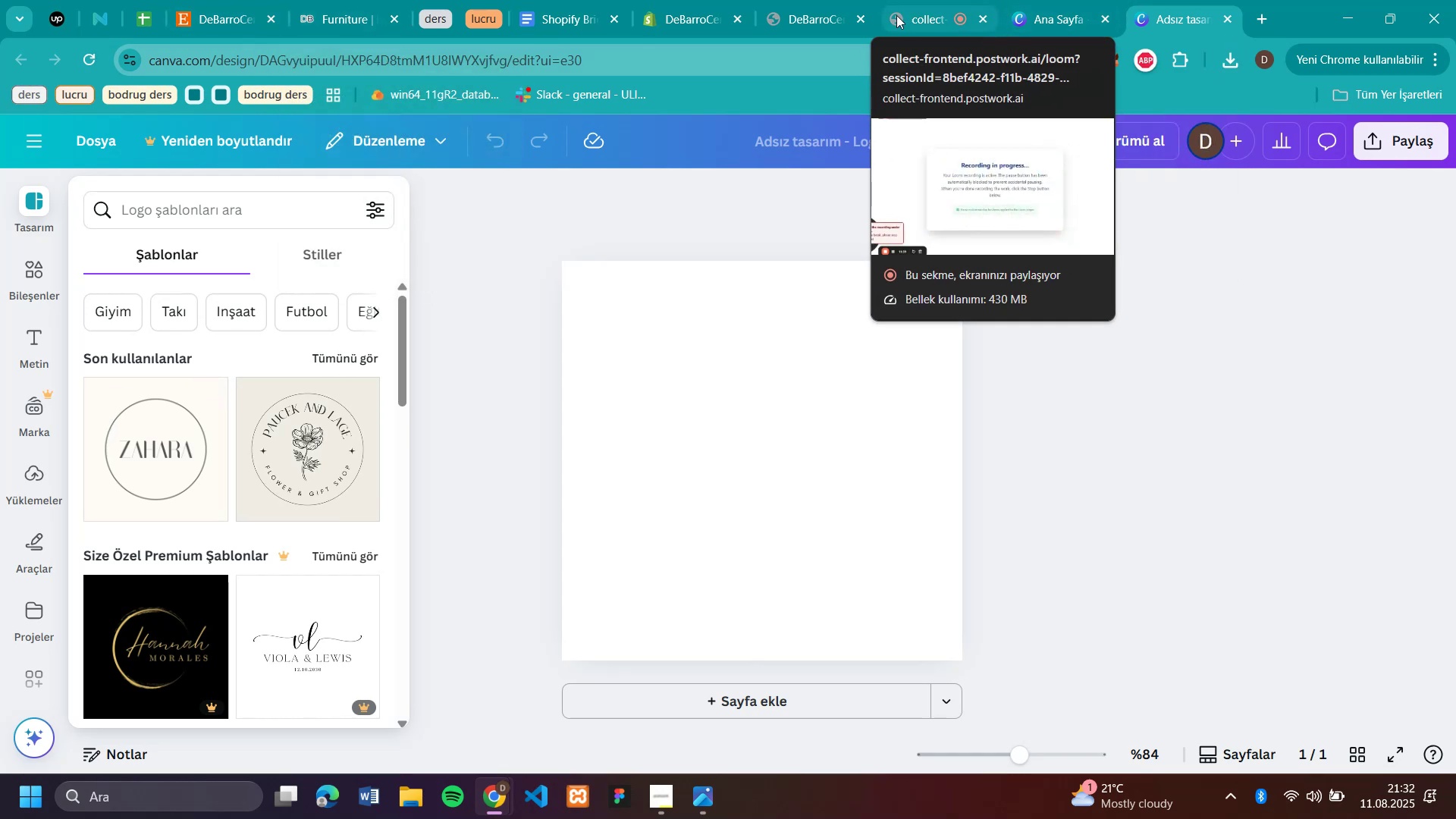 
mouse_move([774, 14])
 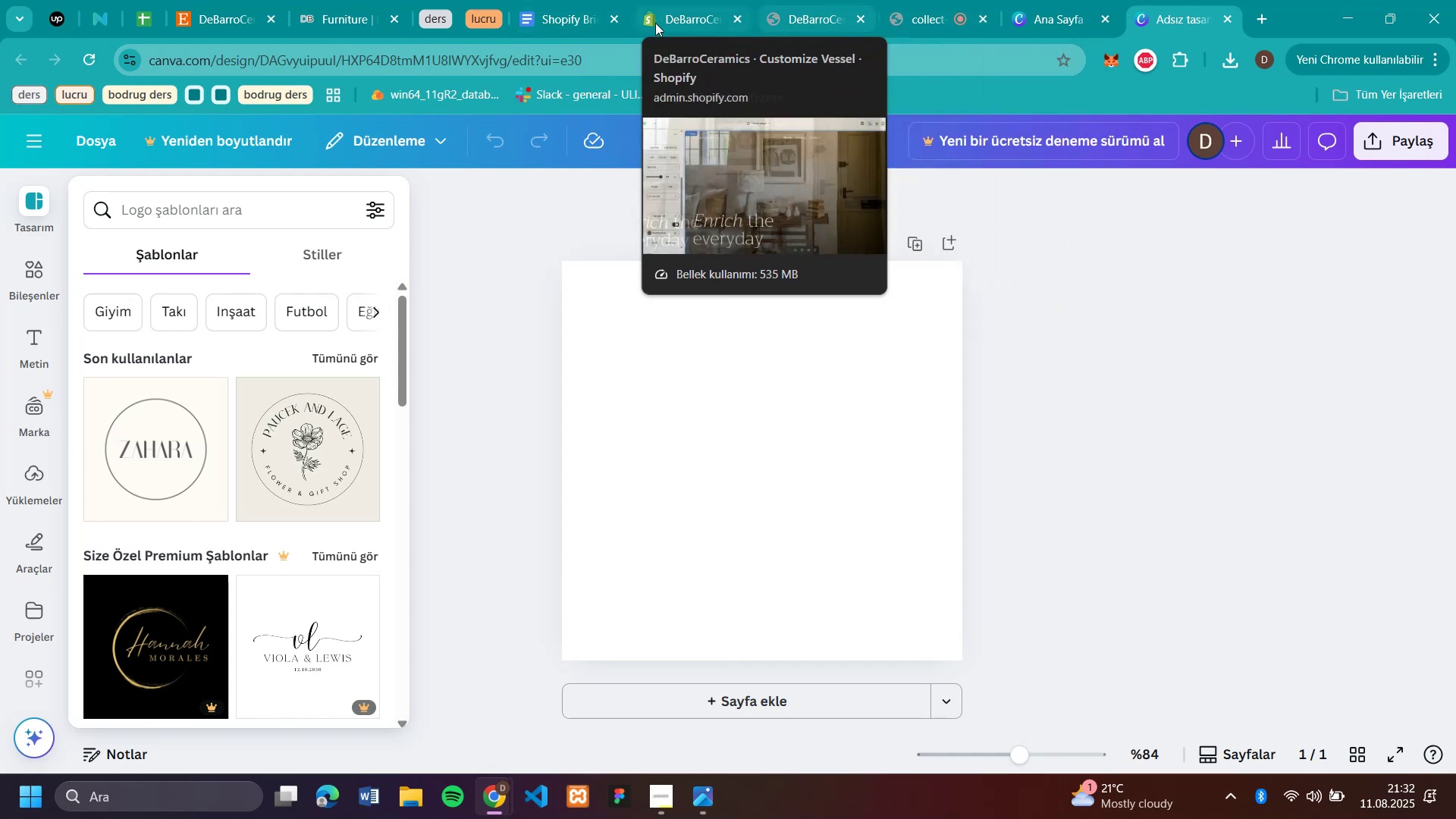 
left_click([654, 24])
 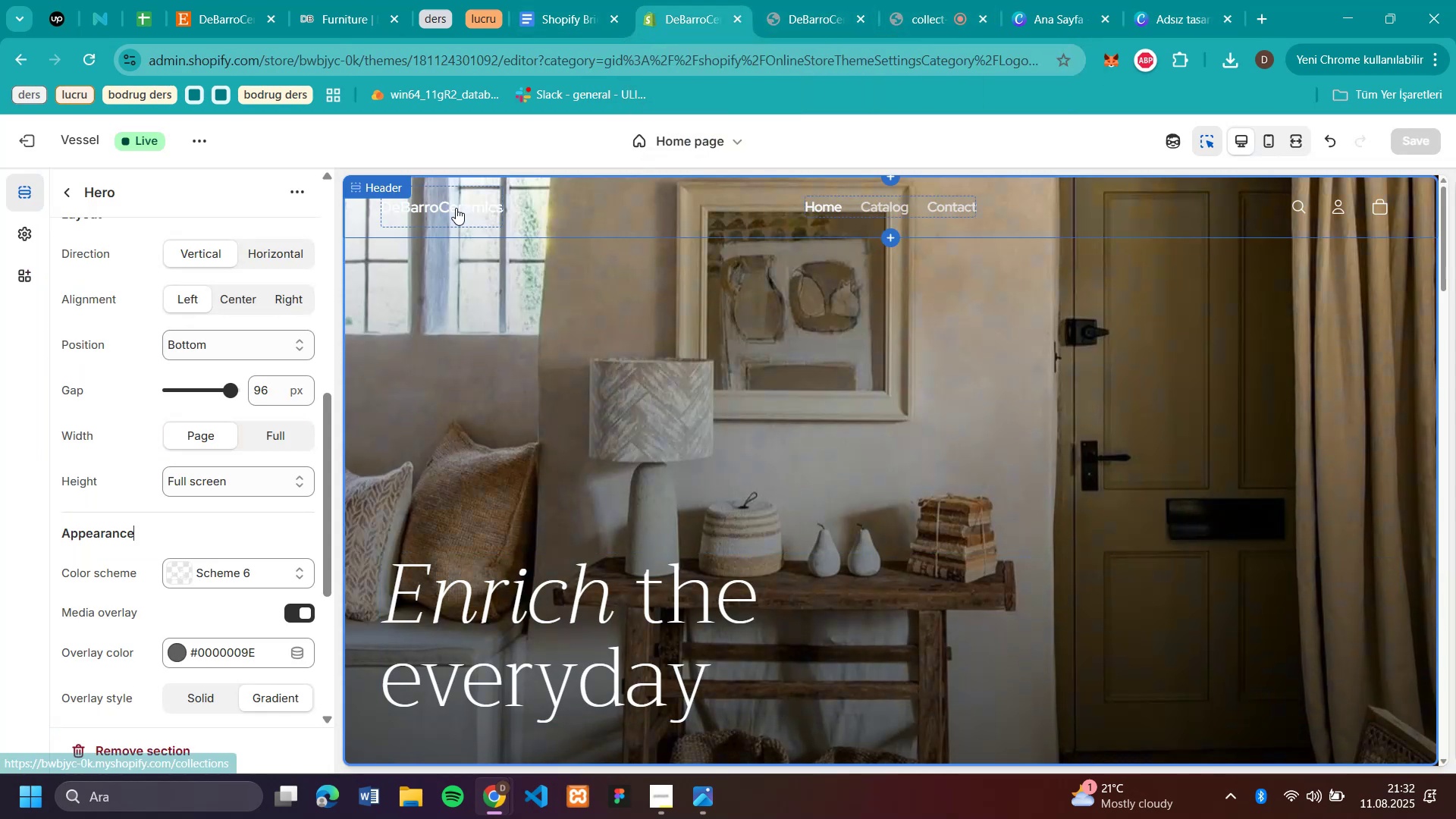 
left_click_drag(start_coordinate=[456, 208], to_coordinate=[473, 221])
 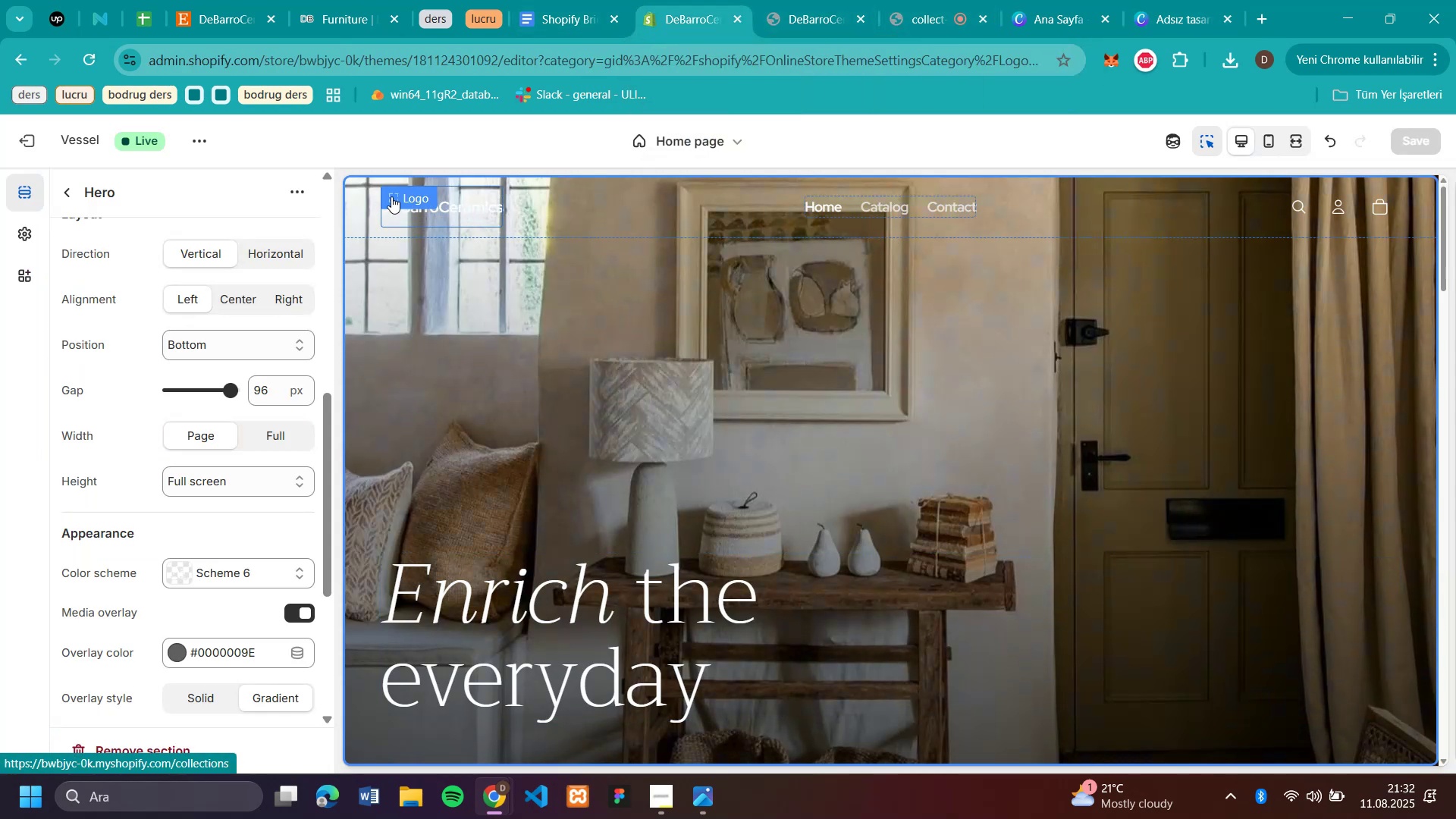 
left_click([391, 196])
 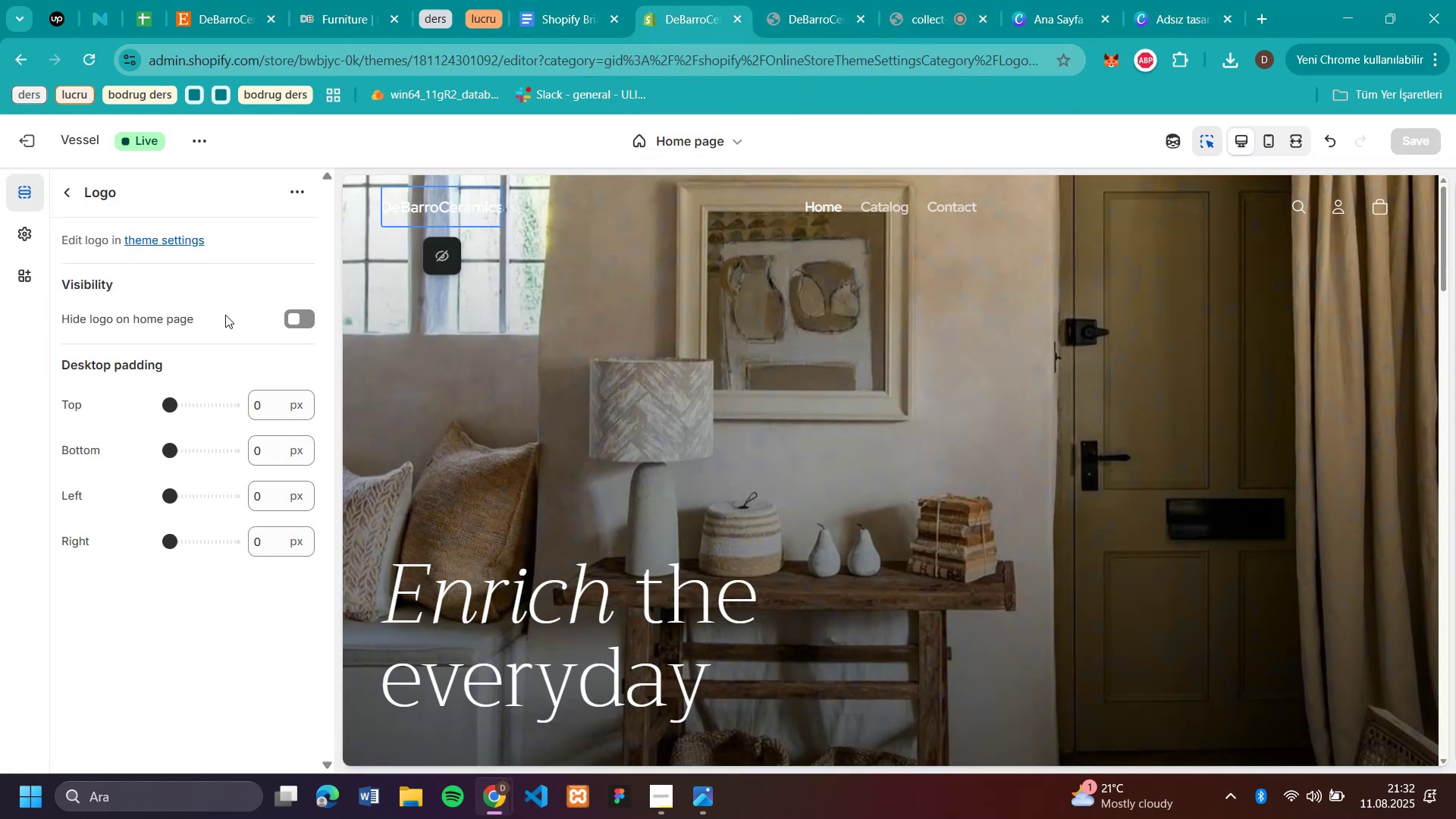 
scroll: coordinate [239, 300], scroll_direction: up, amount: 6.0
 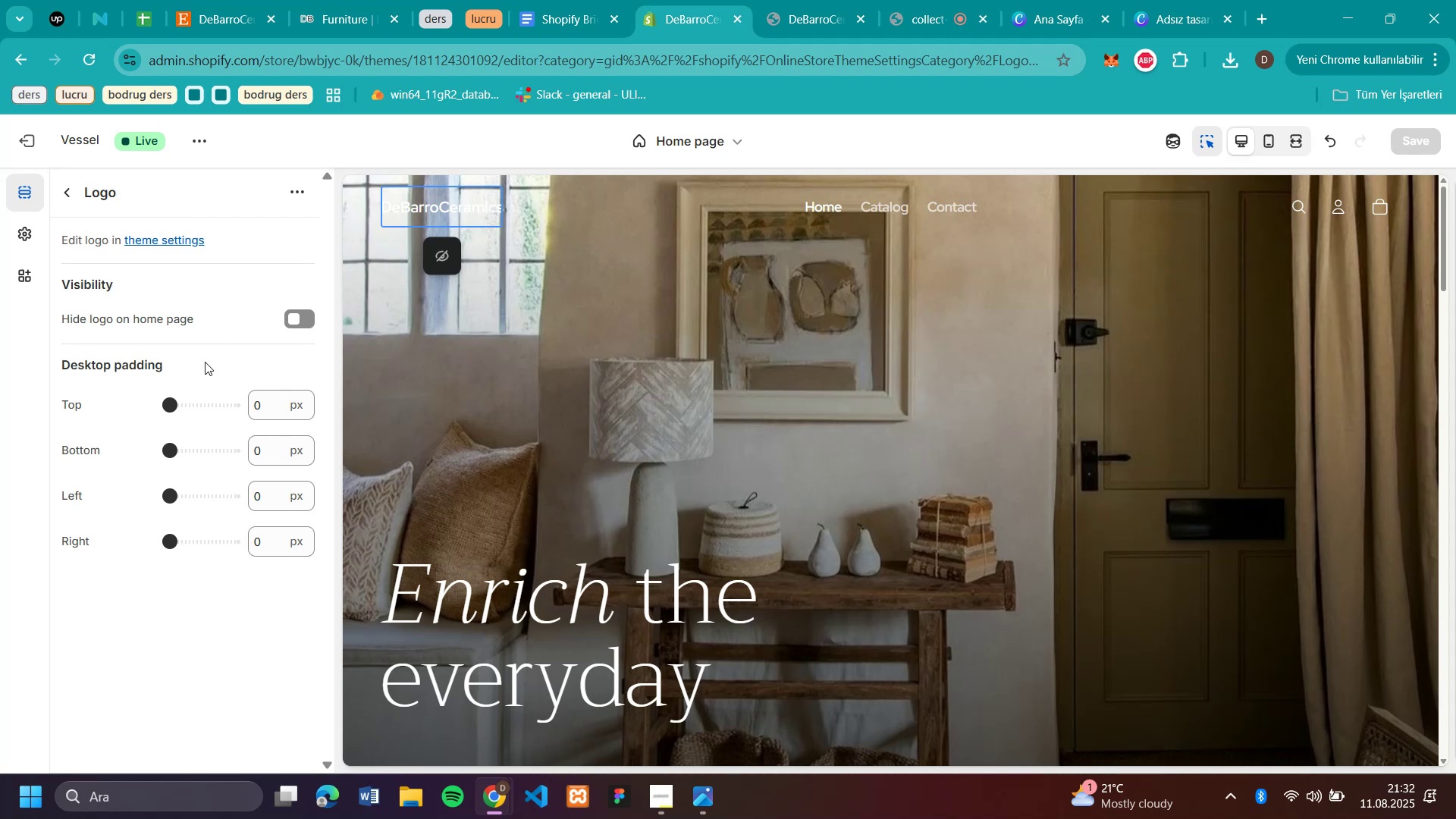 
left_click_drag(start_coordinate=[177, 403], to_coordinate=[187, 416])
 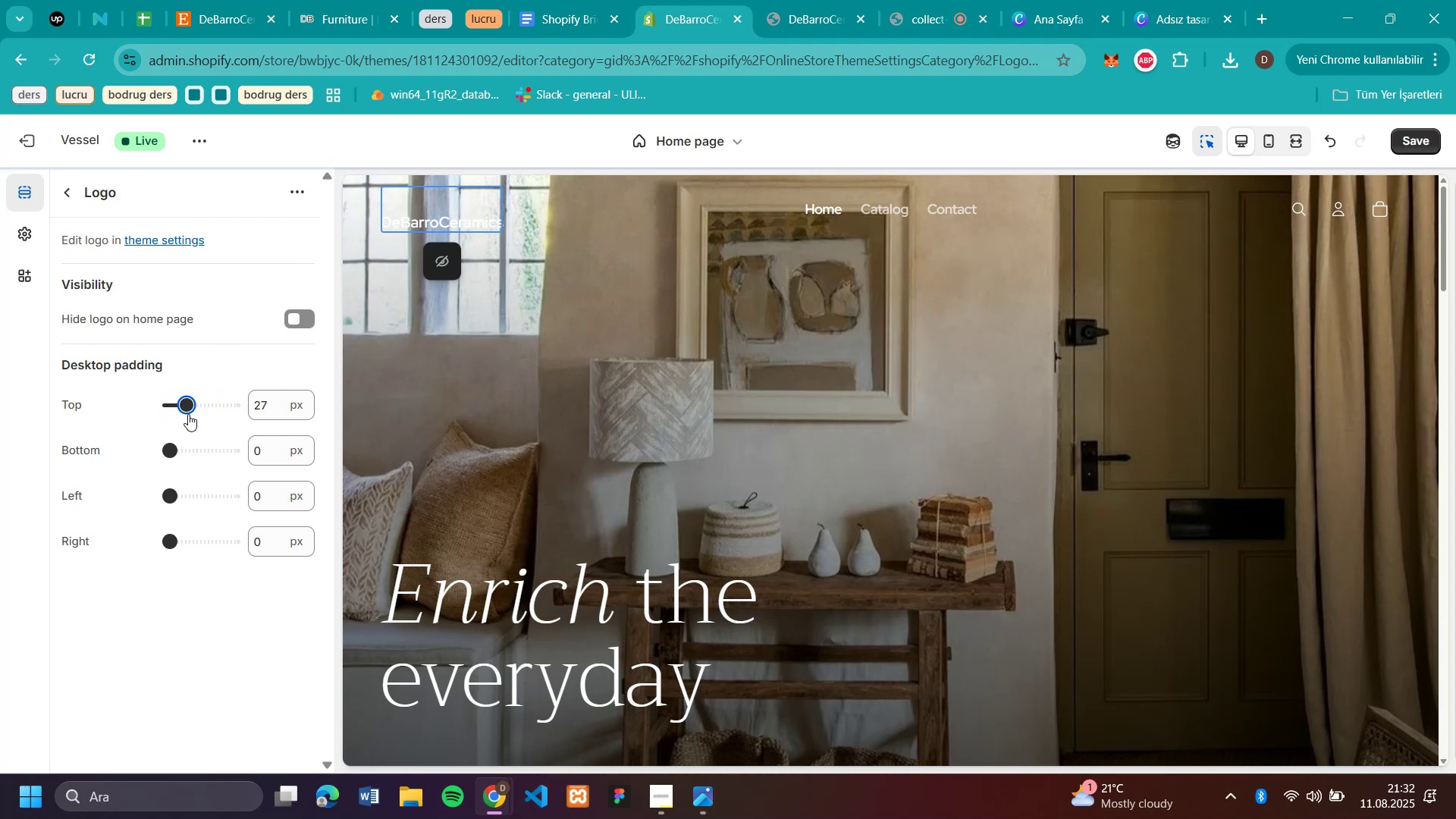 
left_click_drag(start_coordinate=[168, 450], to_coordinate=[187, 456])
 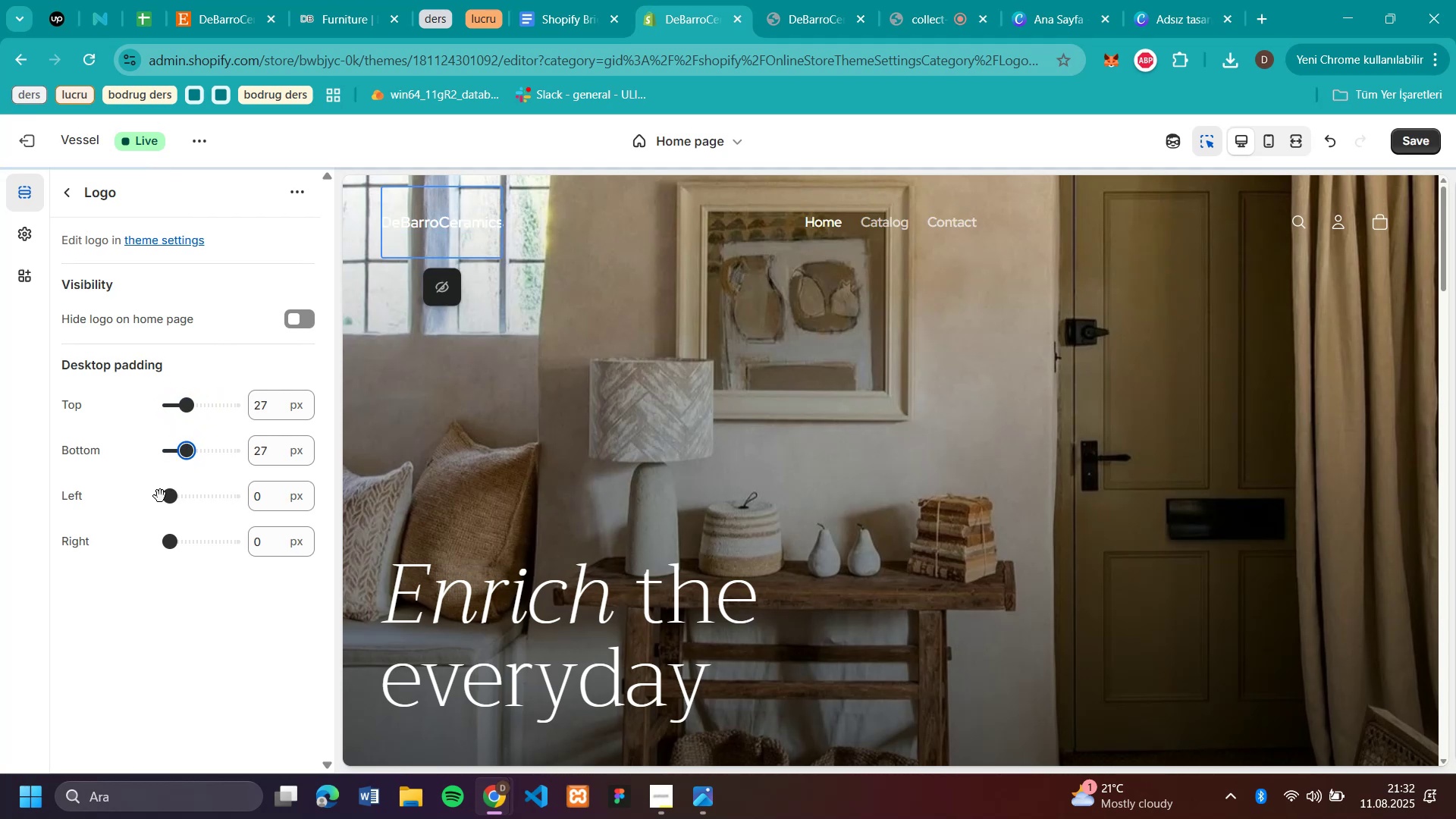 
left_click_drag(start_coordinate=[169, 497], to_coordinate=[190, 500])
 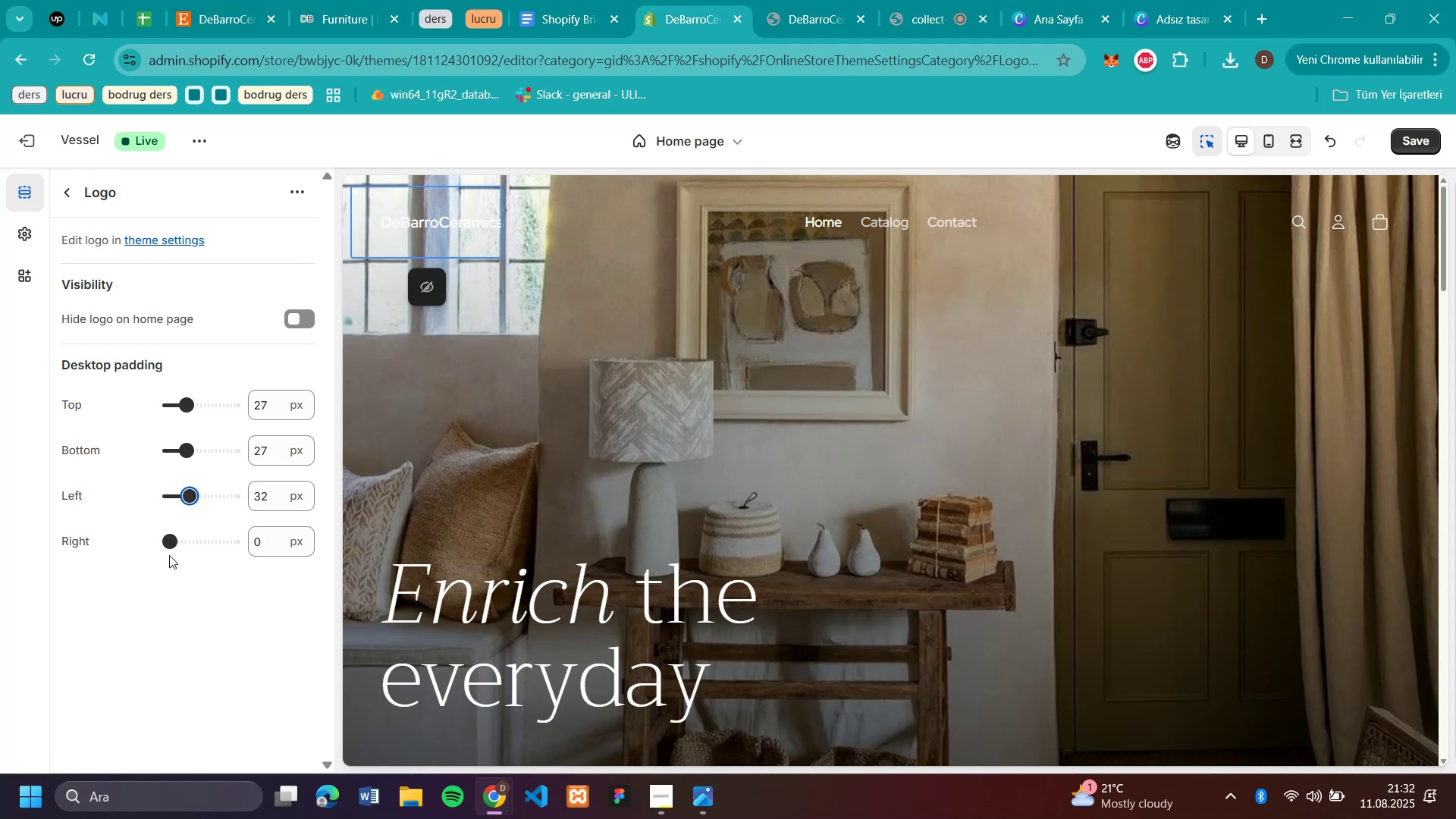 
left_click_drag(start_coordinate=[168, 546], to_coordinate=[187, 548])
 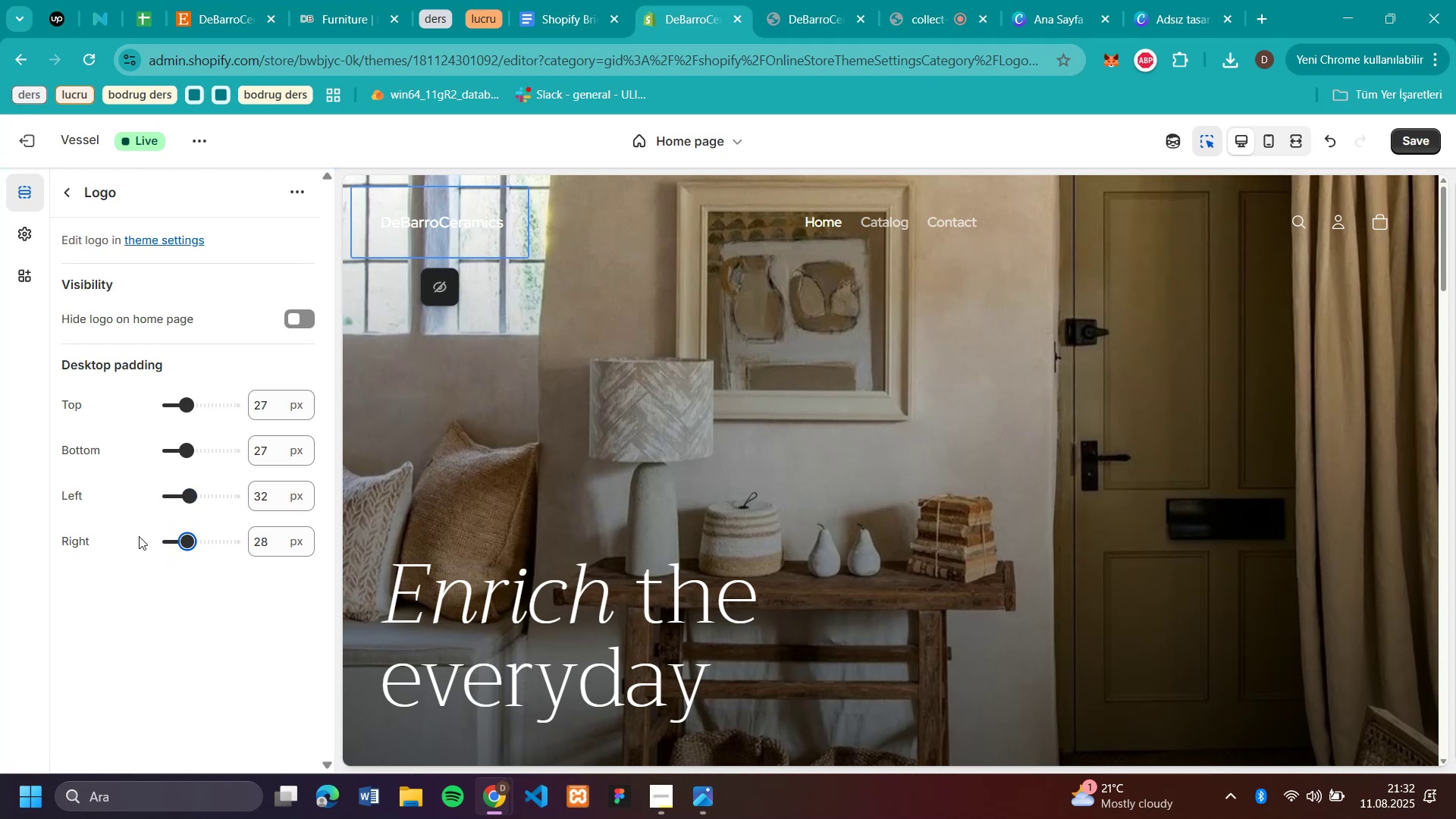 
left_click([118, 624])
 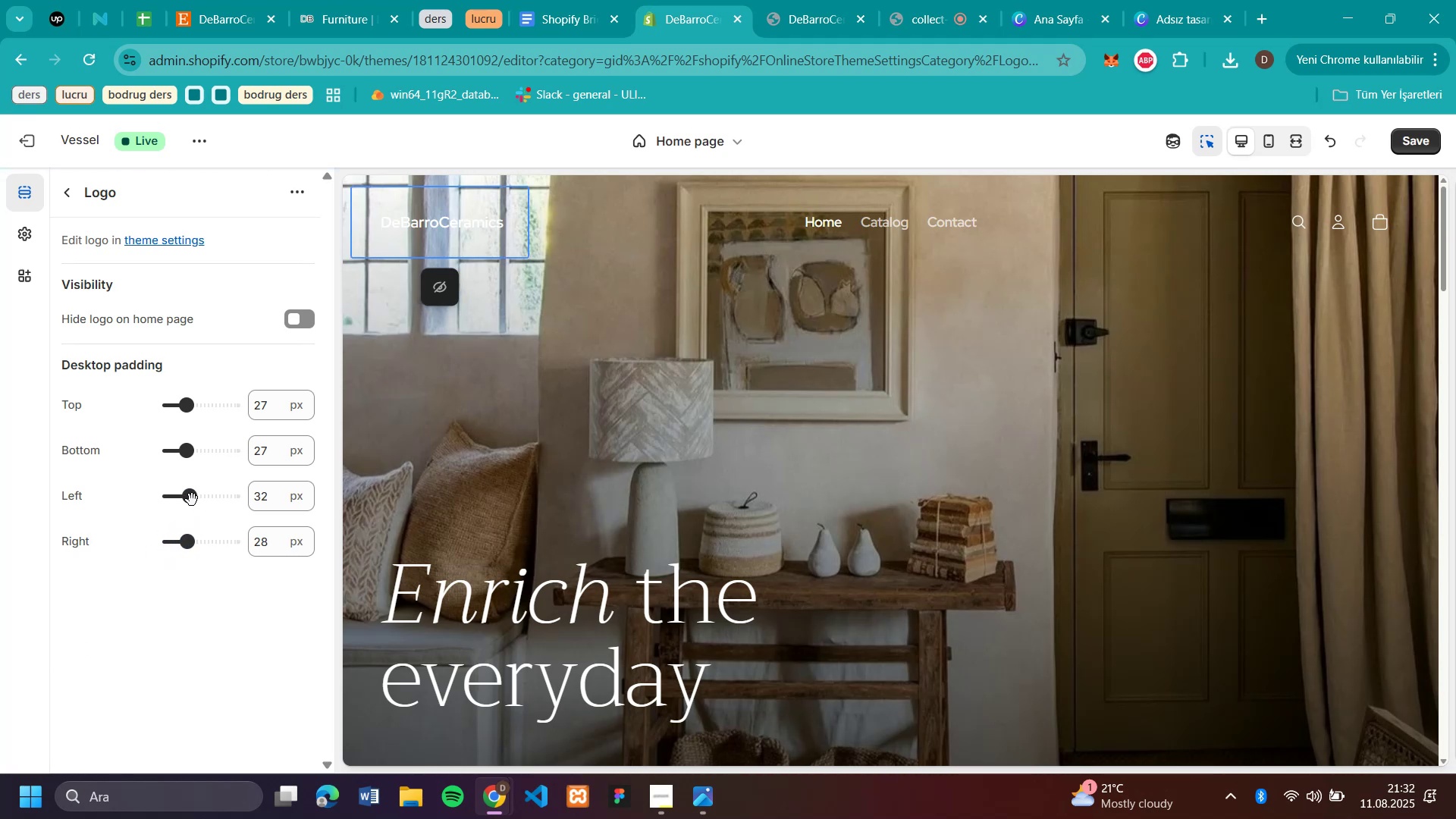 
left_click_drag(start_coordinate=[184, 552], to_coordinate=[152, 557])
 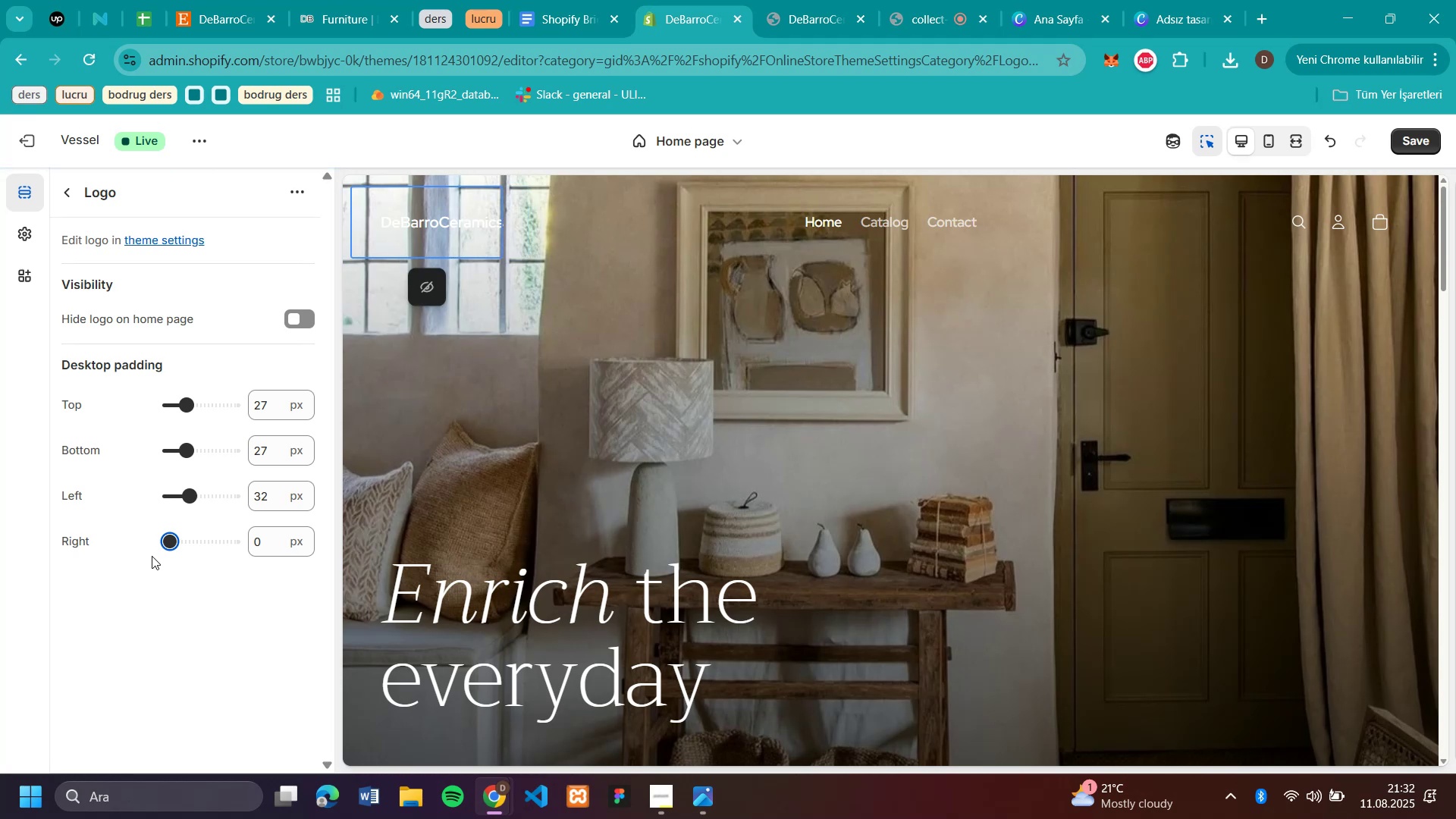 
left_click_drag(start_coordinate=[196, 495], to_coordinate=[246, 501])
 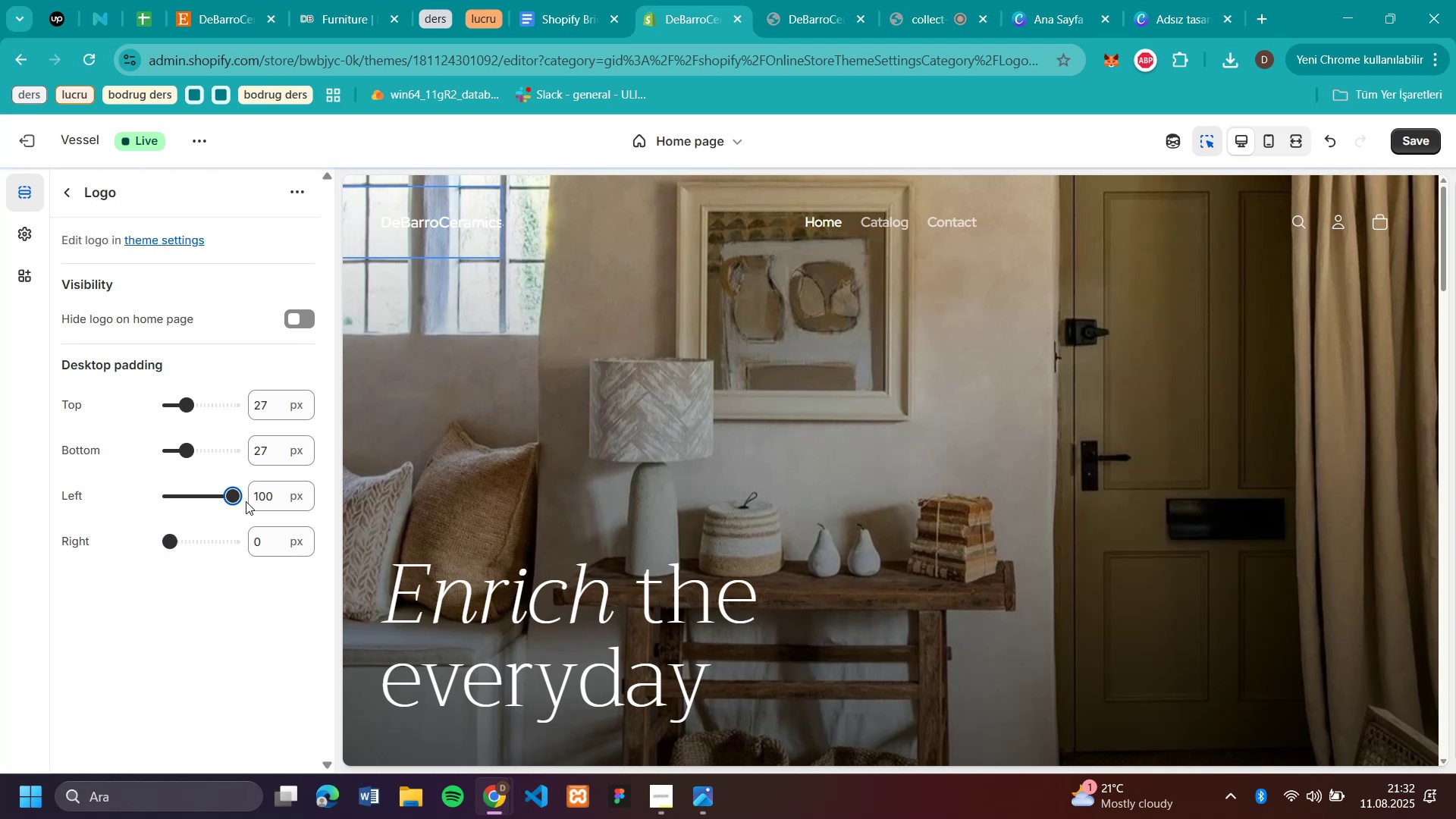 
left_click_drag(start_coordinate=[246, 502], to_coordinate=[203, 507])
 